 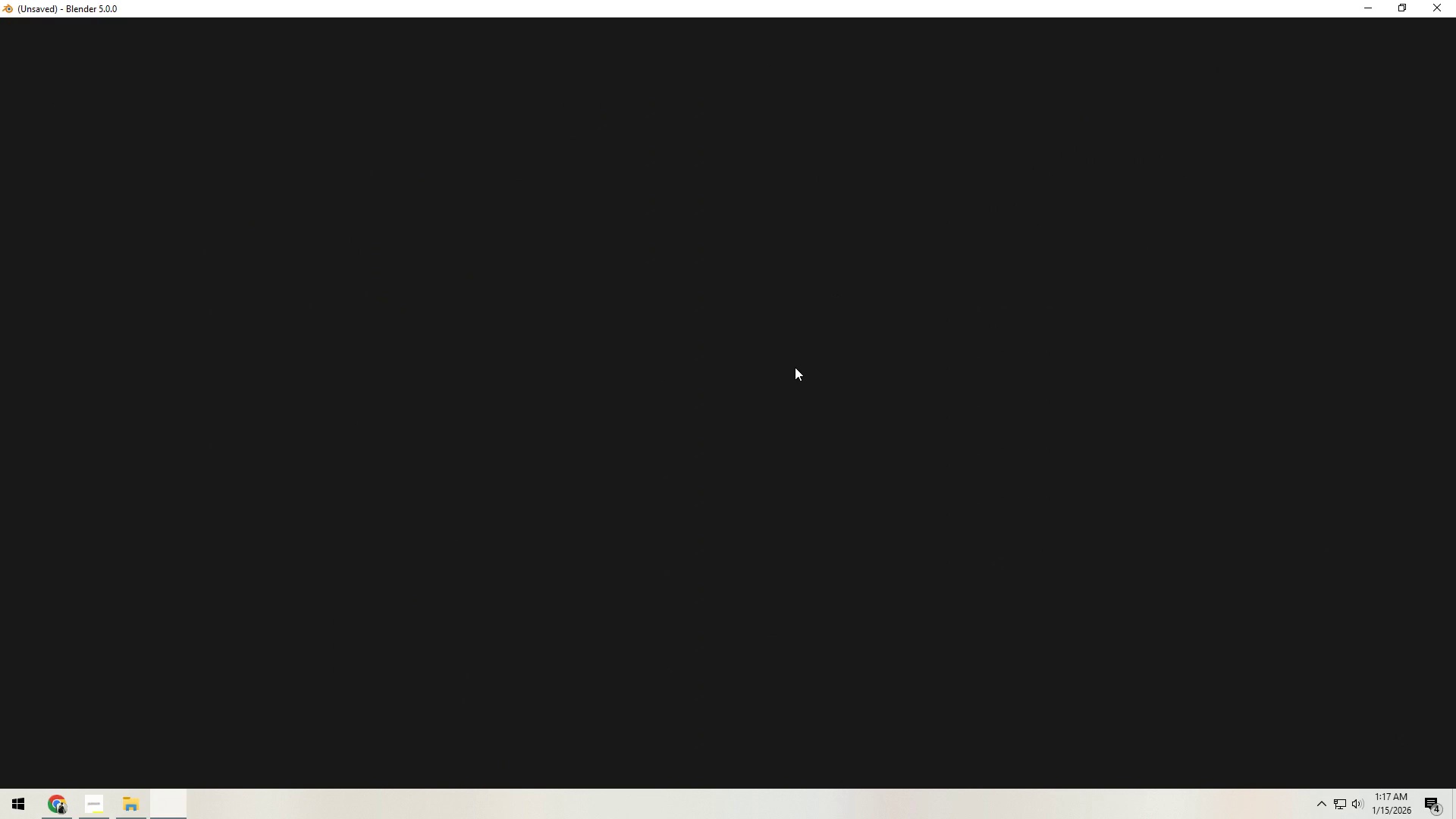 
hold_key(key=ControlLeft, duration=1.3)
 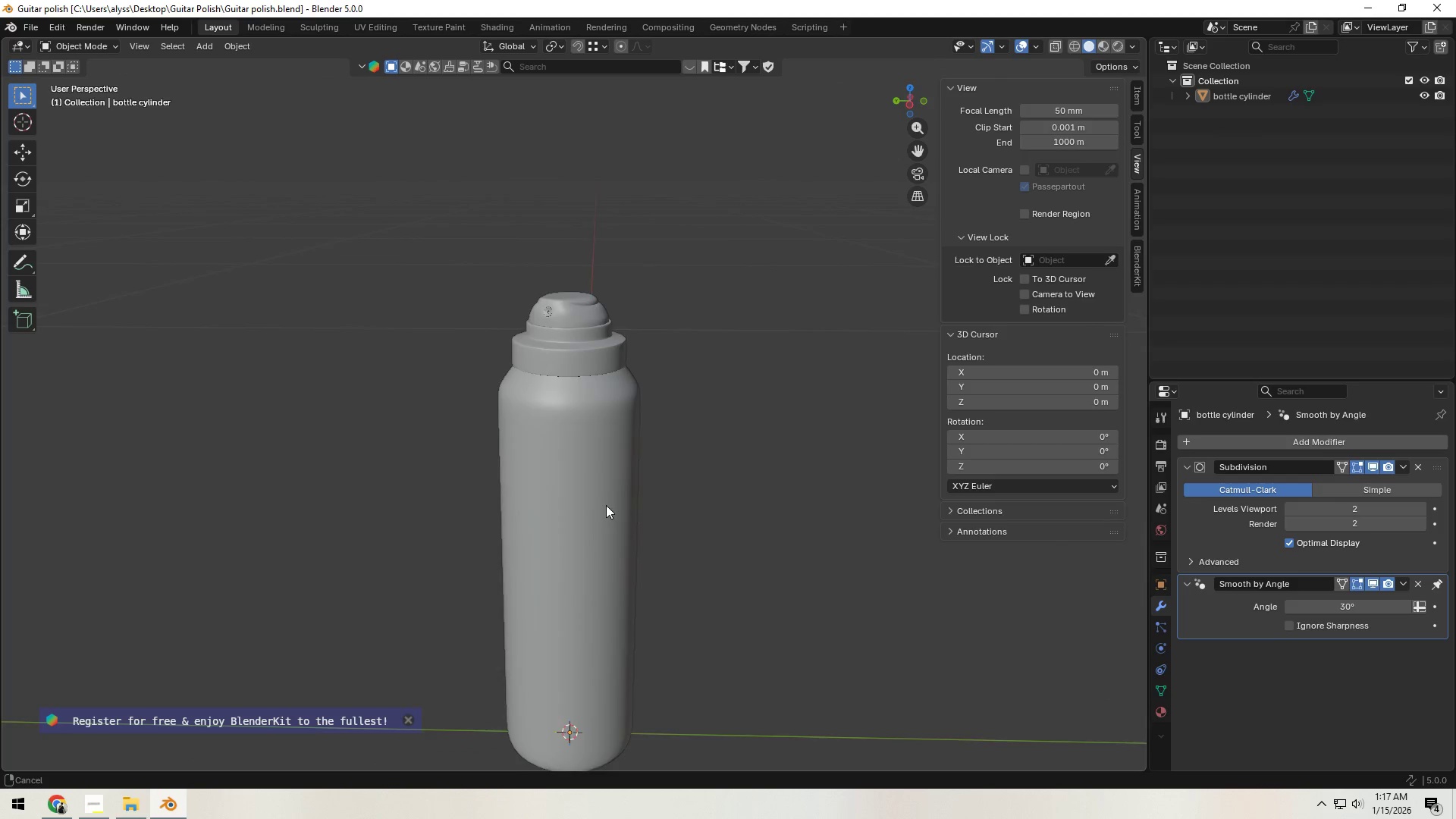 
hold_key(key=ShiftLeft, duration=0.77)
 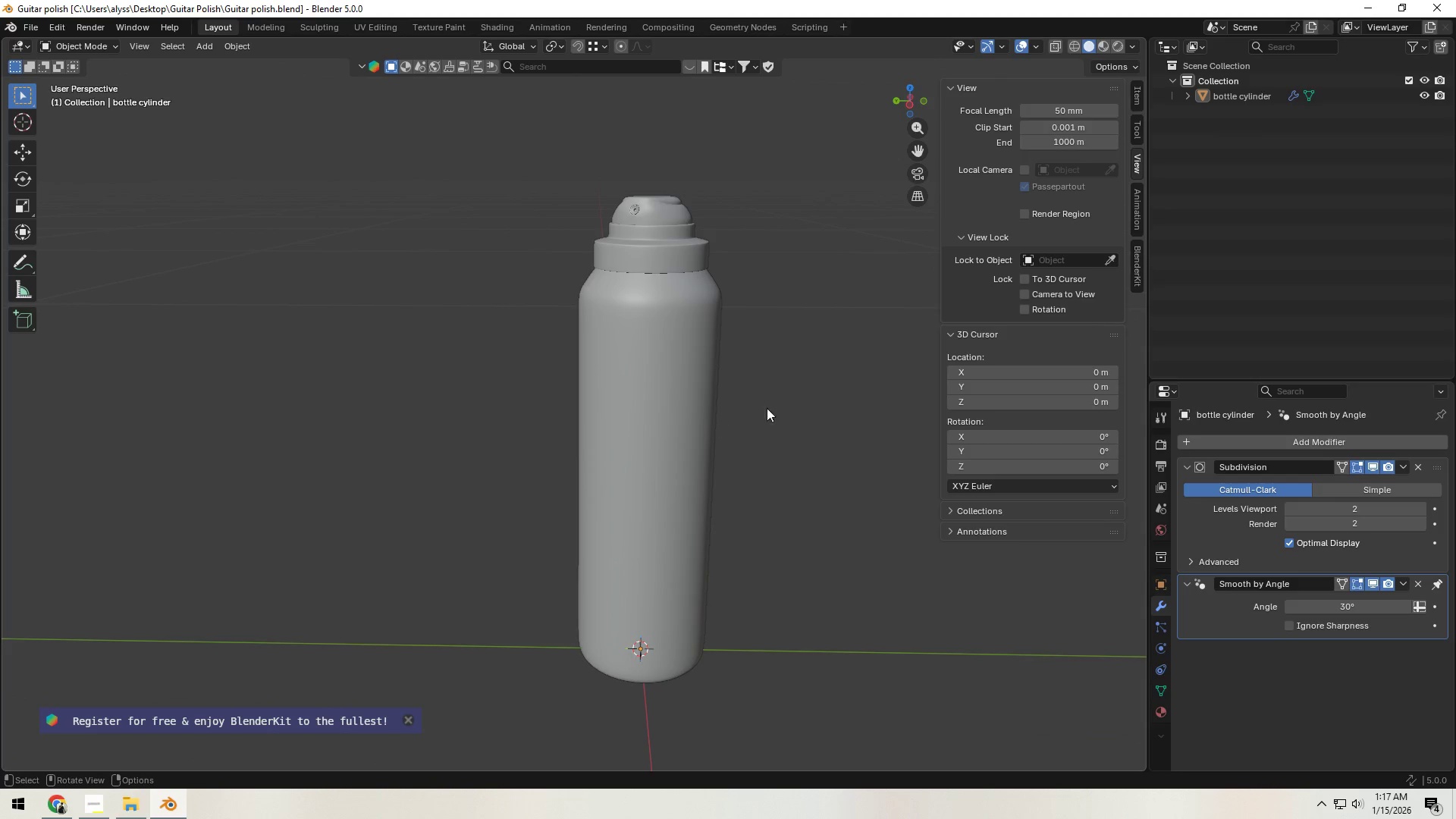 
left_click([803, 402])
 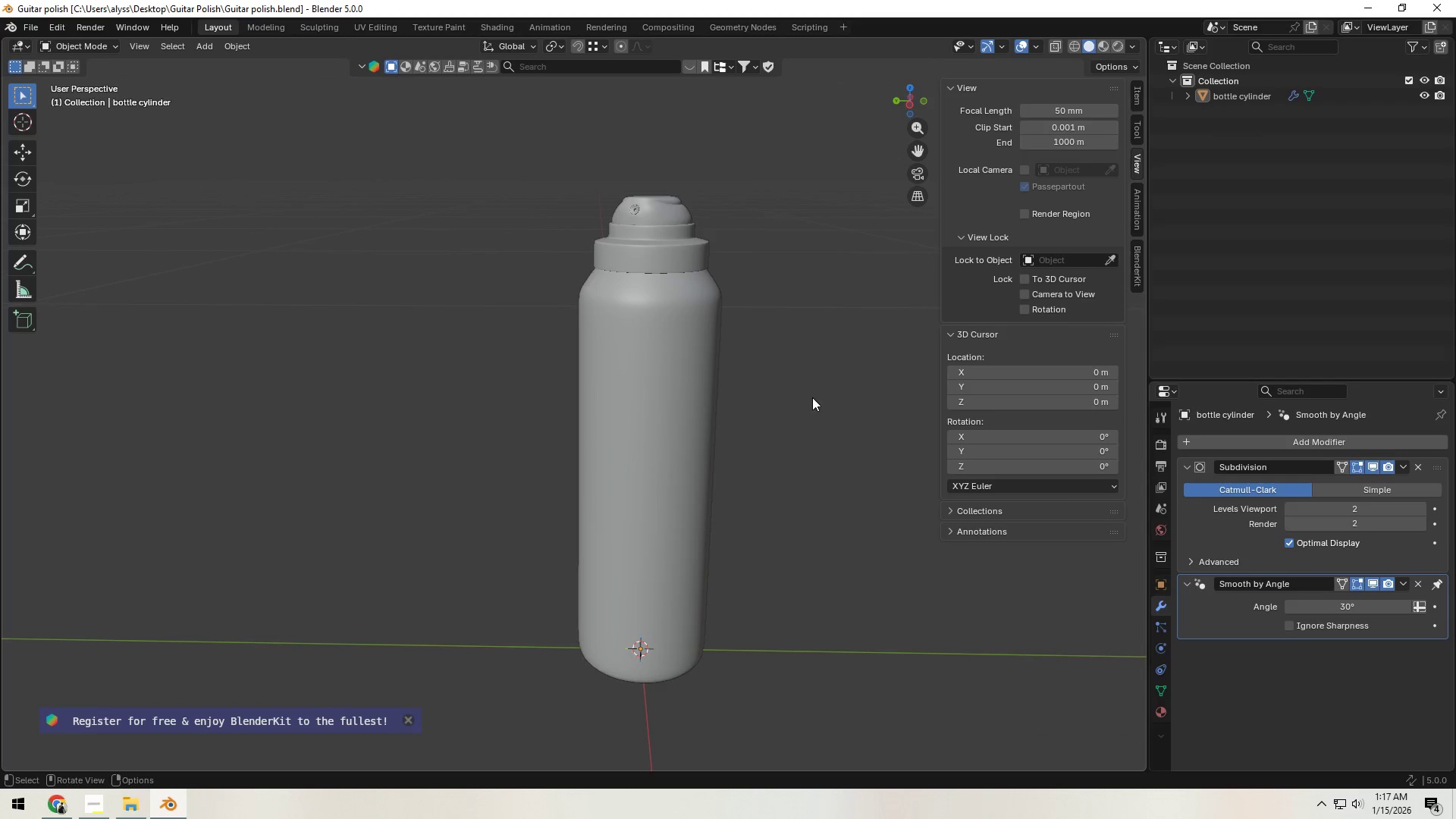 
key(N)
 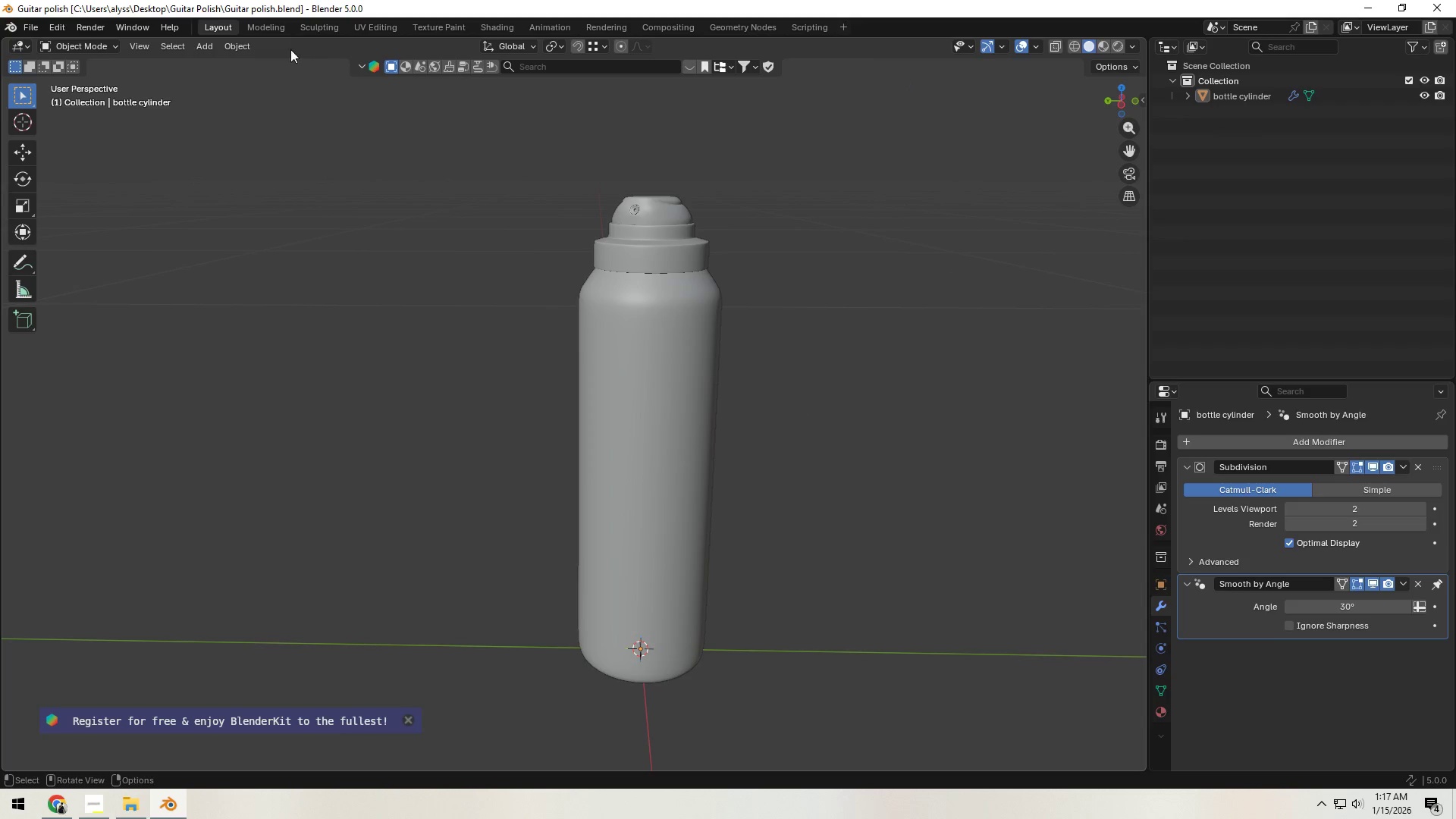 
right_click([267, 28])
 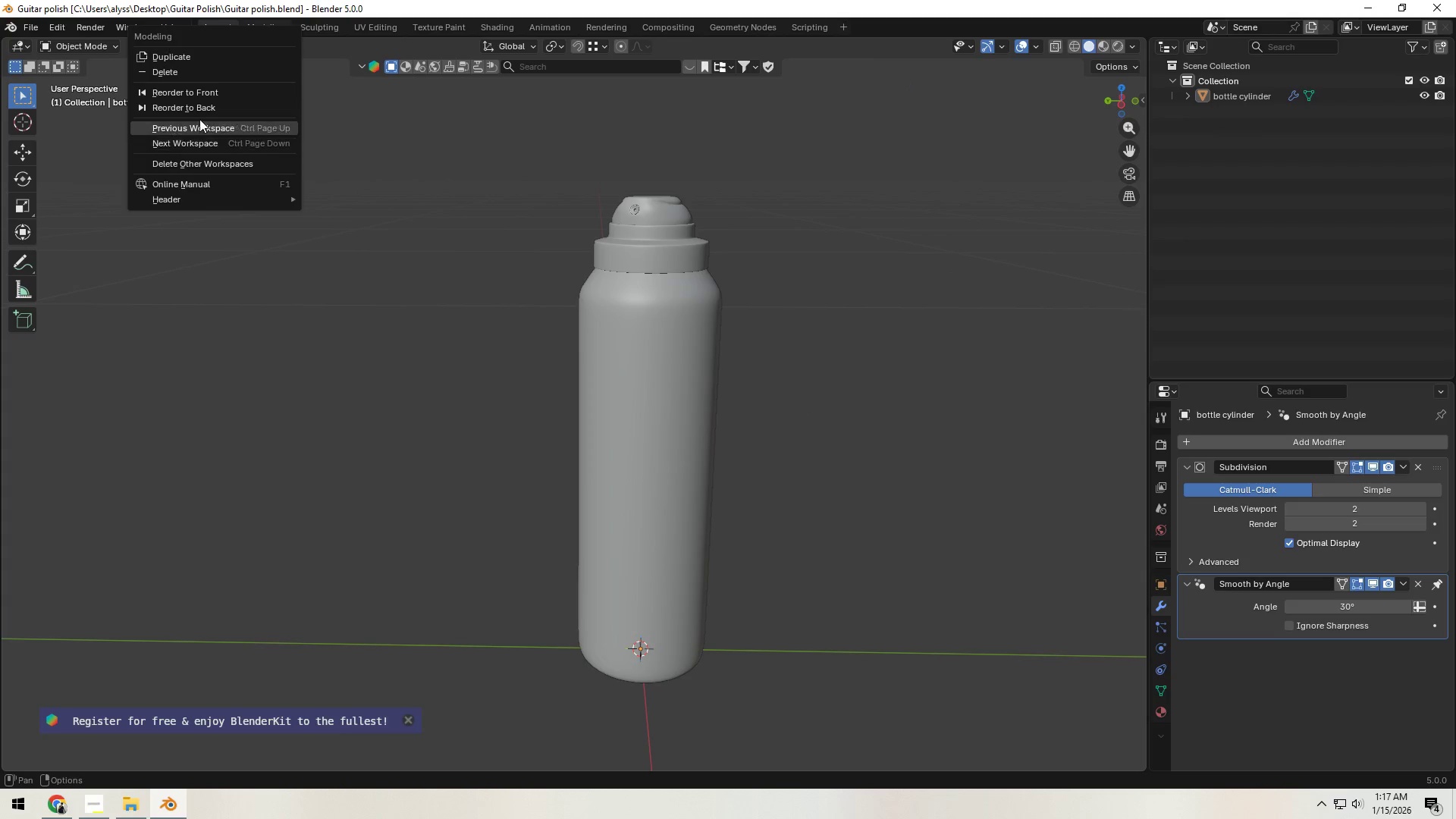 
left_click([196, 71])
 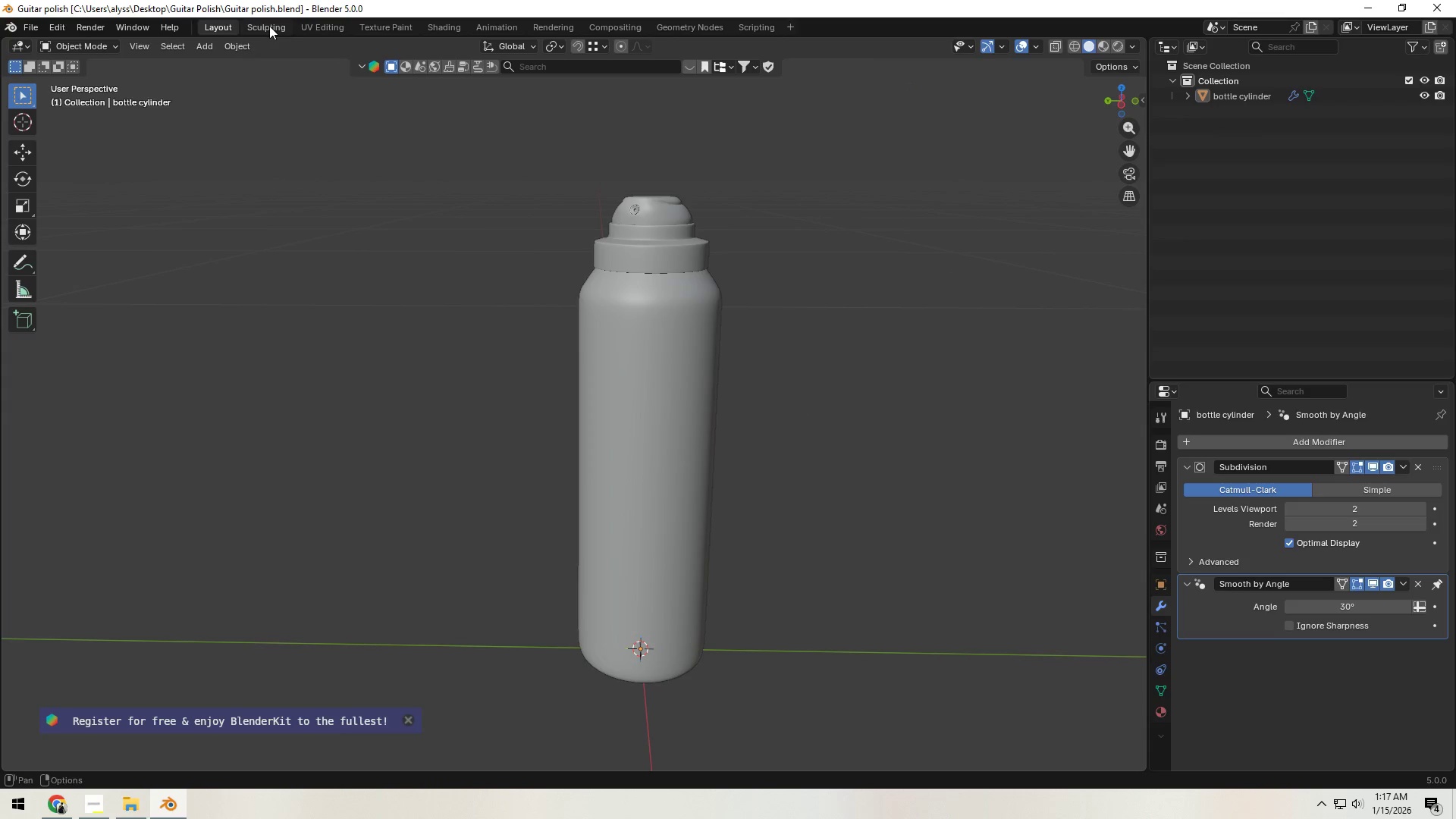 
right_click([269, 26])
 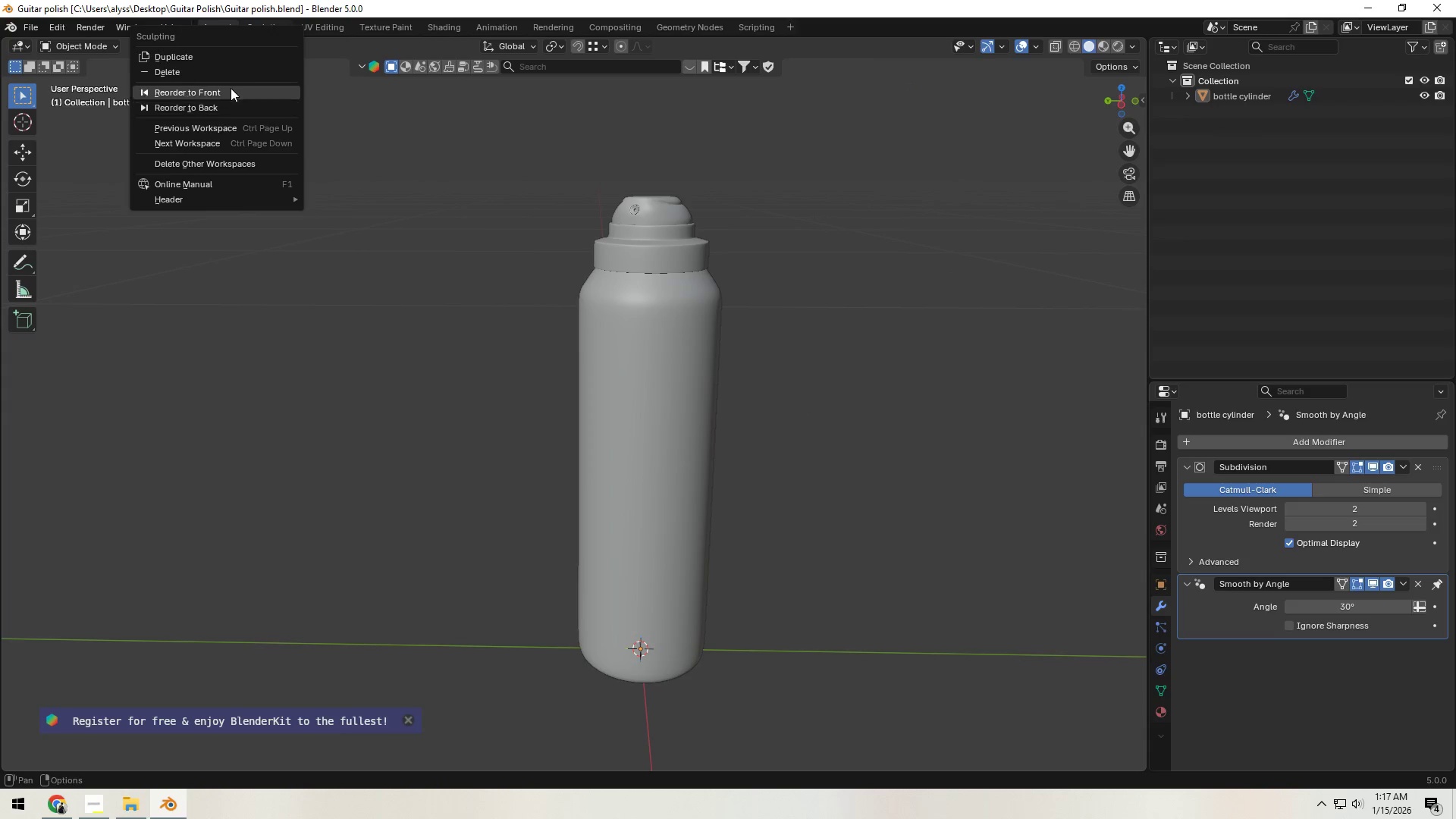 
left_click([230, 70])
 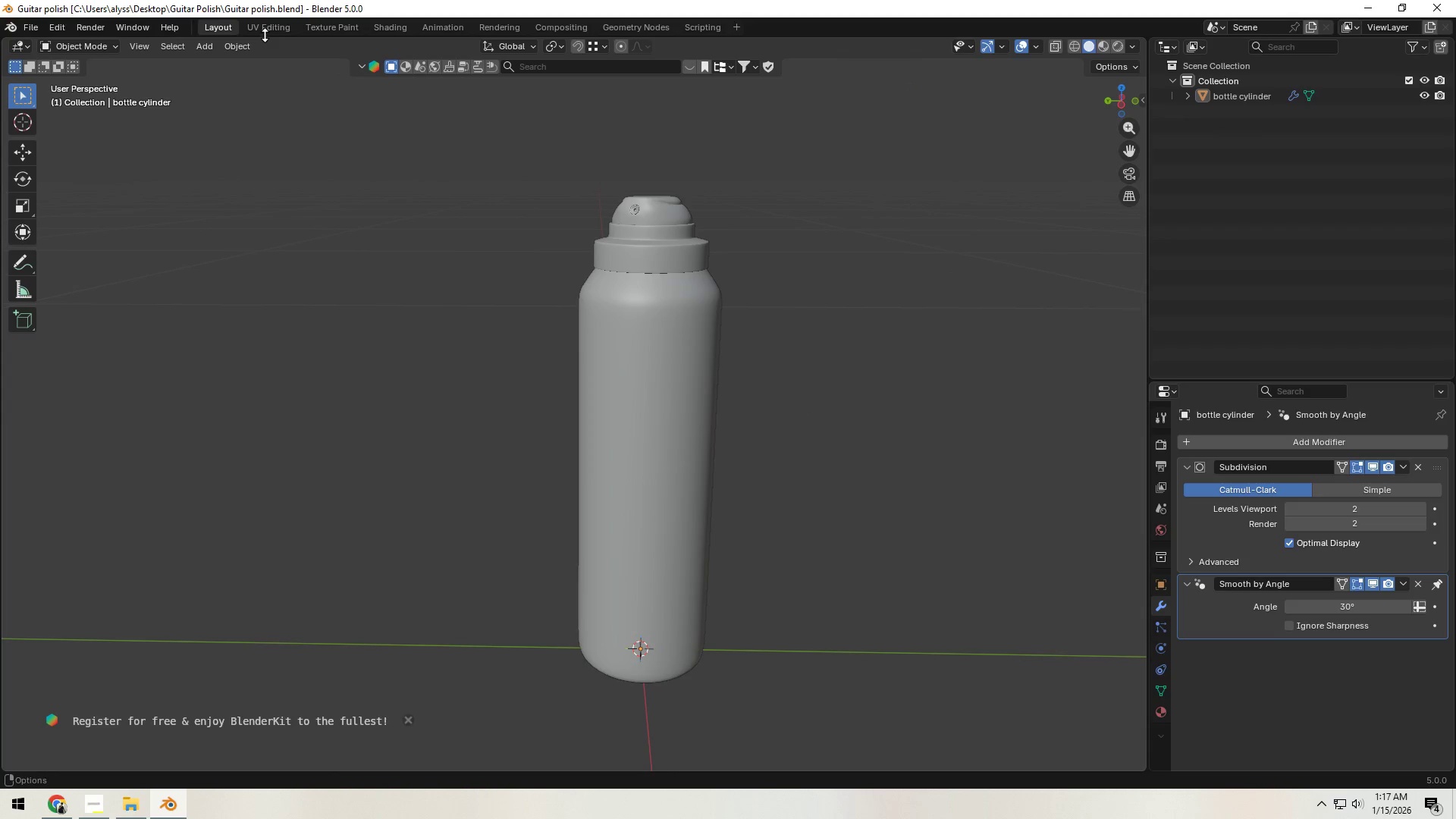 
right_click([272, 25])
 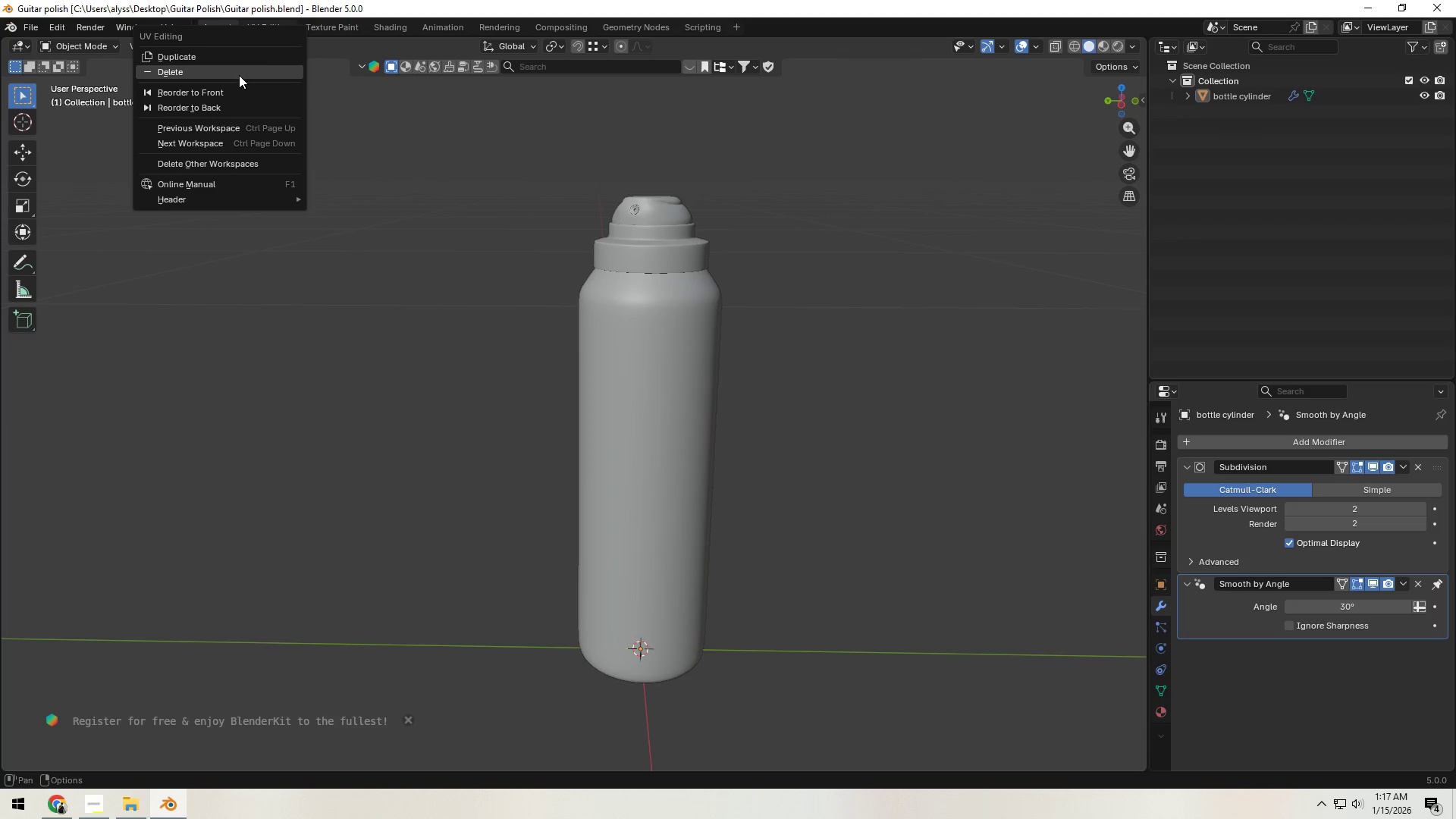 
left_click([239, 75])
 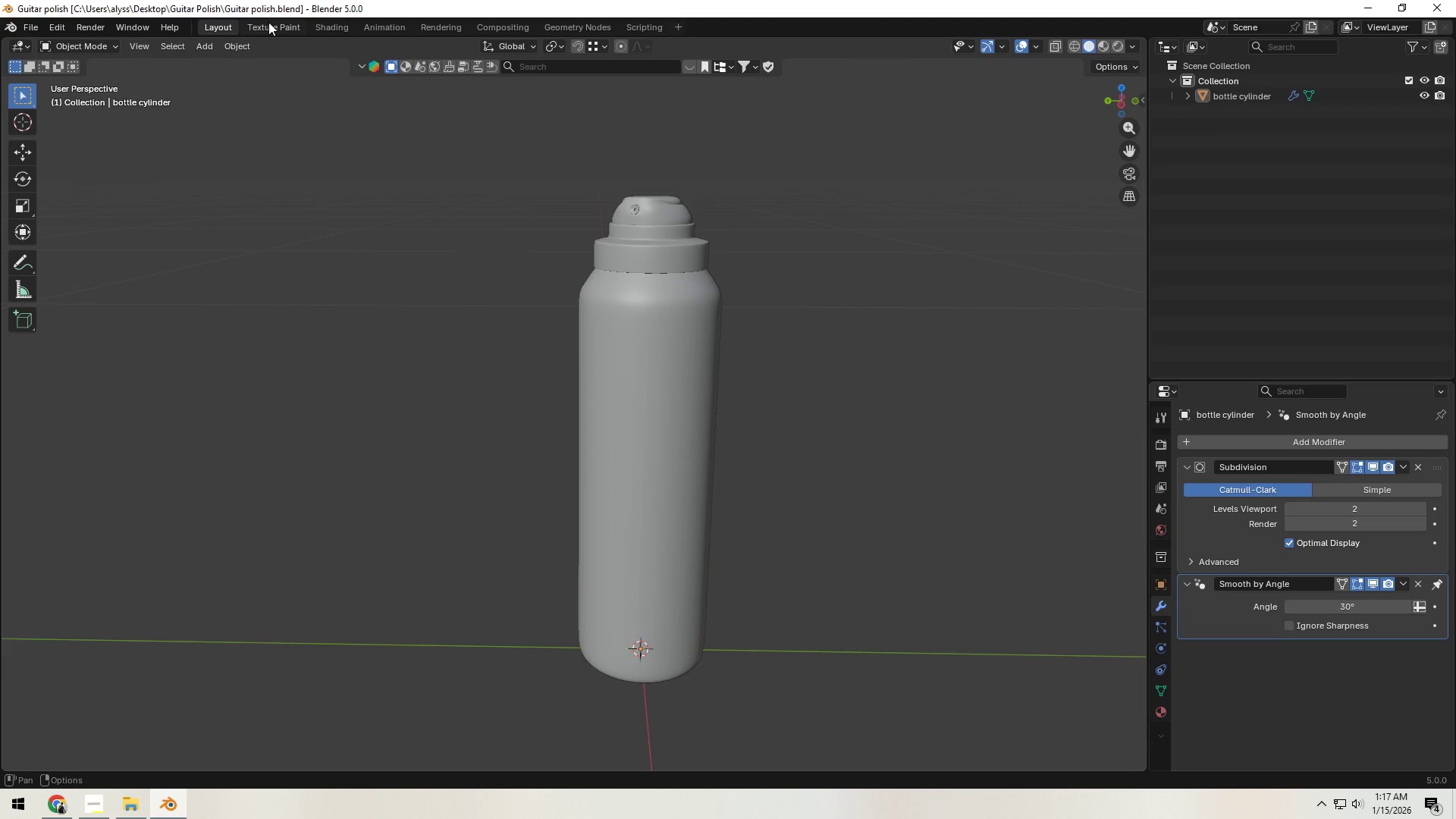 
right_click([269, 22])
 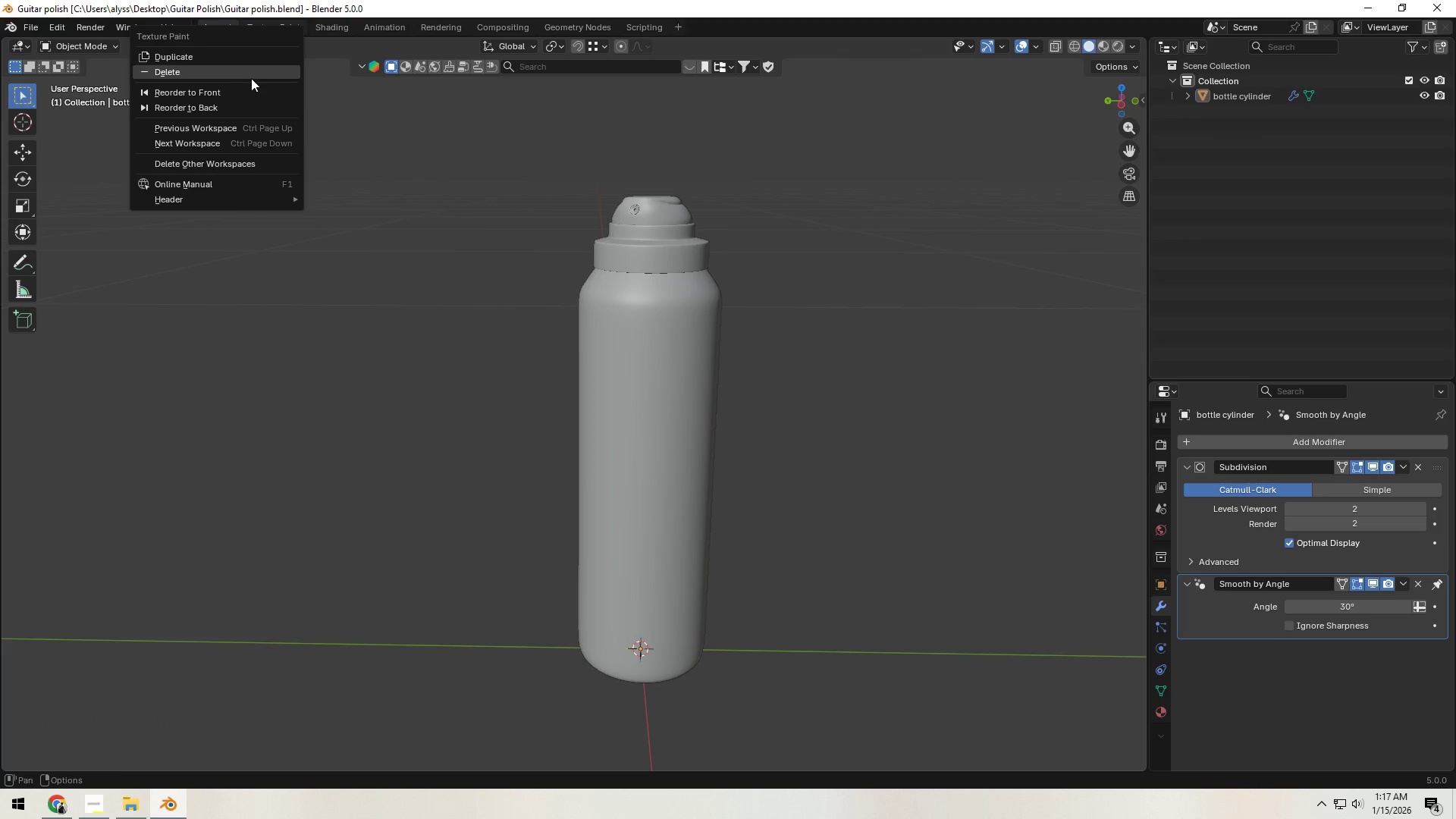 
left_click([251, 78])
 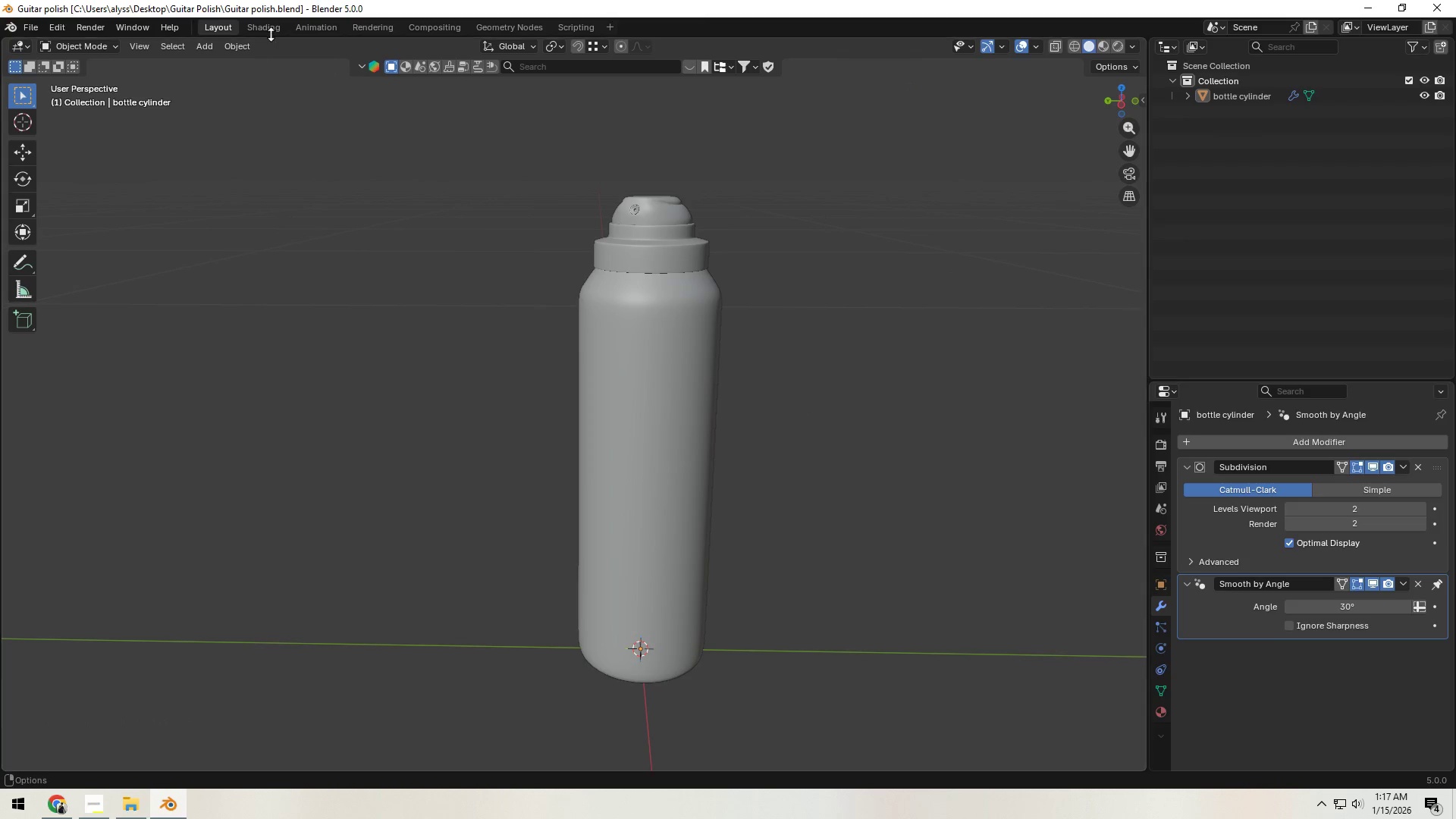 
right_click([271, 30])
 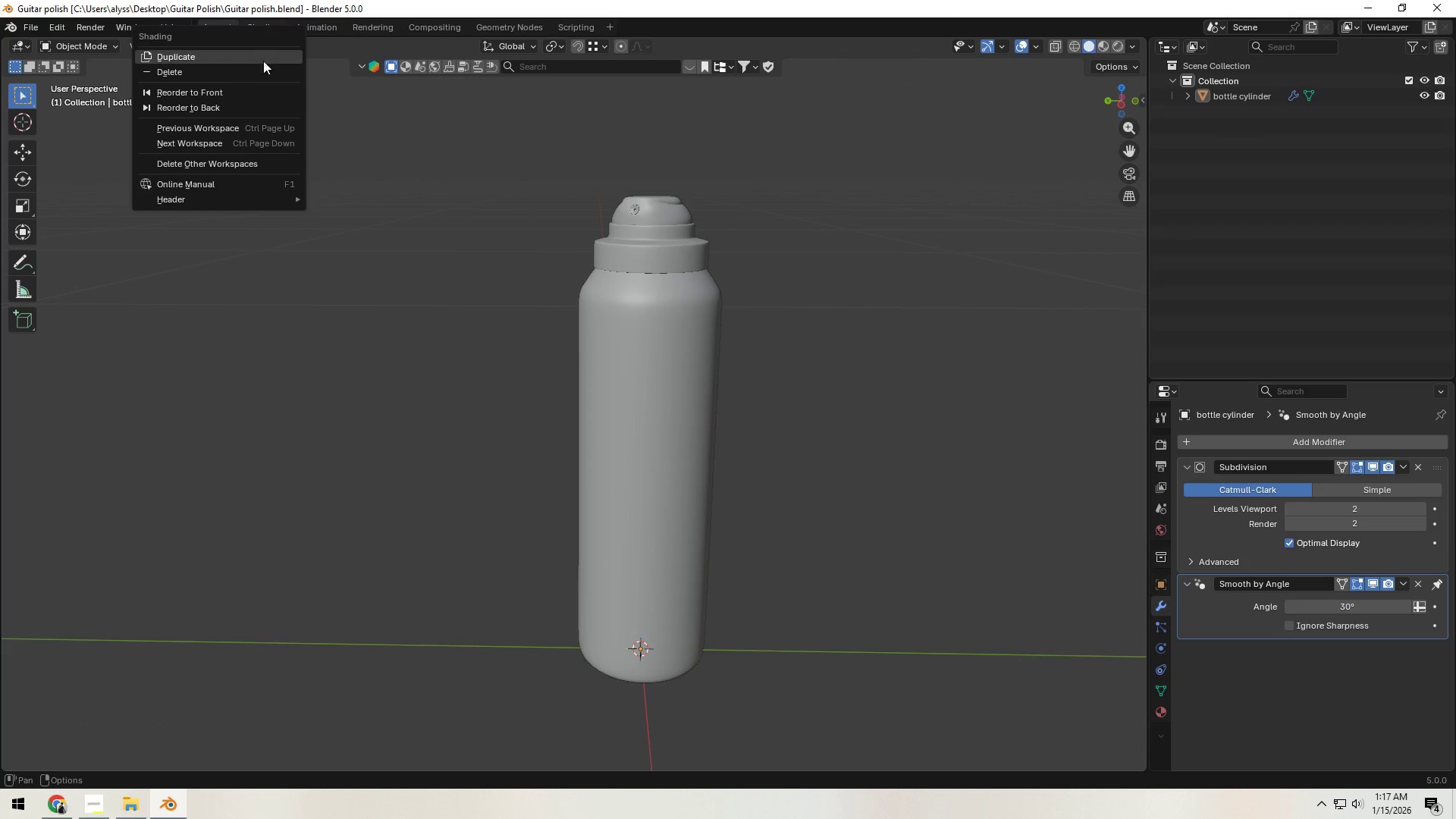 
left_click([261, 64])
 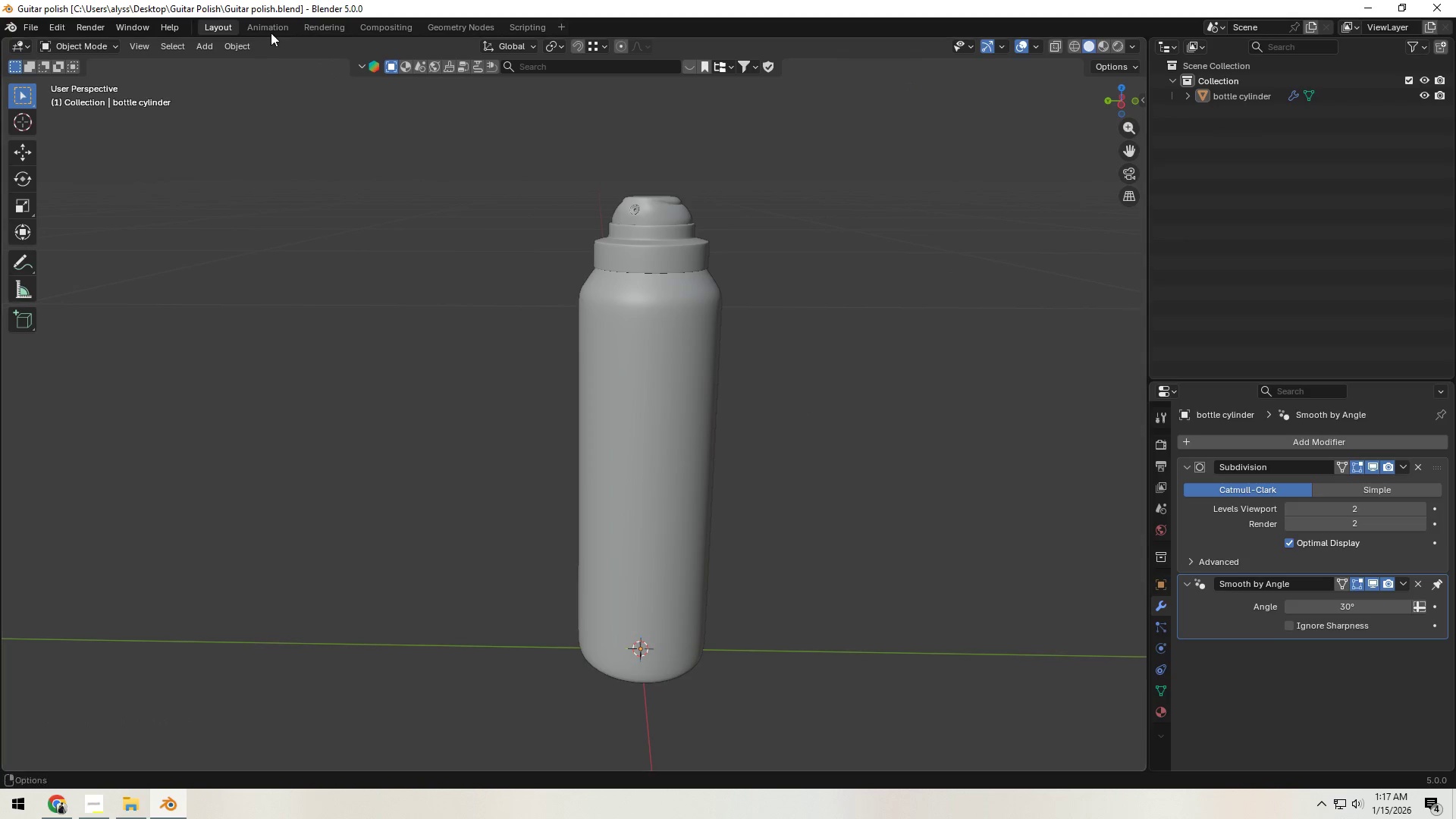 
right_click([273, 27])
 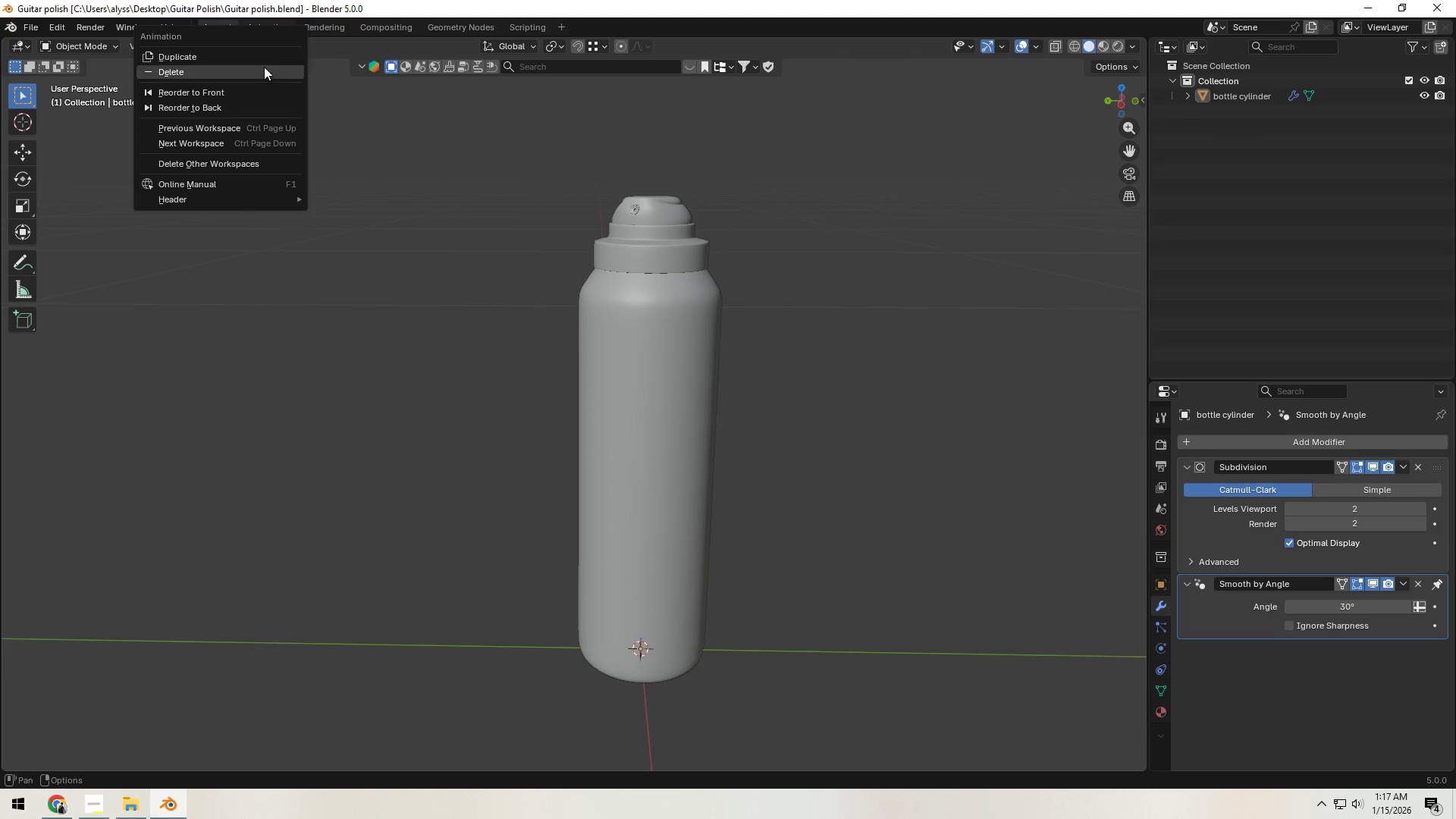 
left_click([261, 71])
 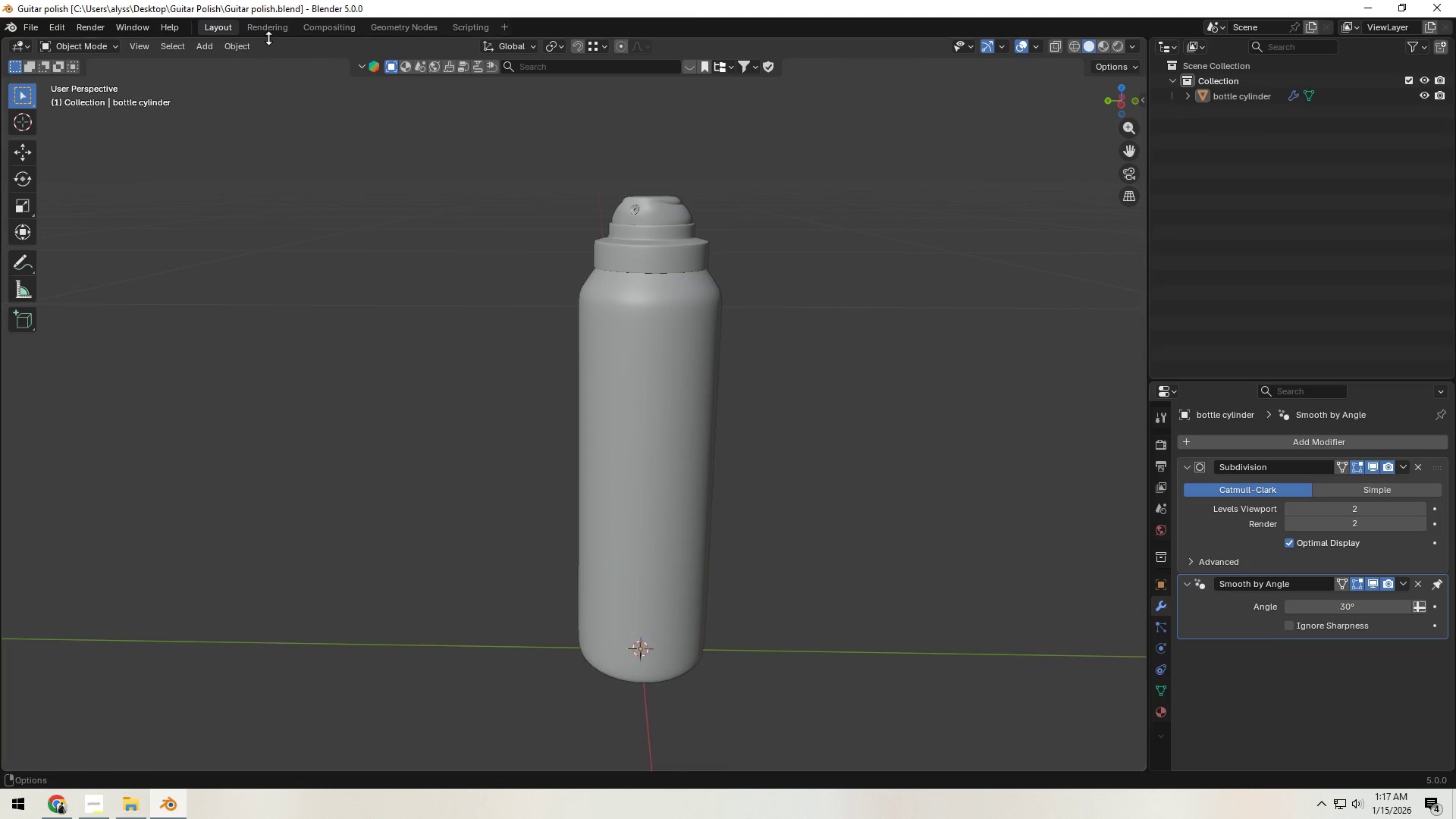 
right_click([269, 35])
 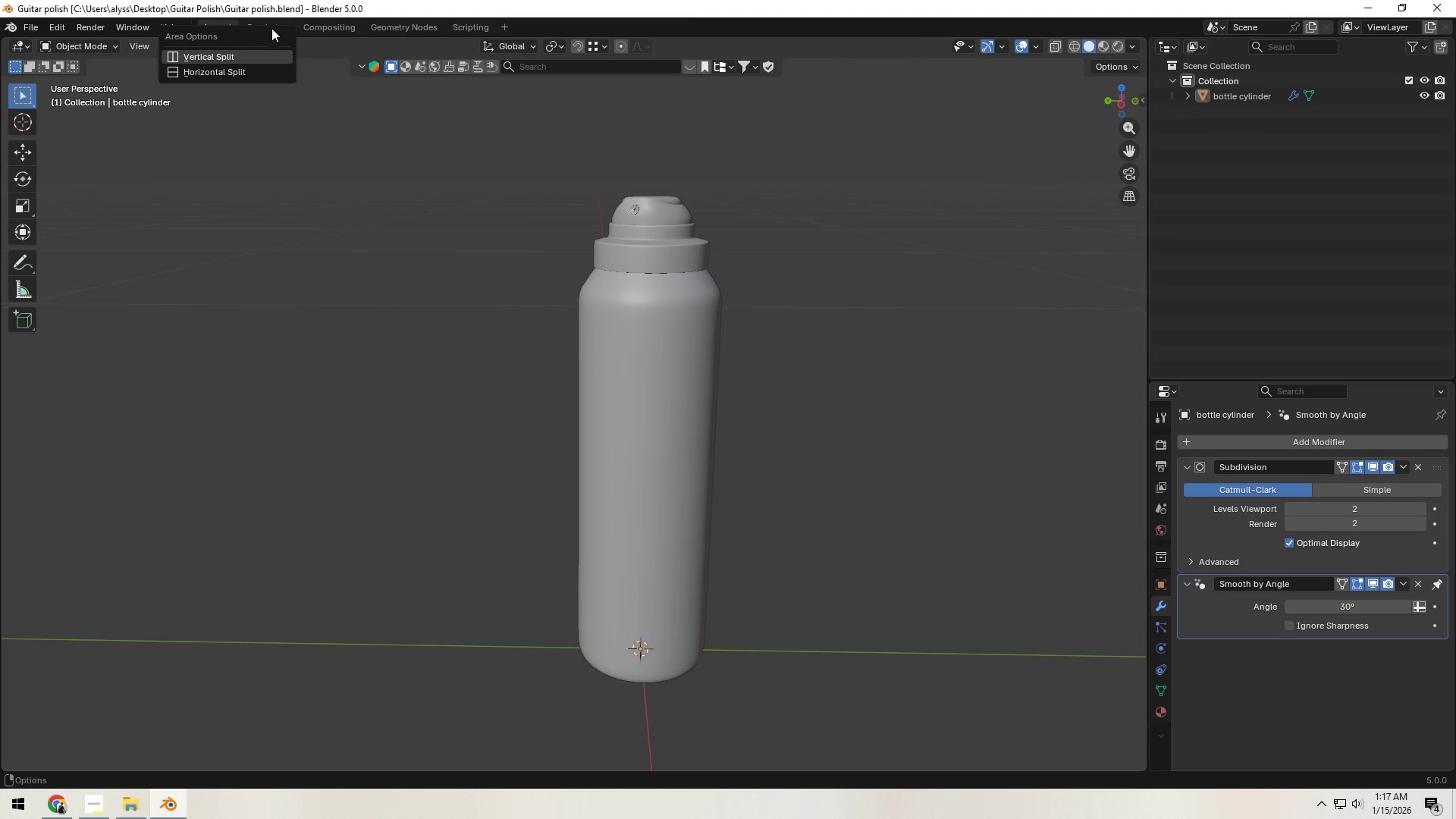 
left_click([335, 20])
 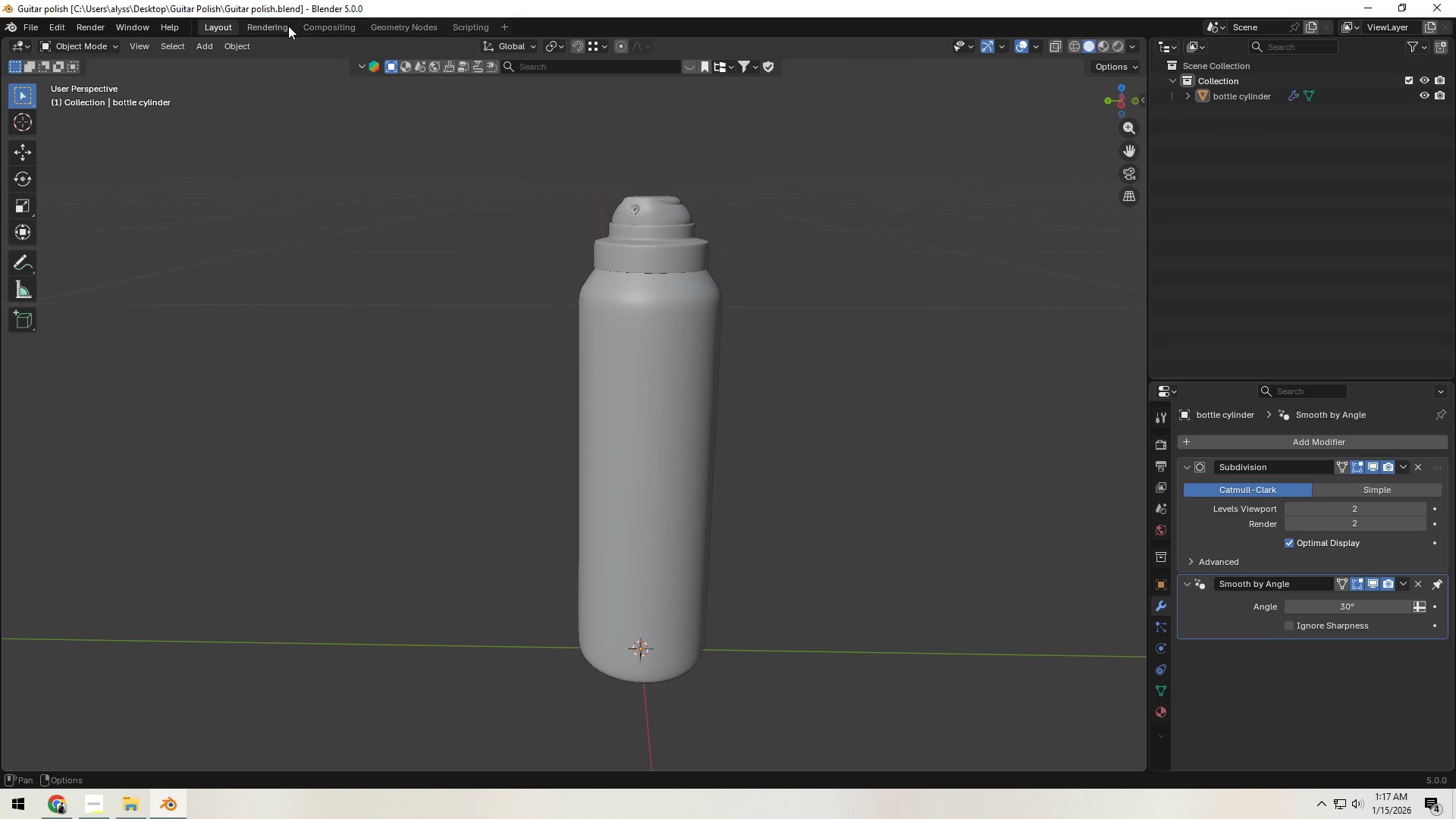 
right_click([286, 26])
 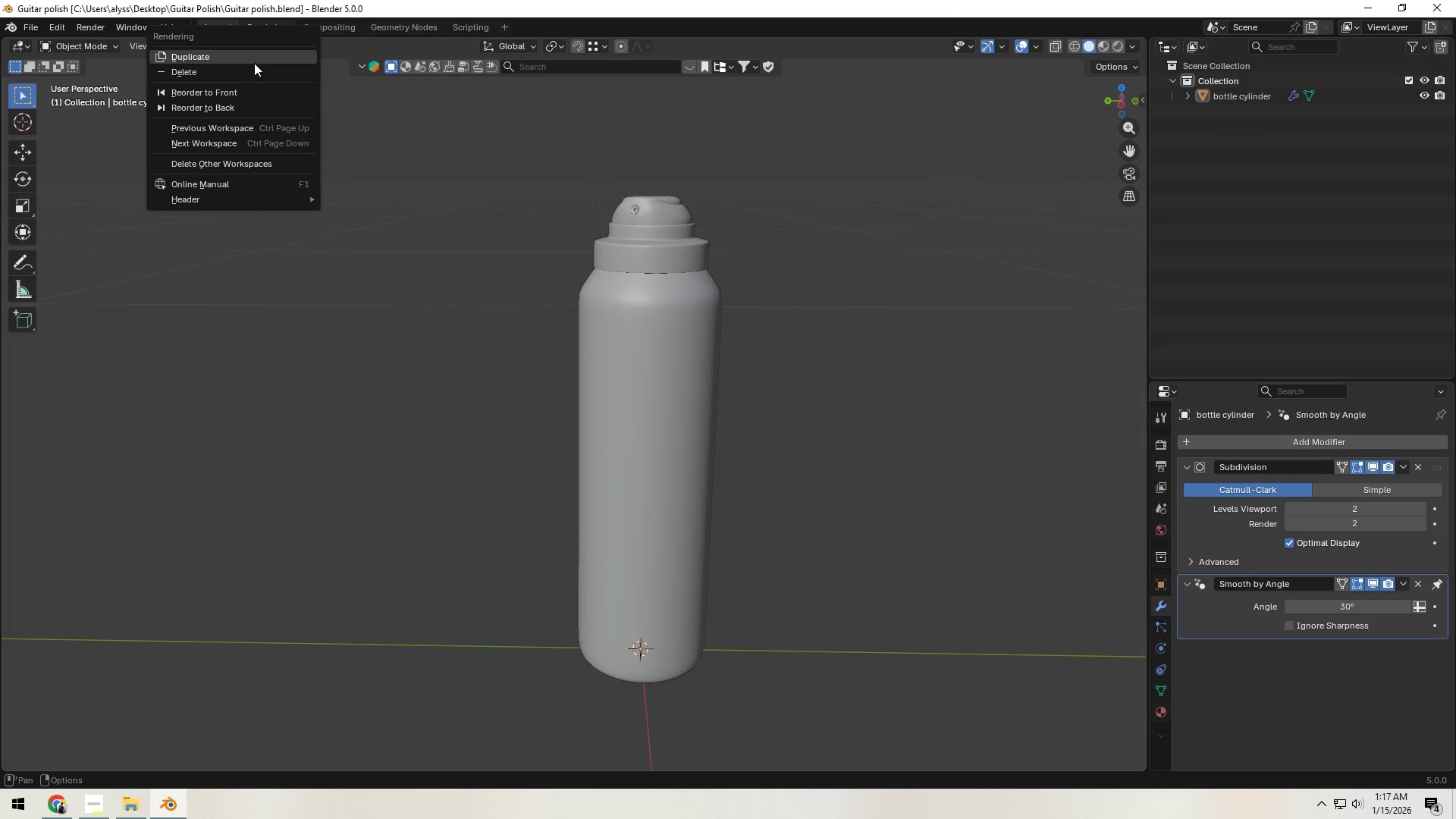 
left_click([253, 67])
 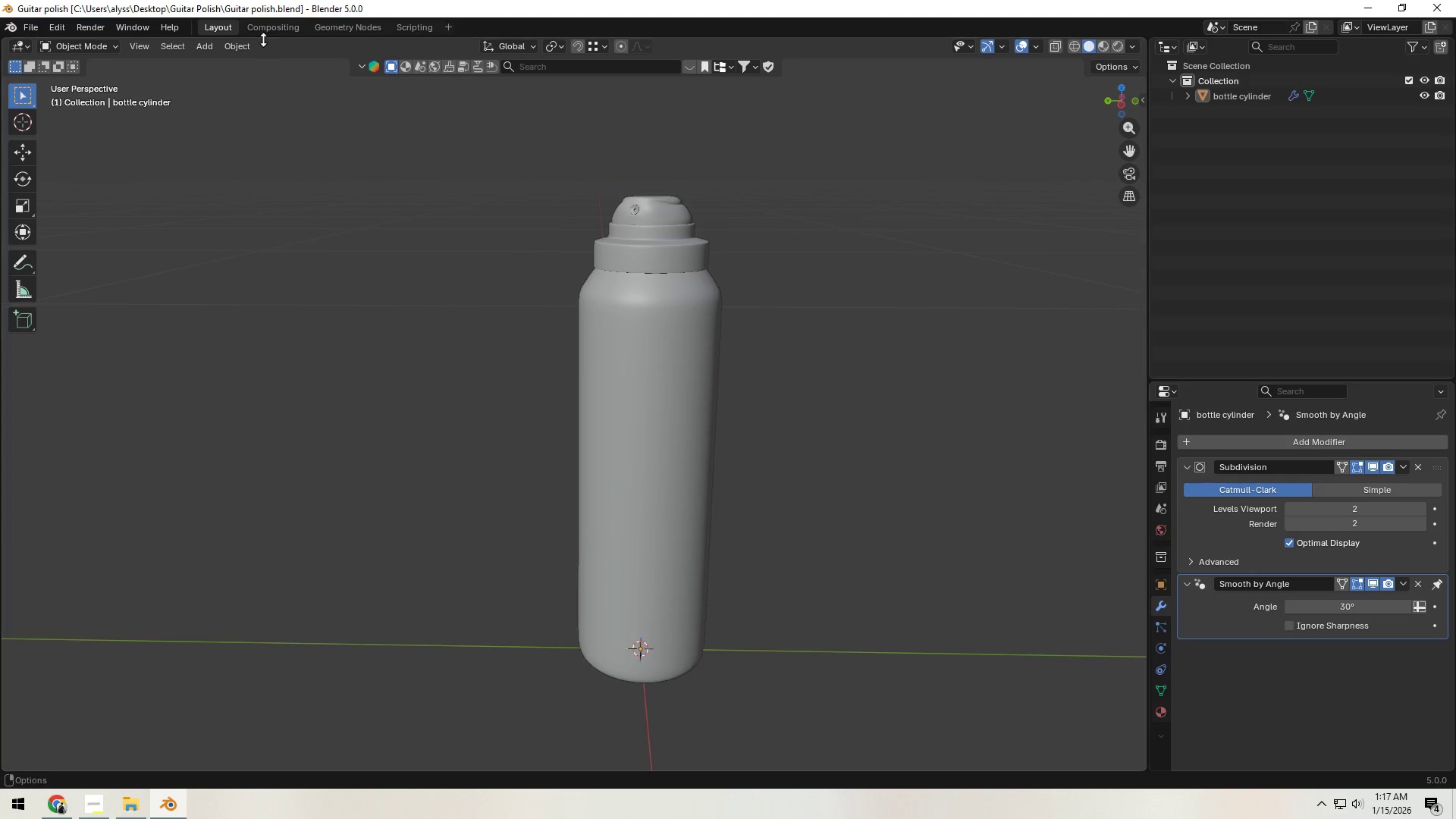 
right_click([266, 29])
 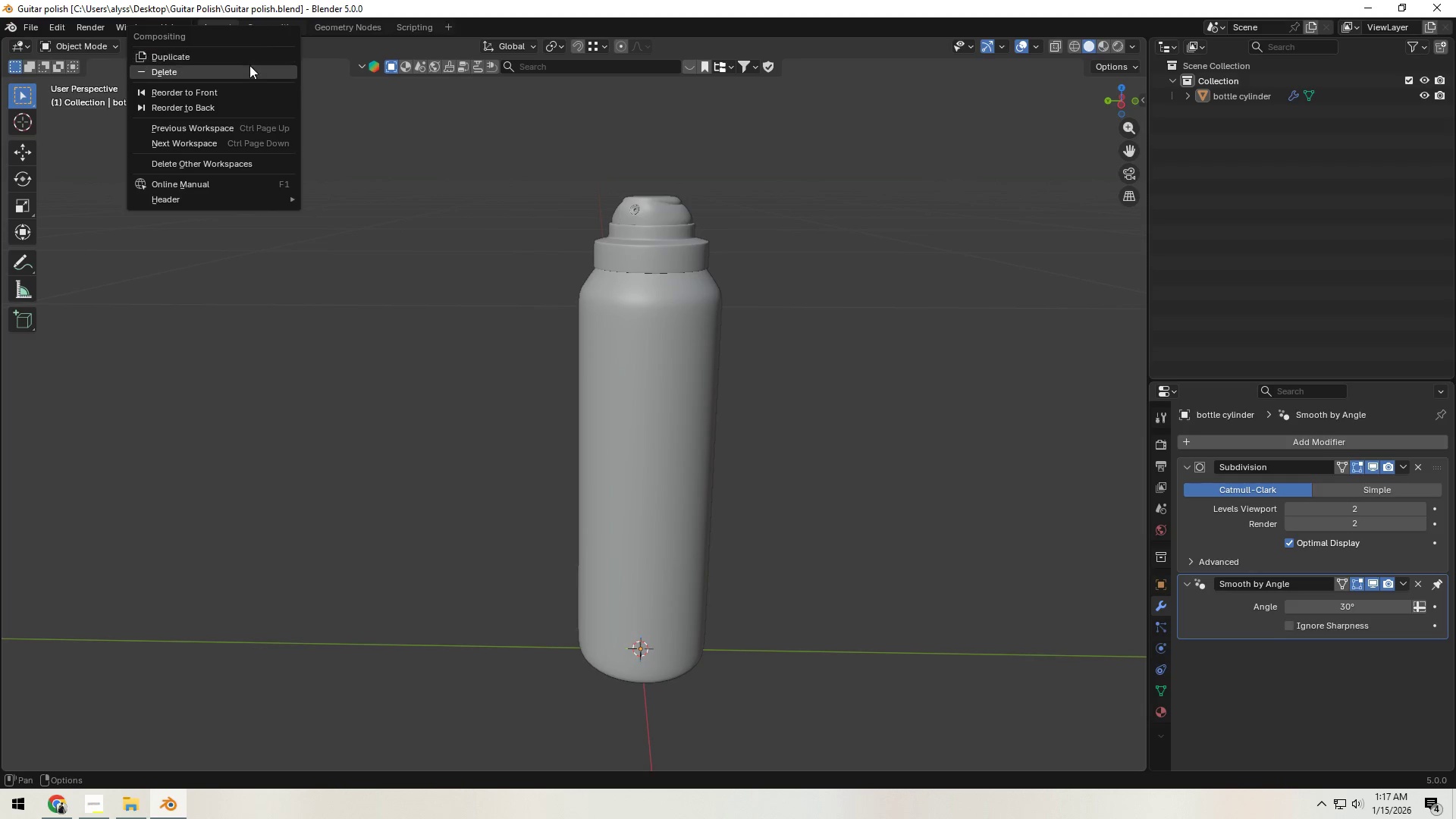 
left_click([249, 65])
 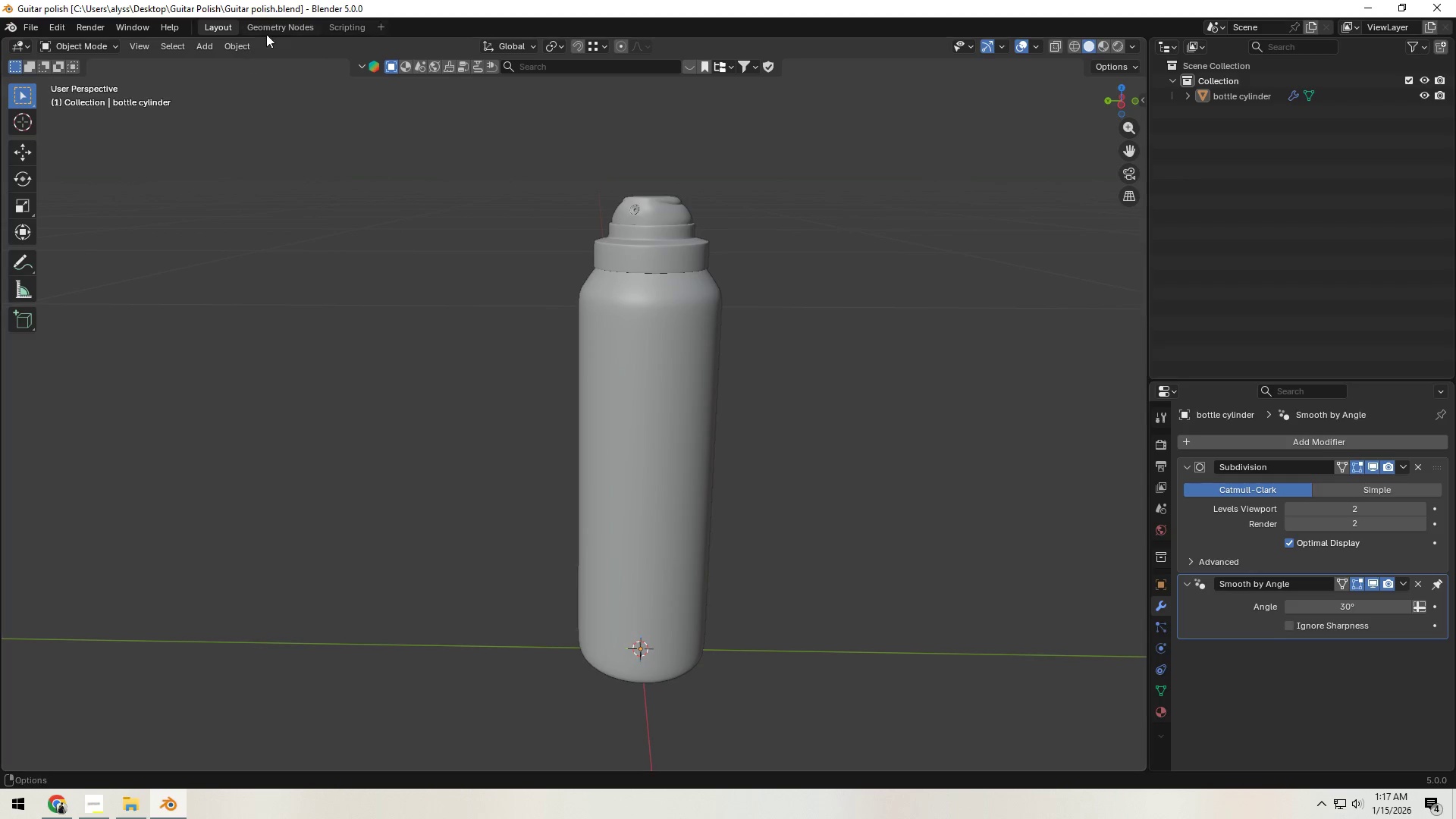 
right_click([266, 33])
 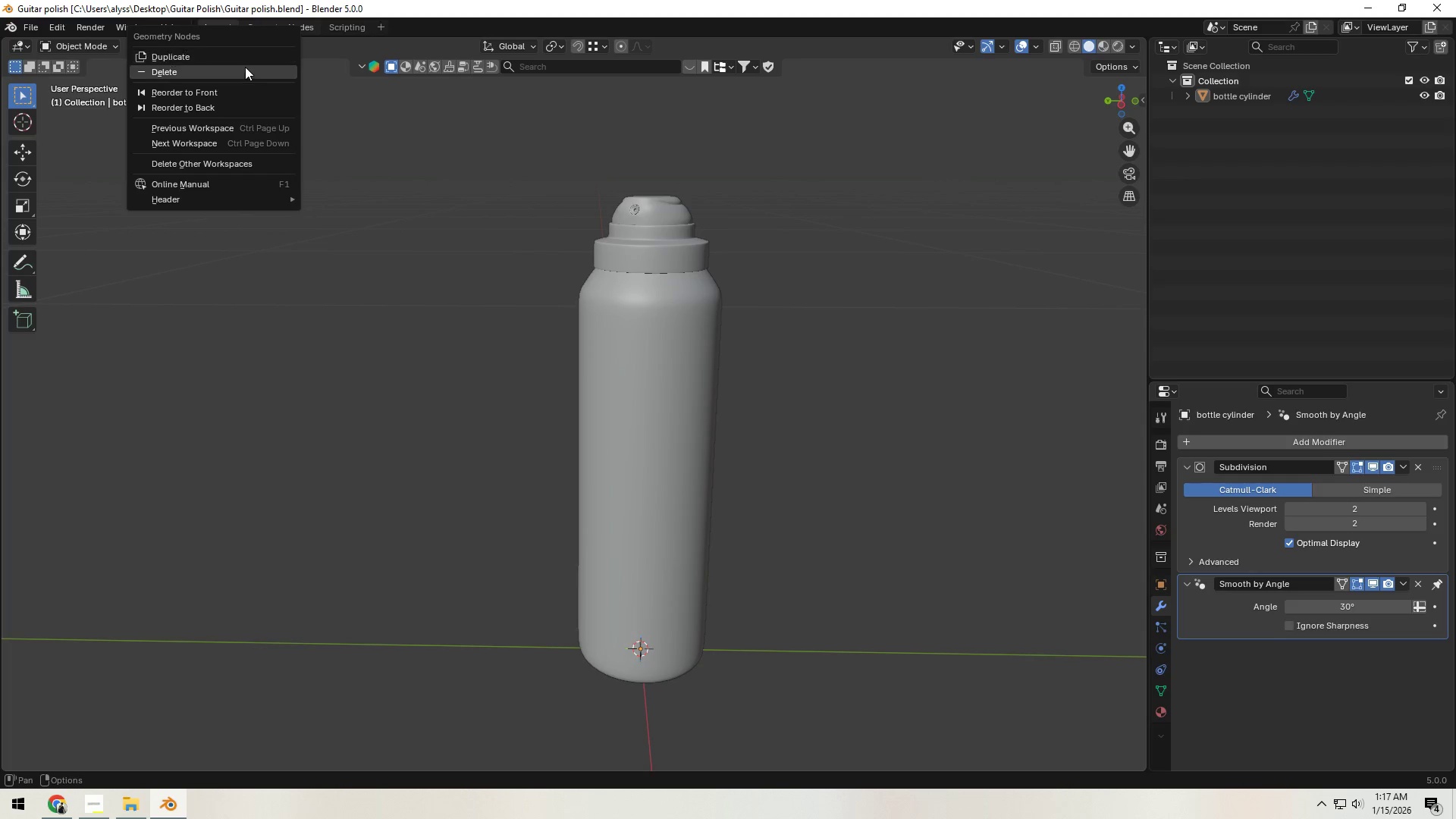 
left_click([245, 67])
 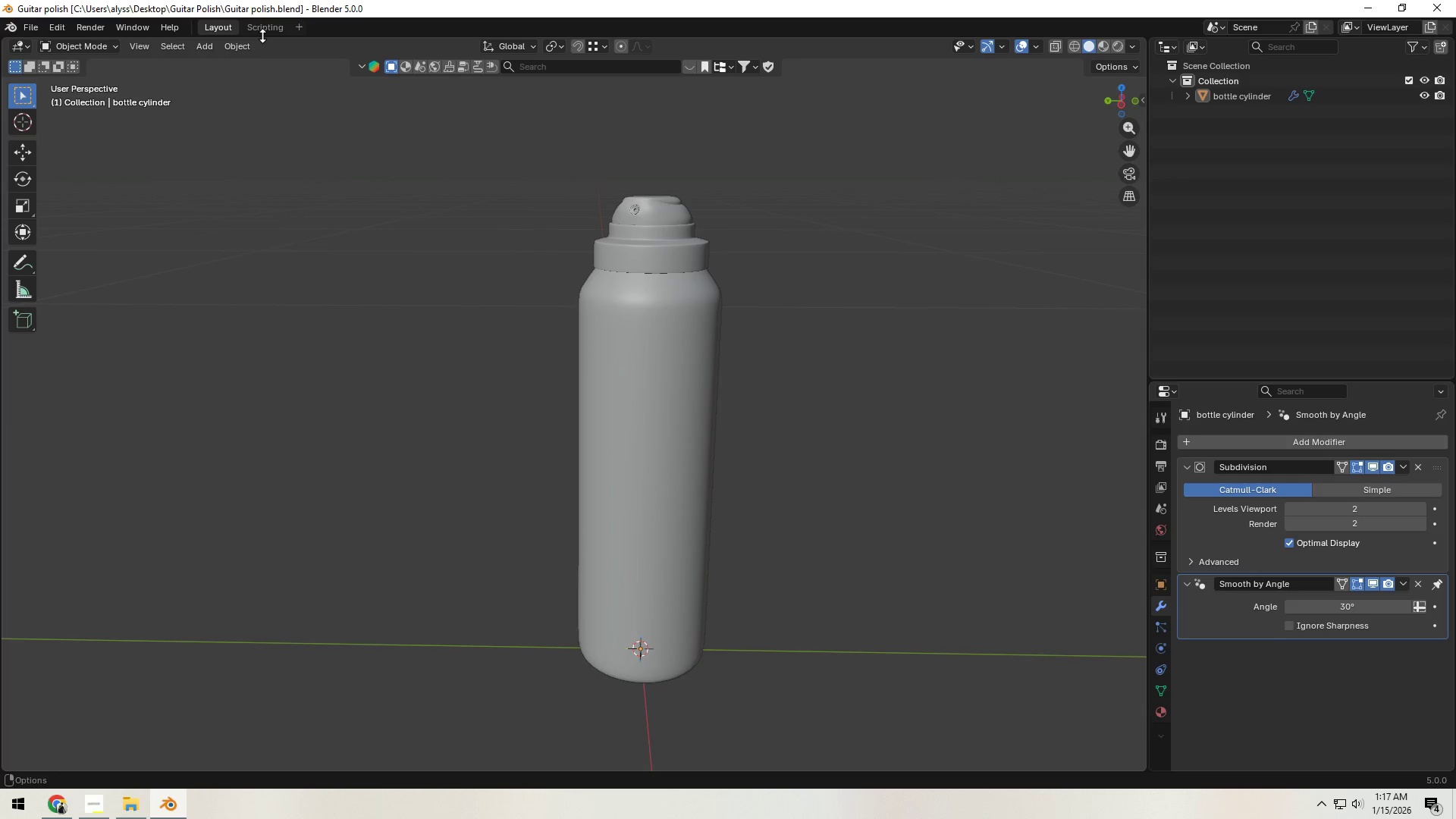 
right_click([263, 33])
 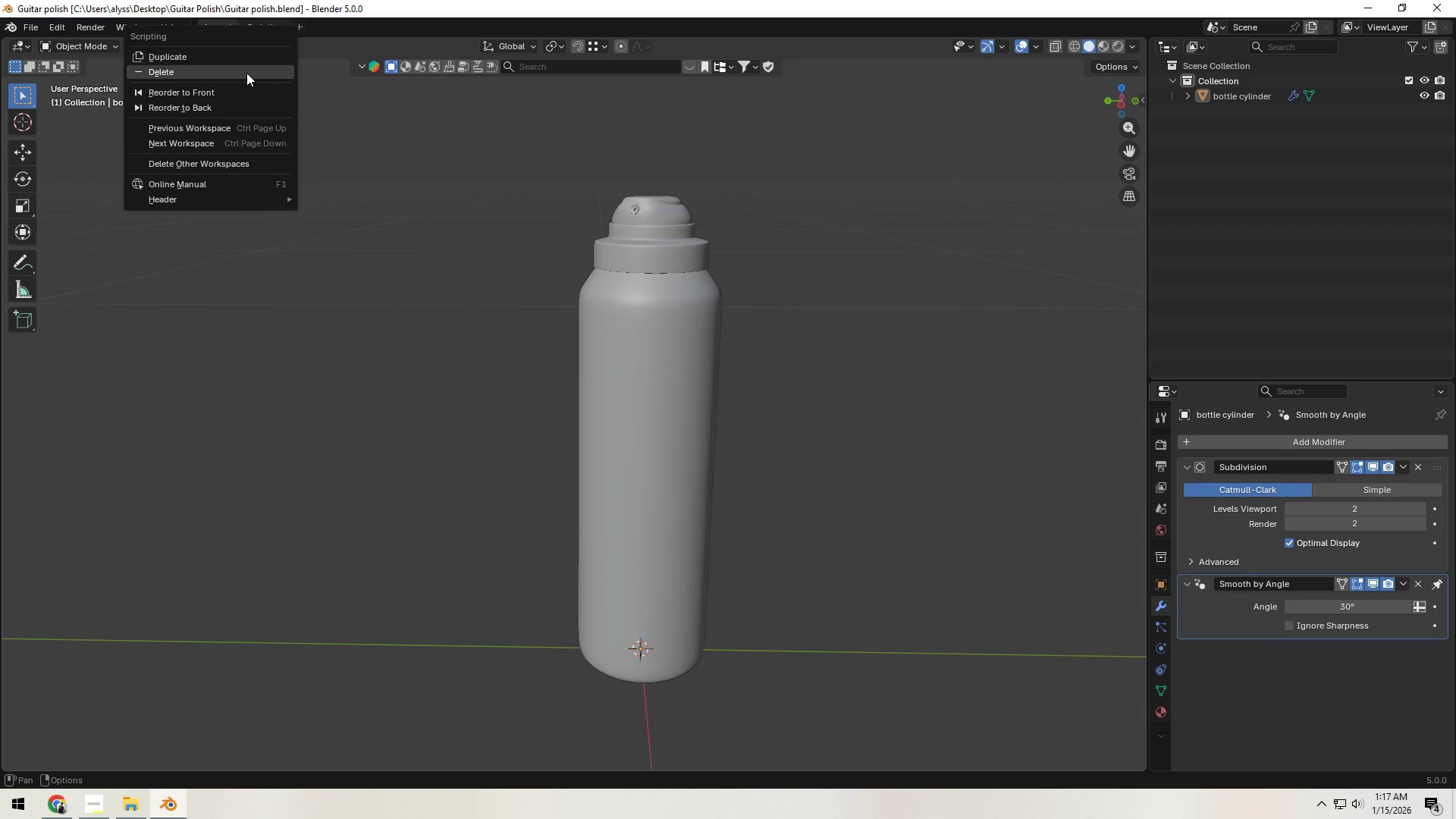 
left_click([246, 73])
 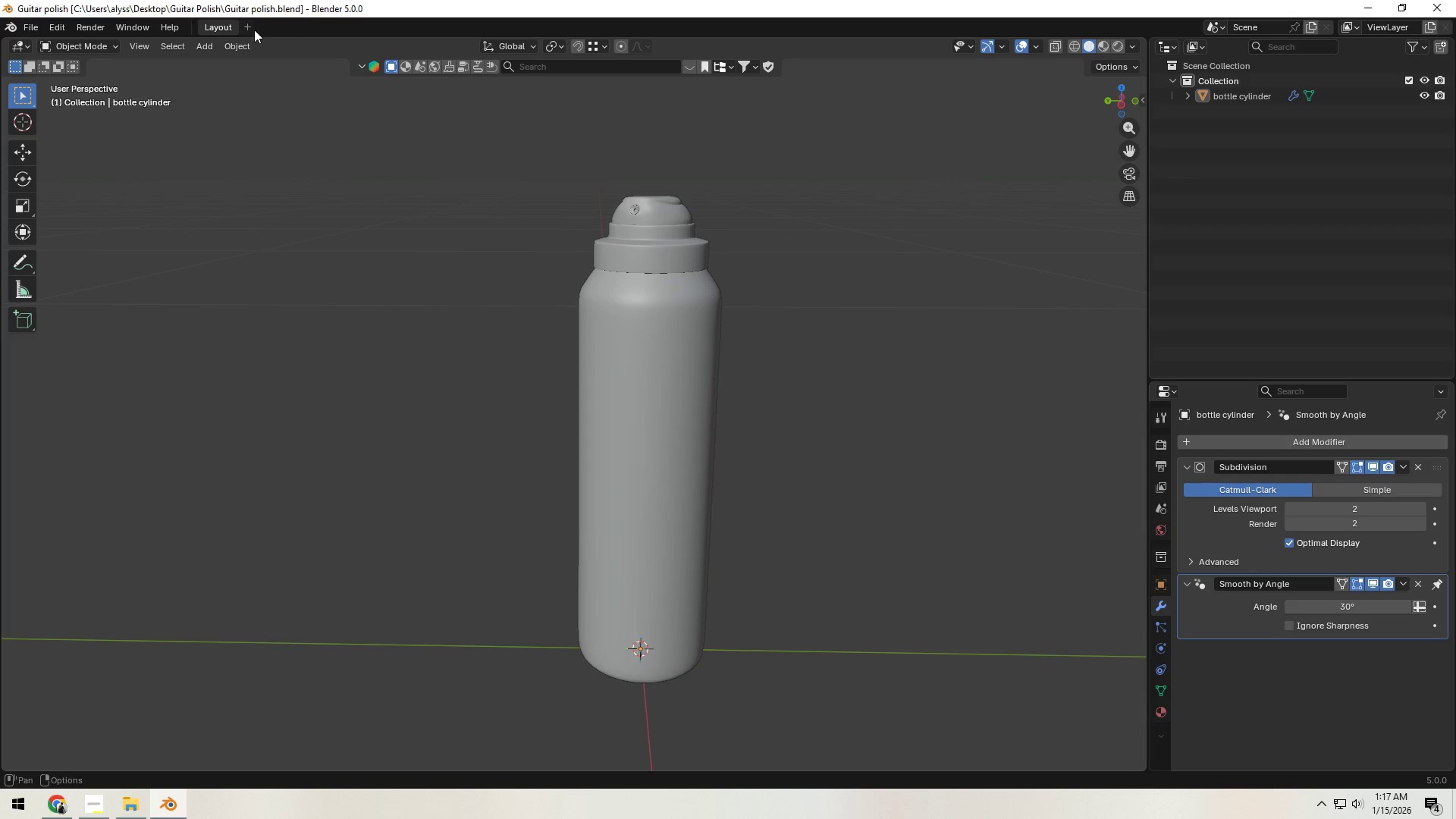 
left_click([244, 27])
 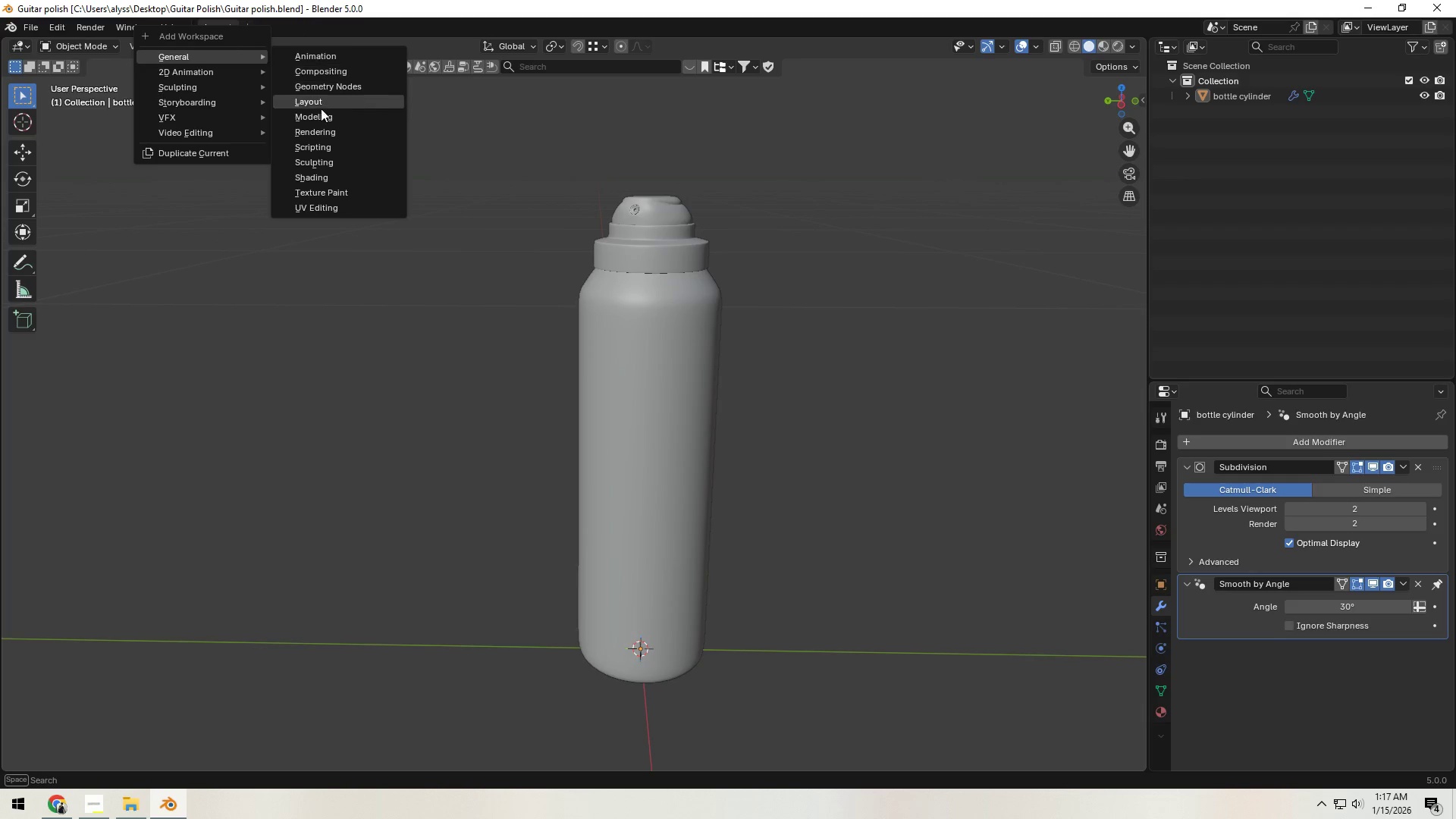 
left_click([325, 105])
 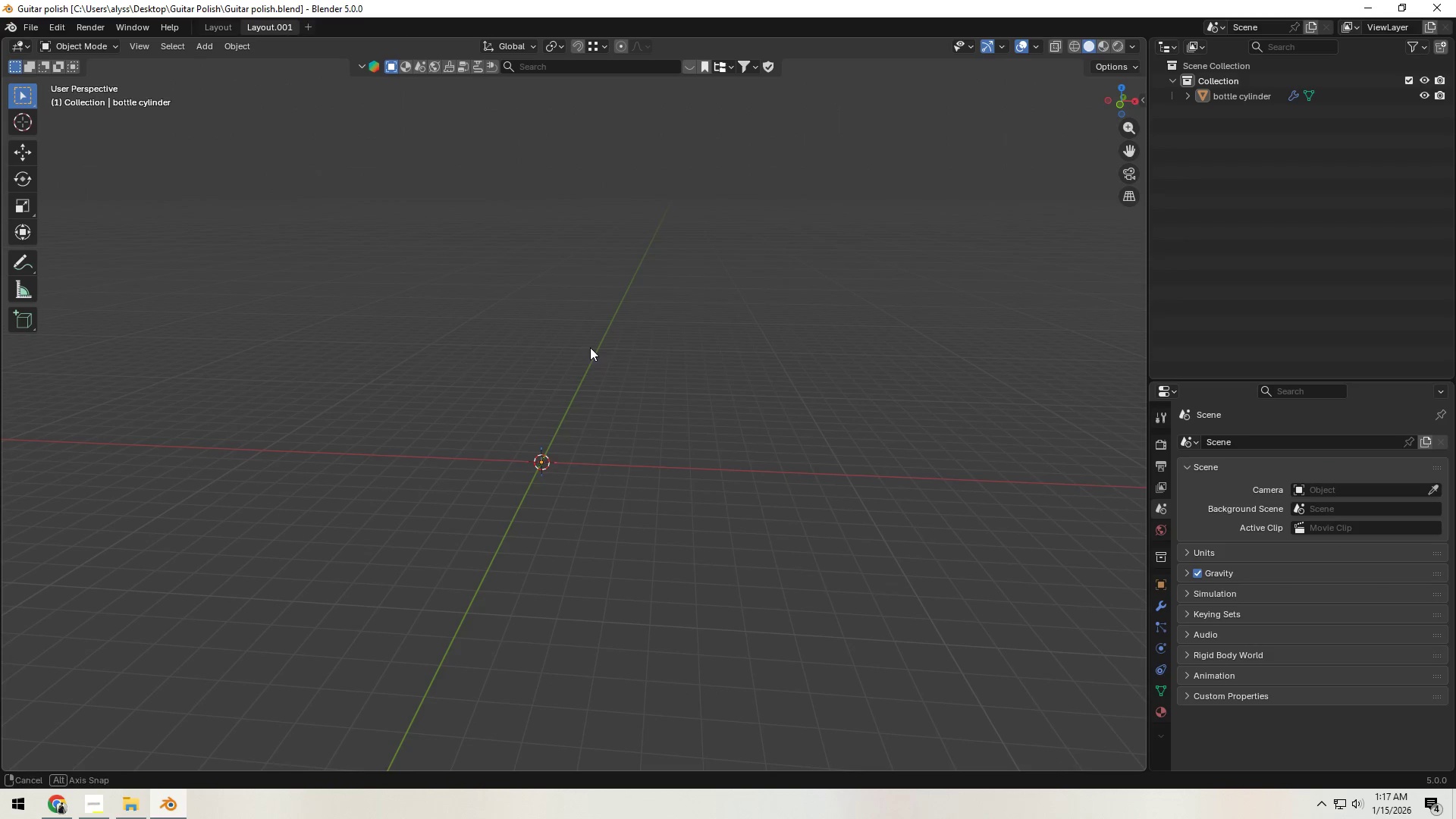 
key(Backquote)
 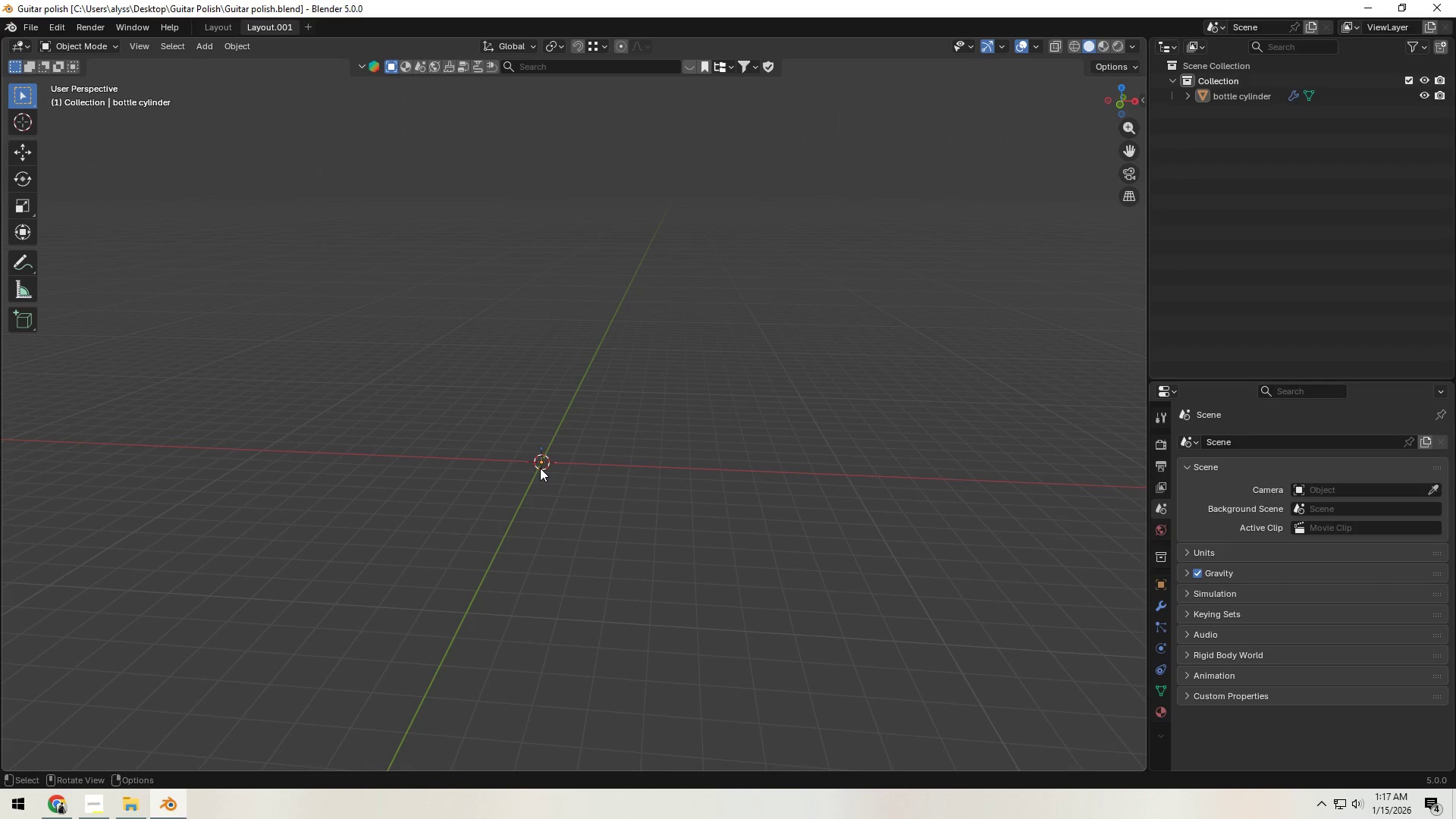 
double_click([545, 460])
 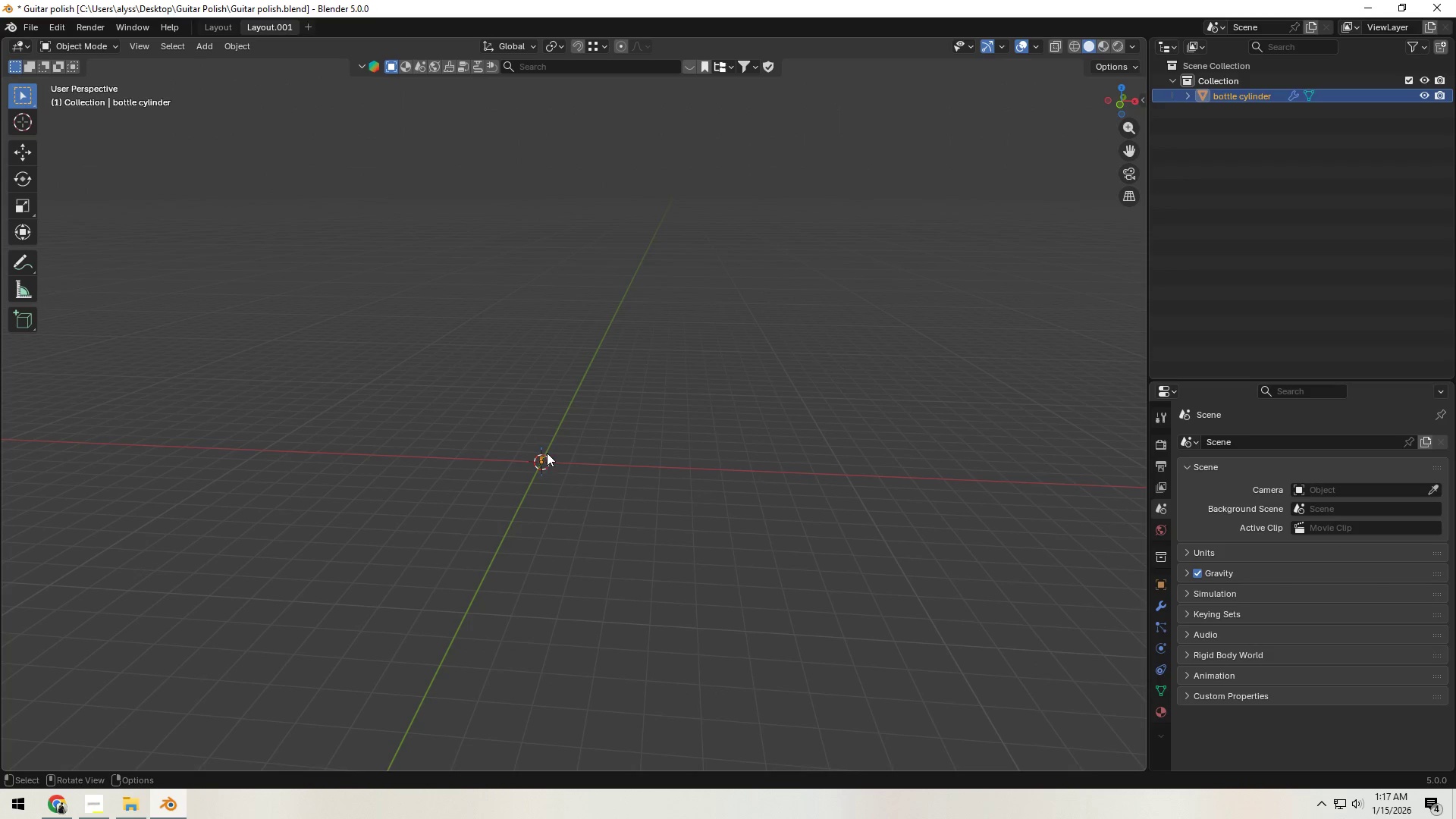 
key(Backquote)
 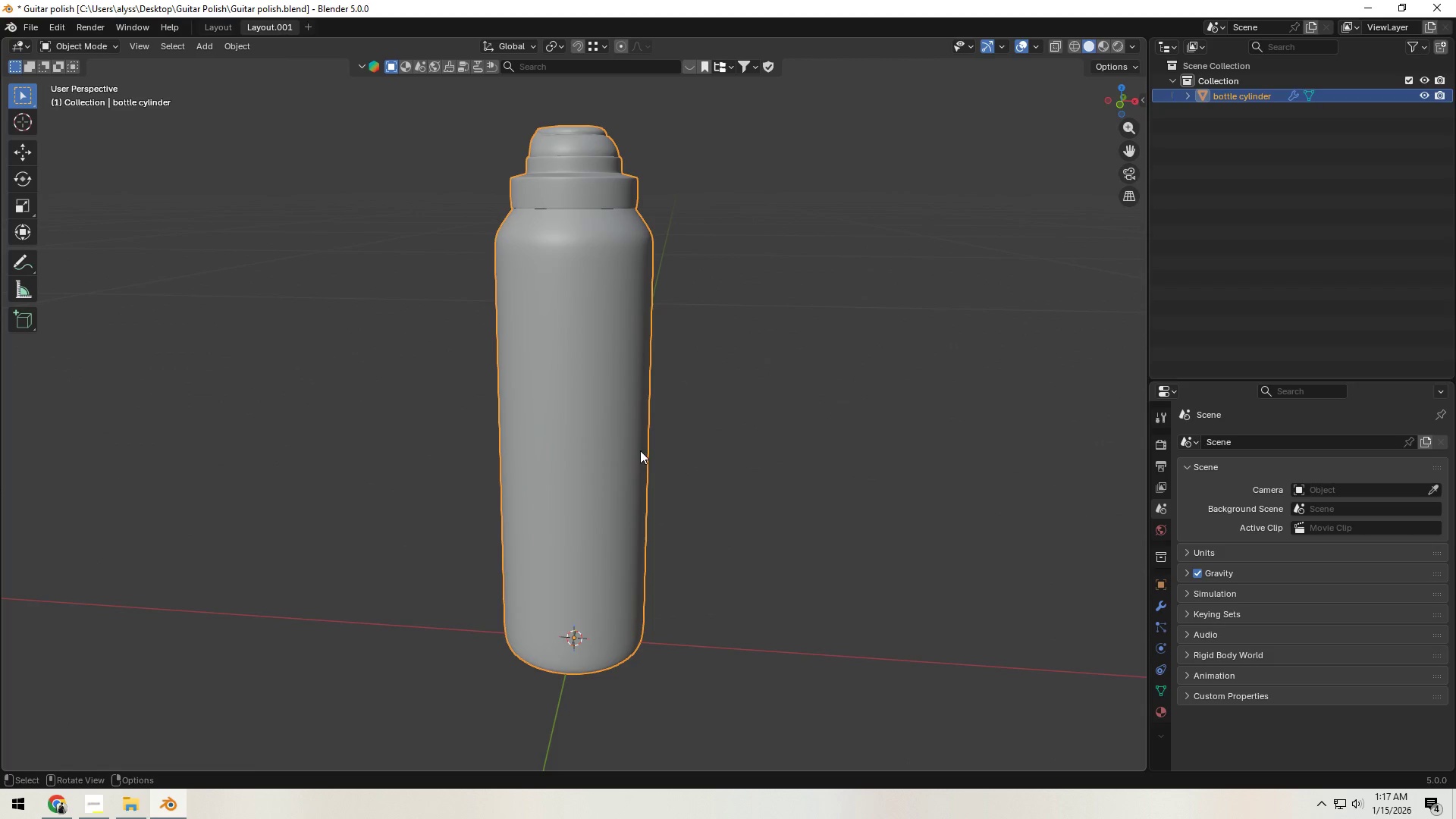 
left_click([827, 390])
 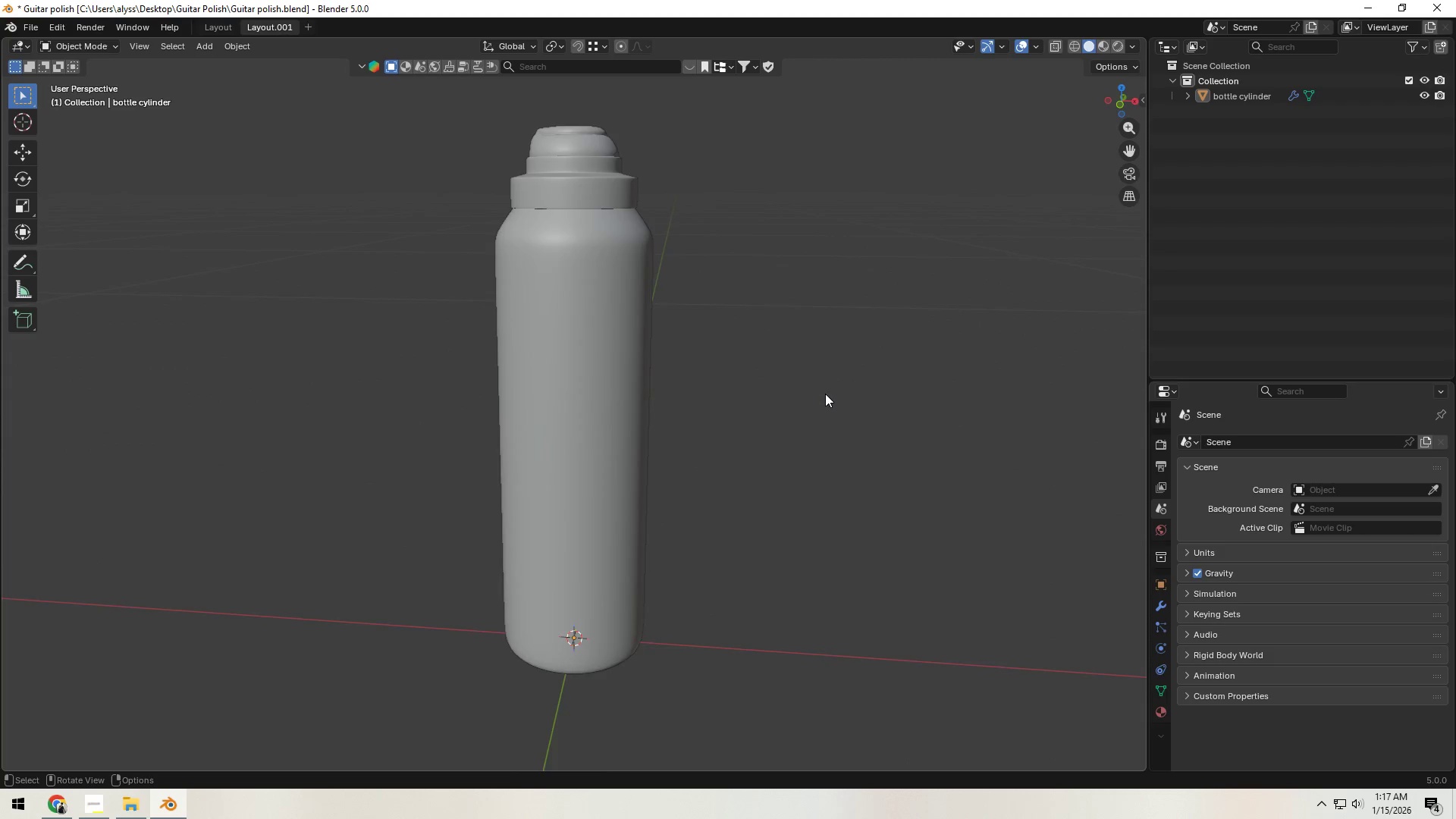 
scroll: coordinate [824, 397], scroll_direction: down, amount: 5.0
 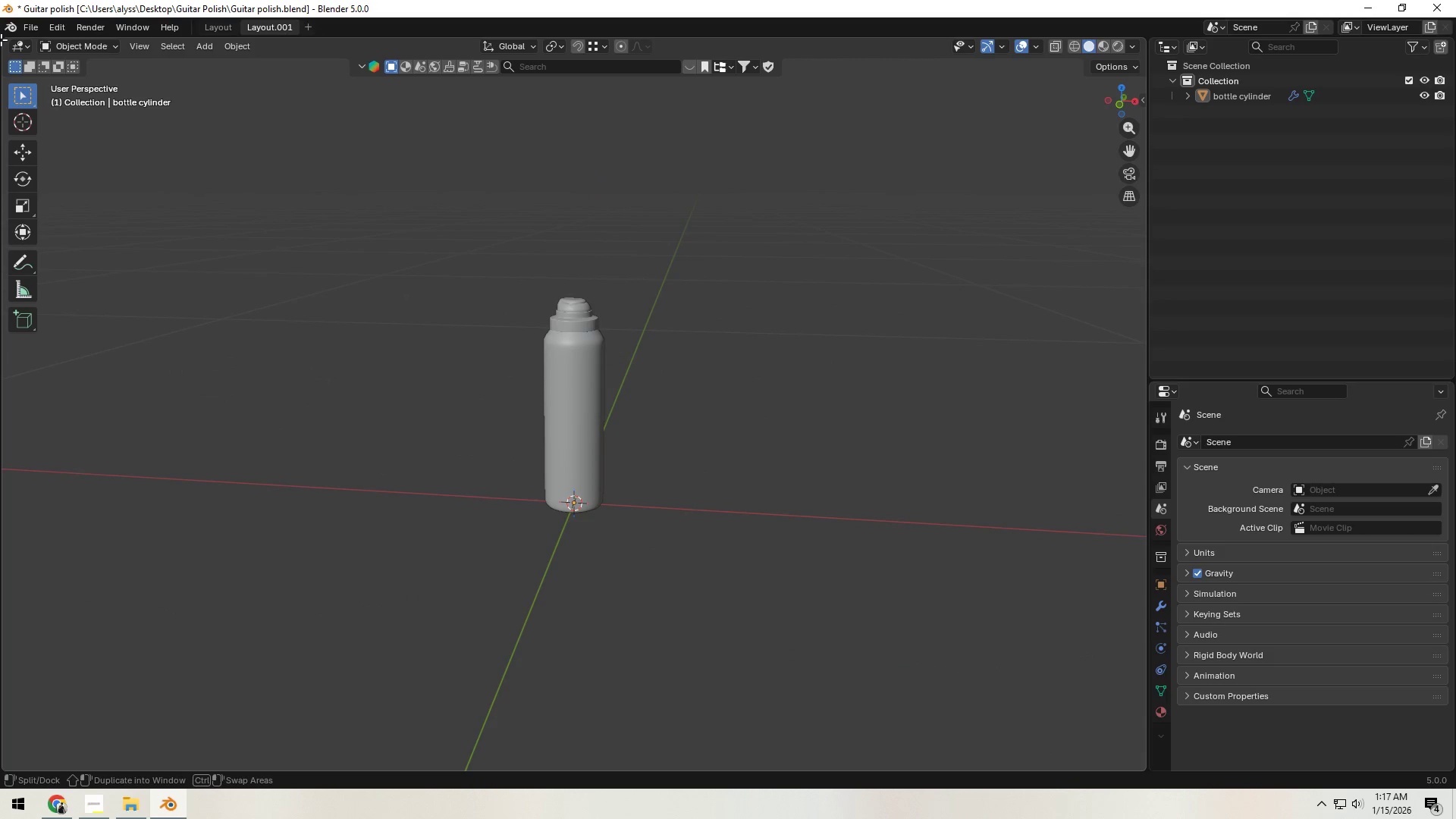 
left_click_drag(start_coordinate=[2, 41], to_coordinate=[568, 58])
 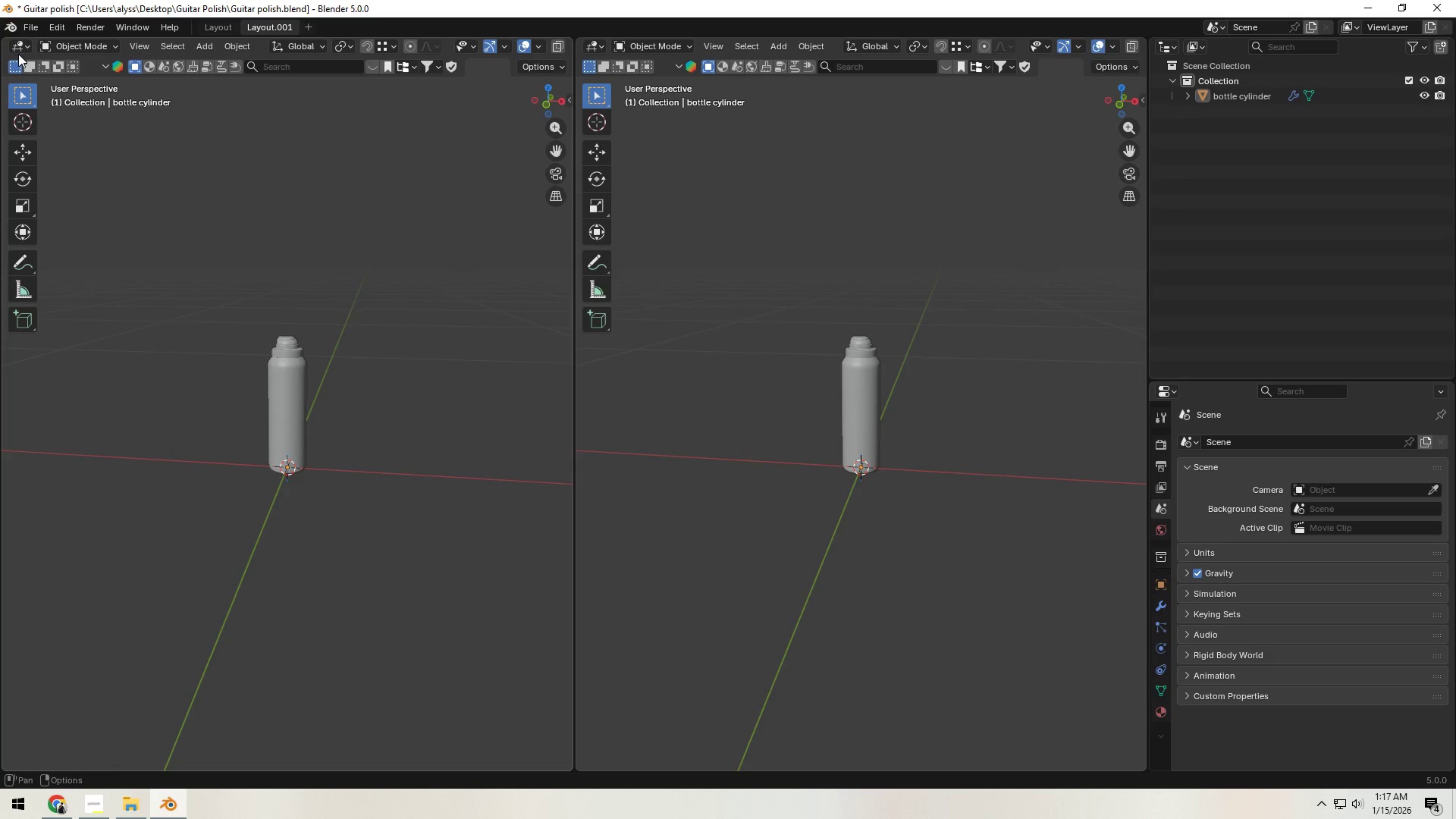 
left_click([18, 42])
 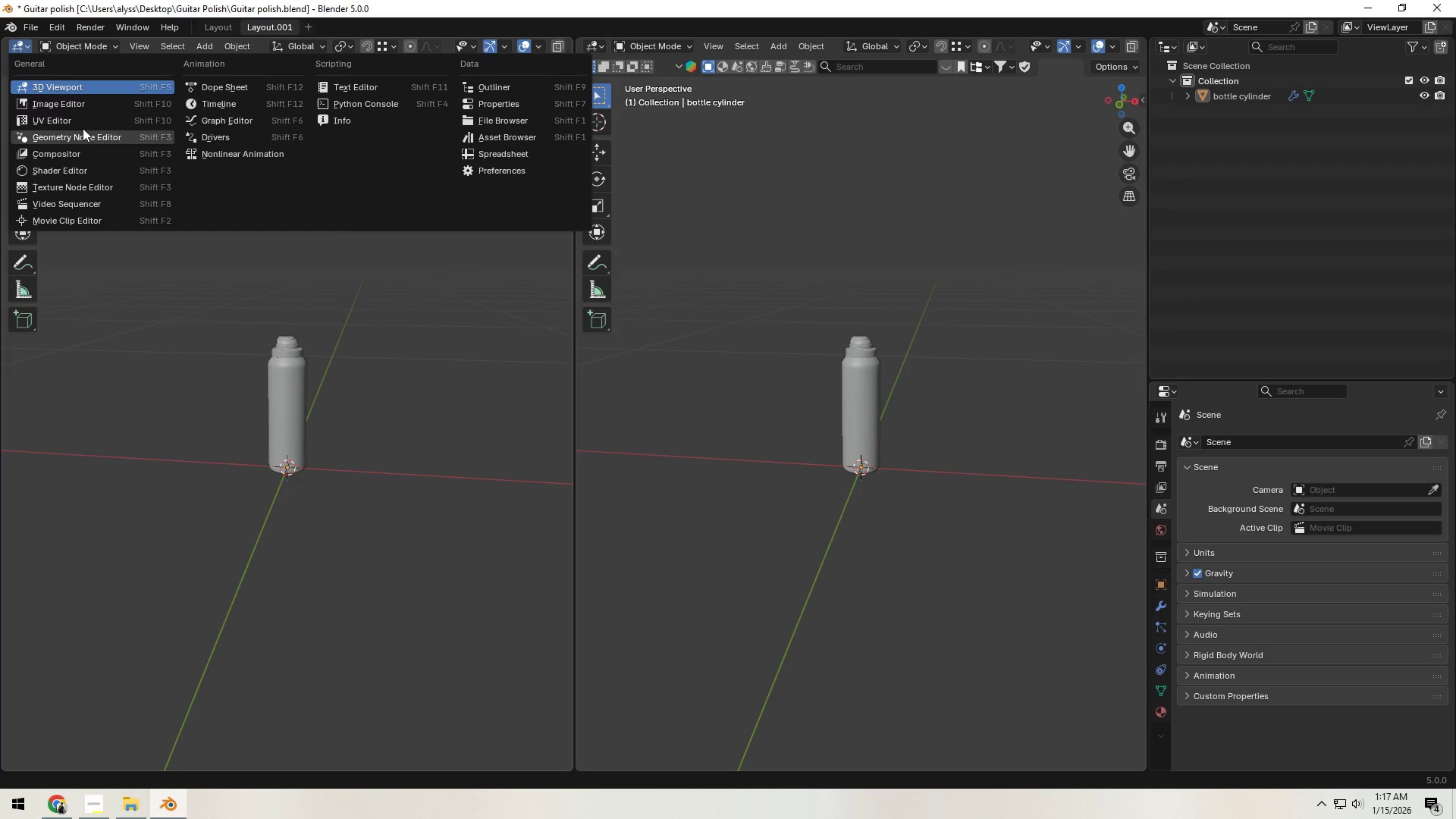 
left_click([85, 119])
 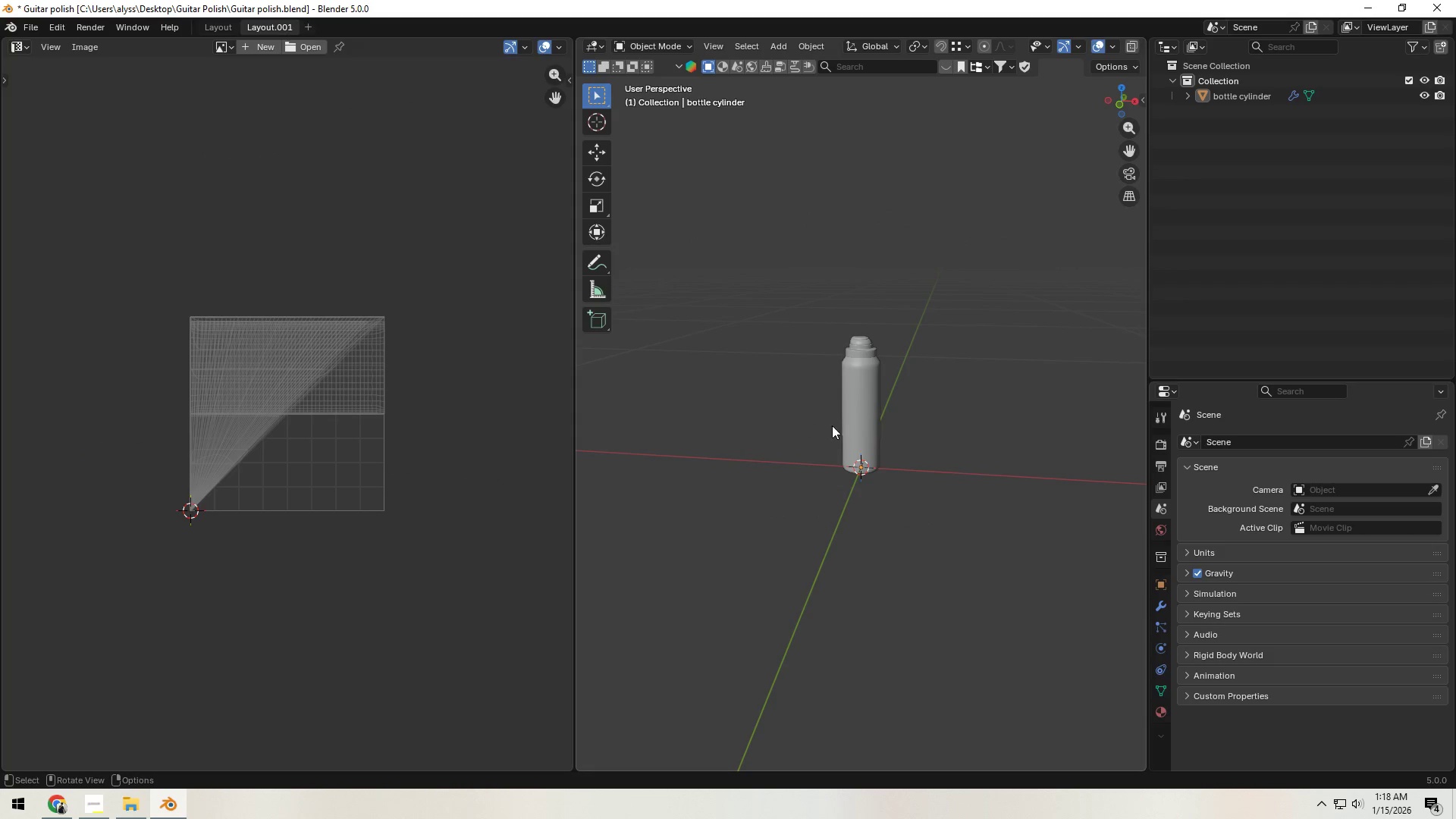 
left_click([849, 415])
 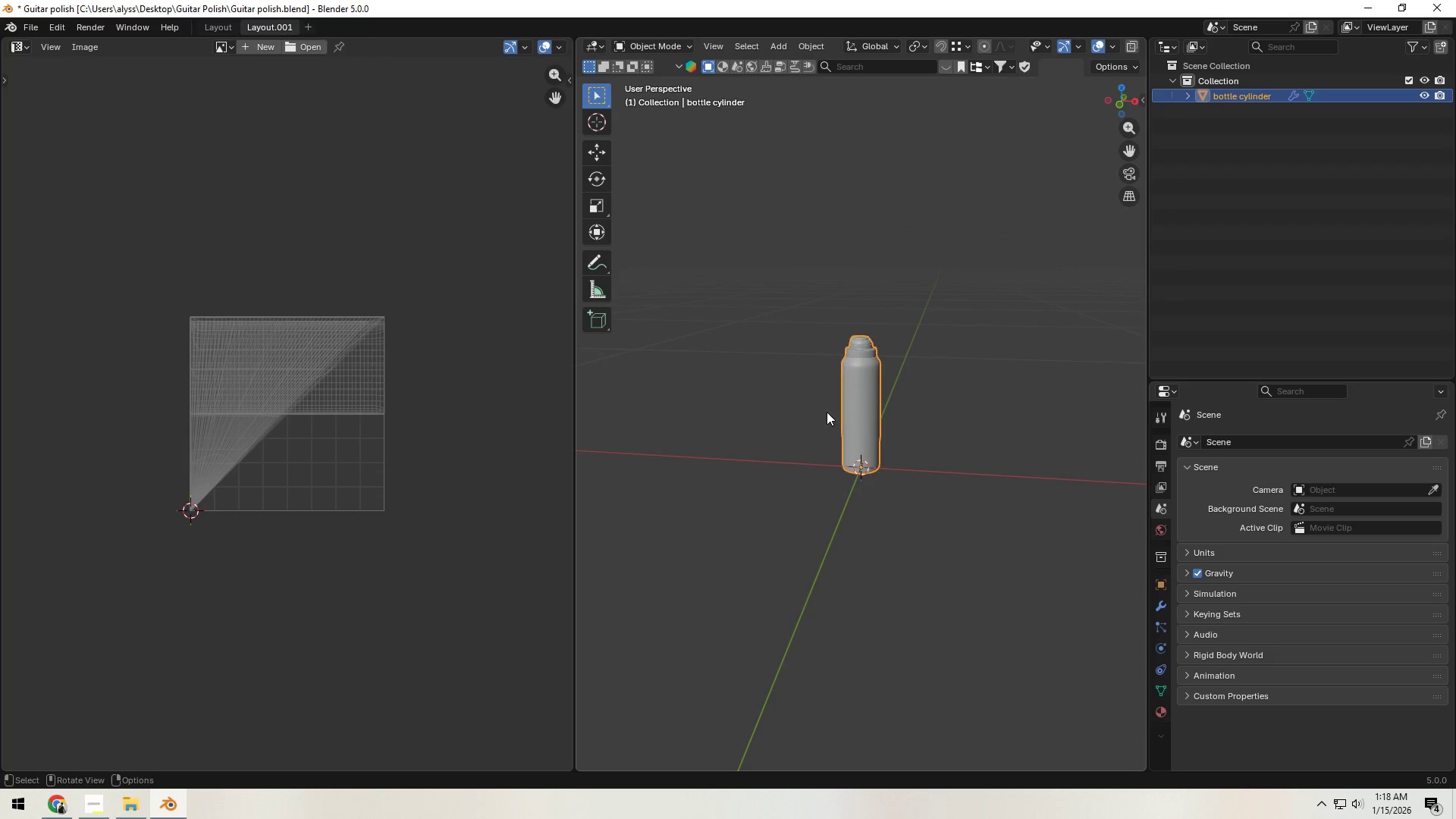 
key(Tab)
 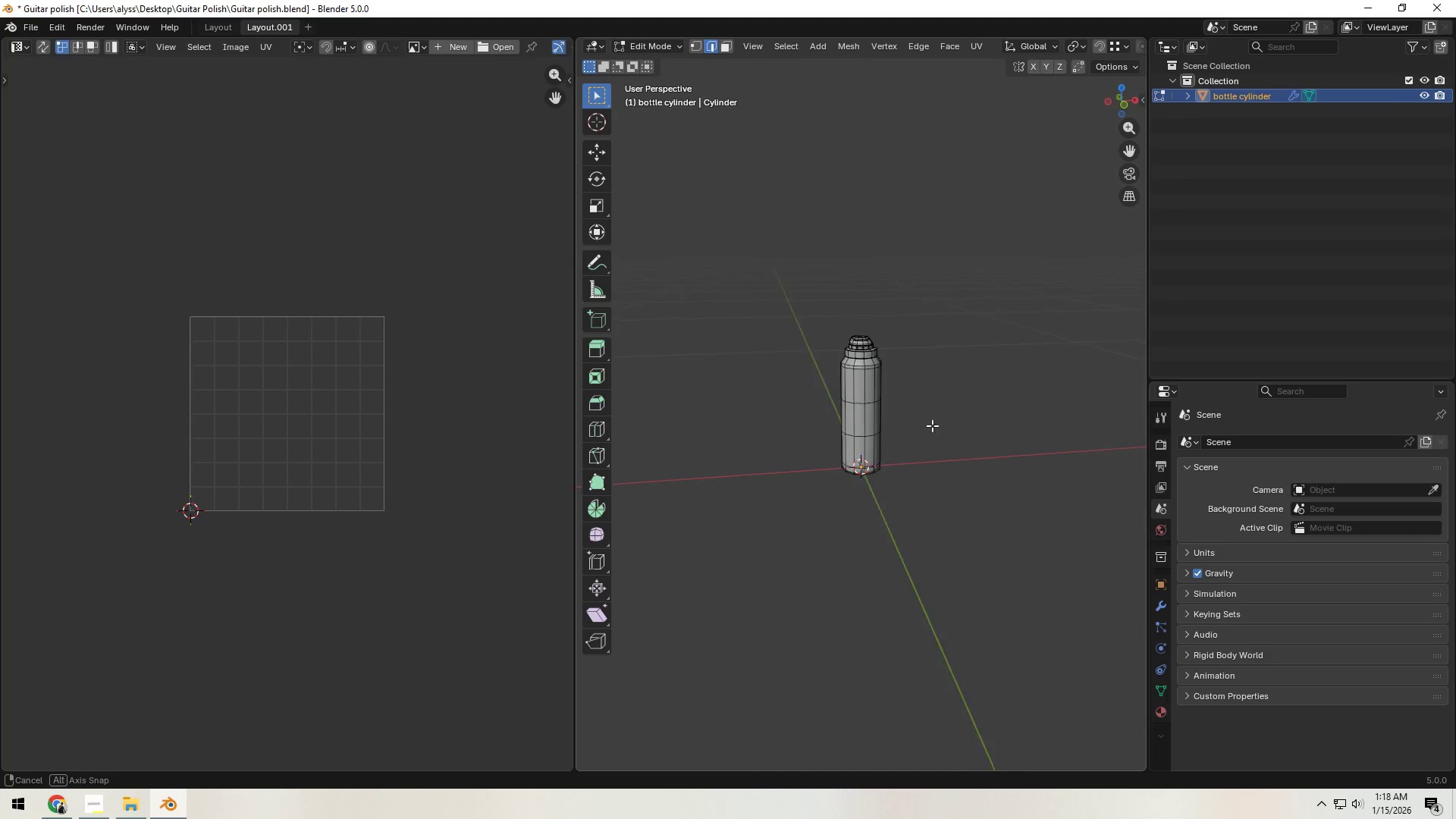 
hold_key(key=ShiftLeft, duration=0.36)
 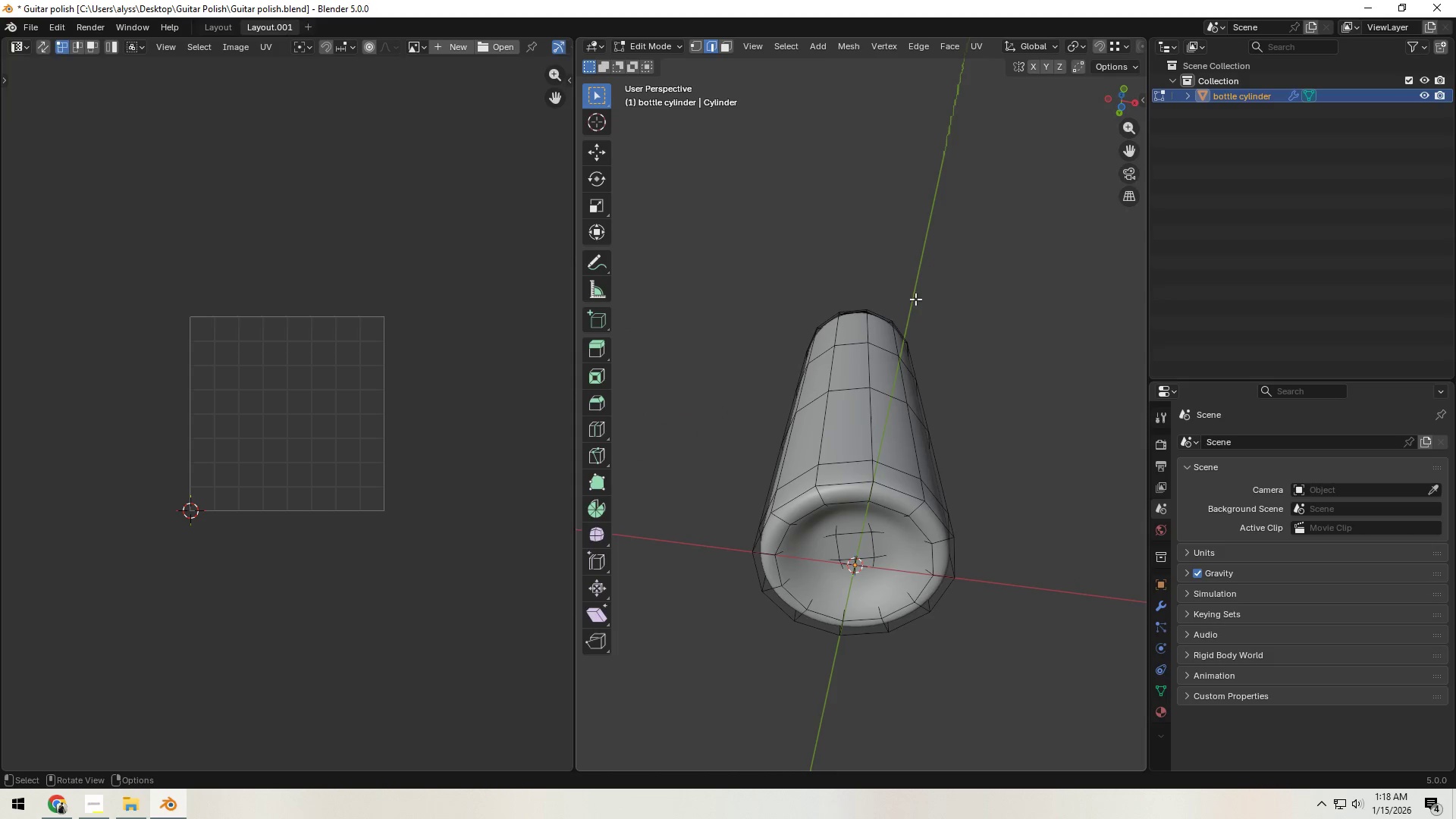 
scroll: coordinate [908, 445], scroll_direction: up, amount: 6.0
 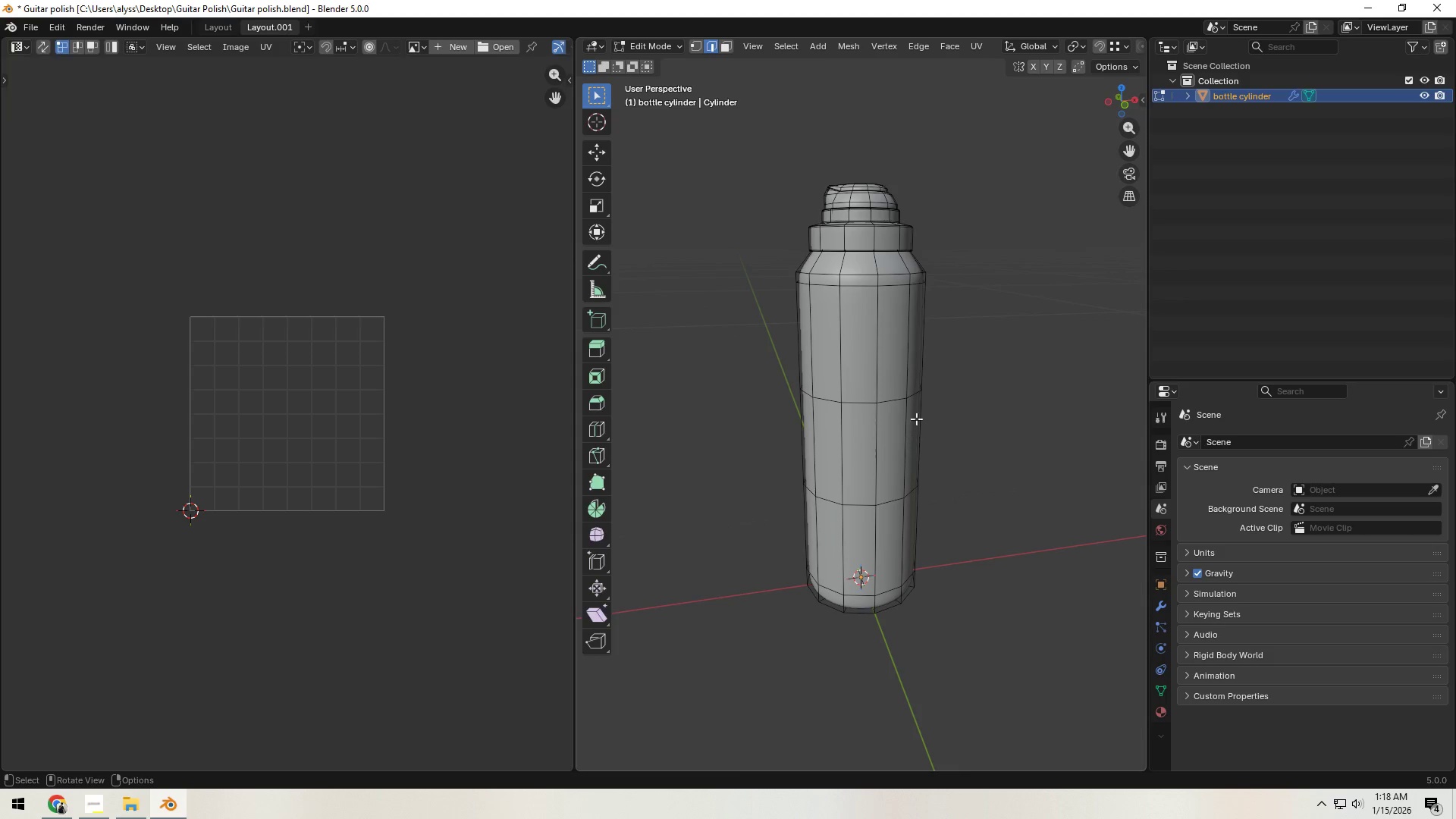 
hold_key(key=ShiftLeft, duration=0.41)
 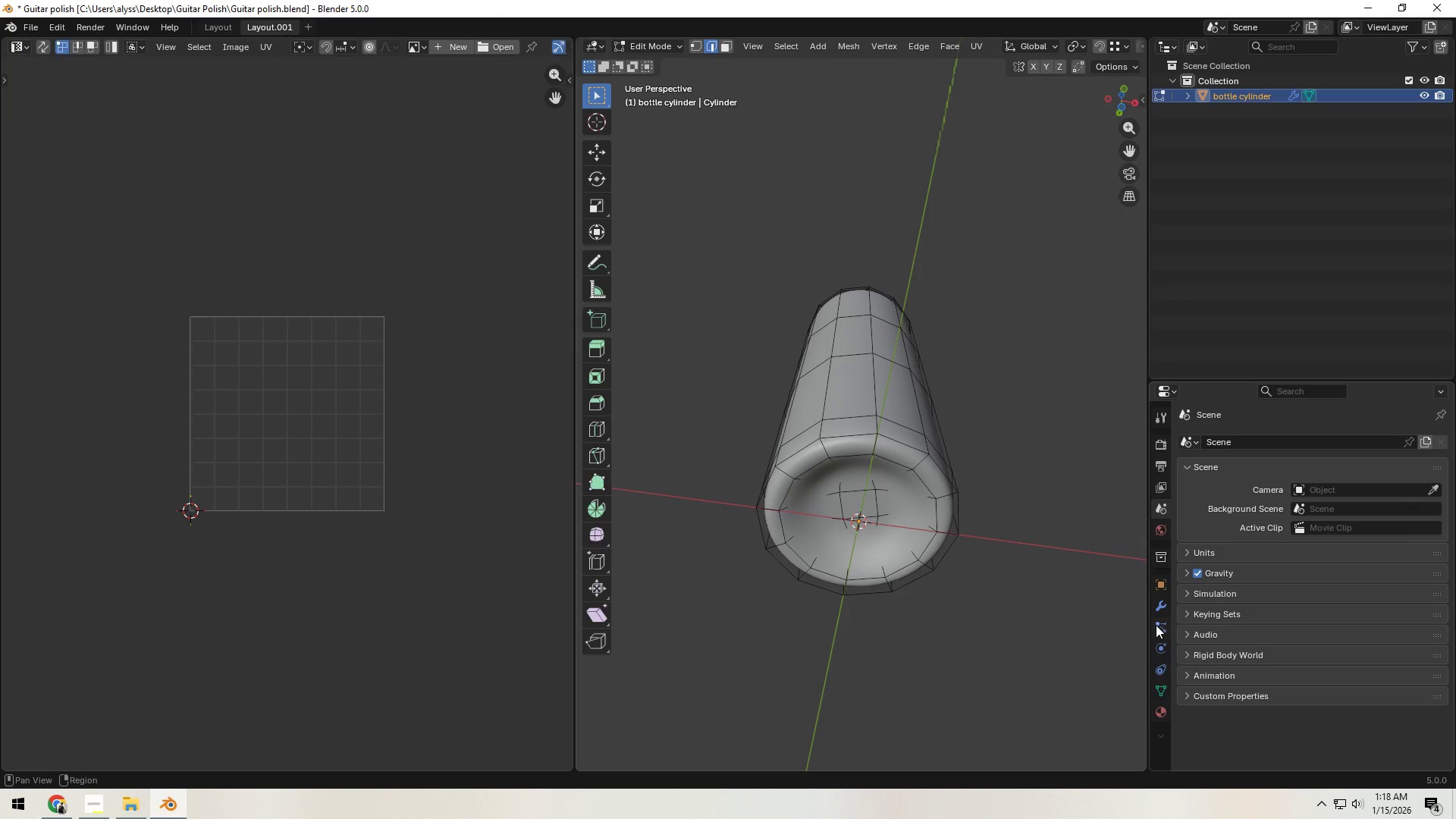 
left_click([1161, 604])
 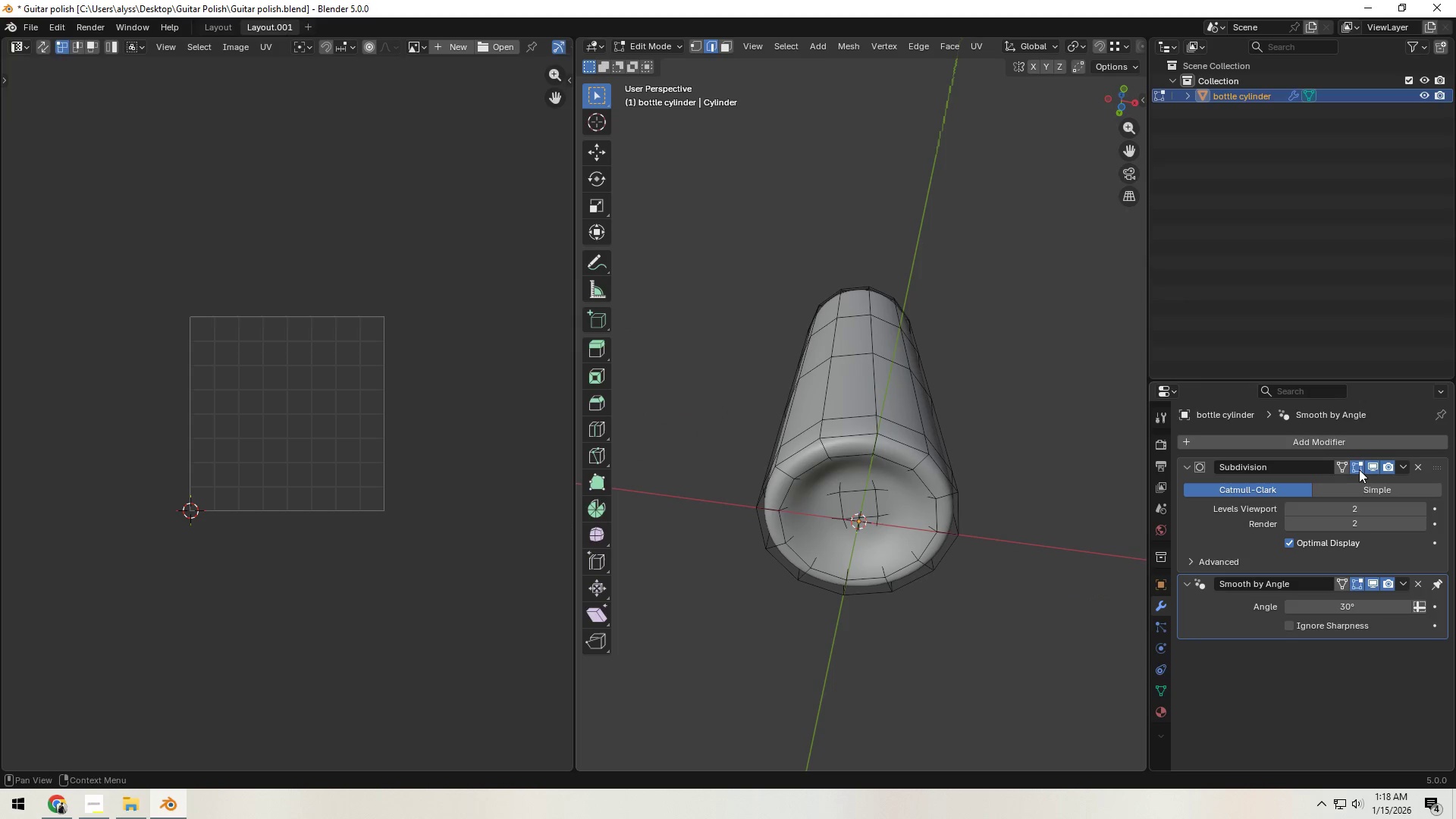 
left_click([1344, 465])
 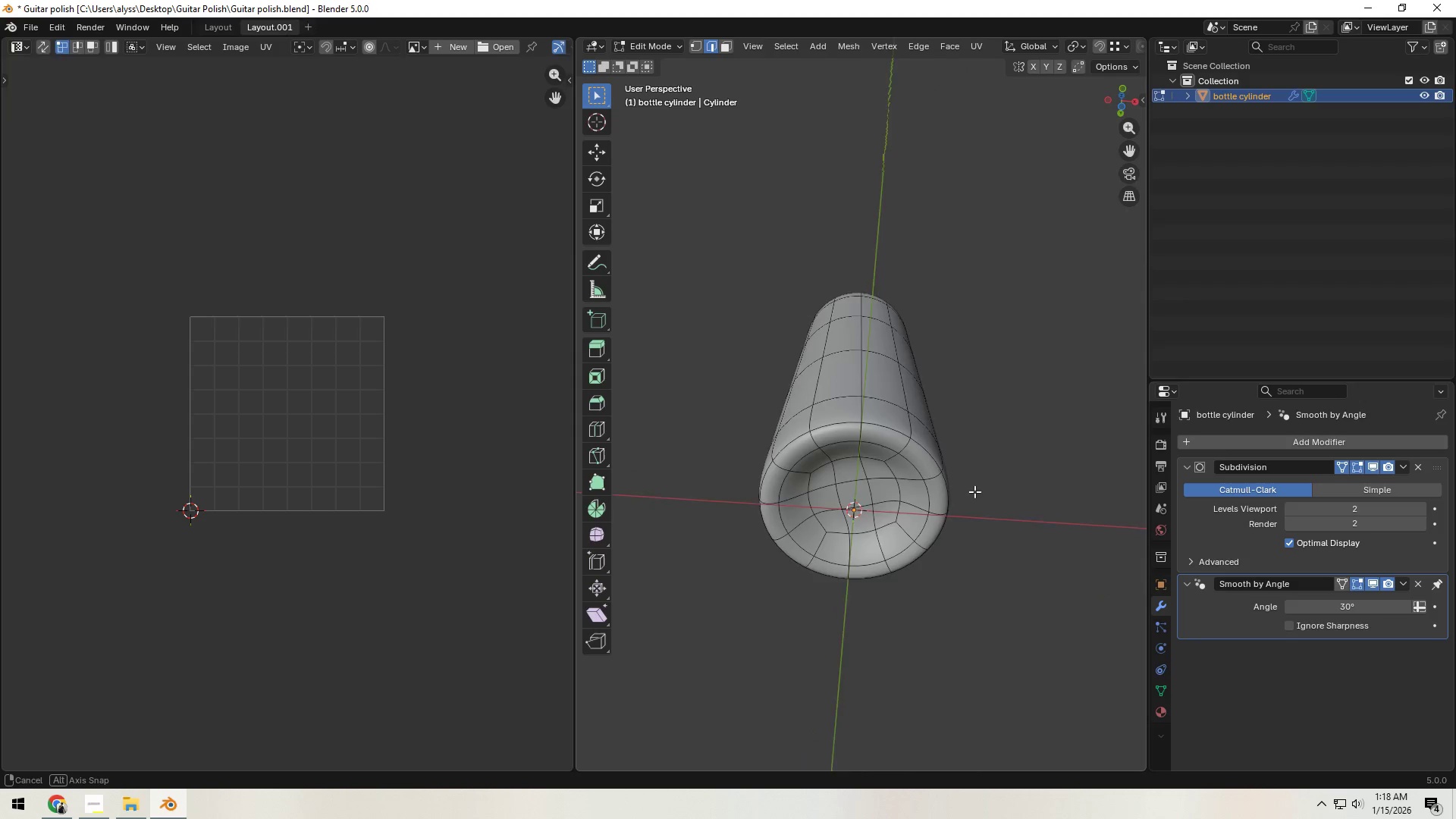 
scroll: coordinate [961, 502], scroll_direction: up, amount: 1.0
 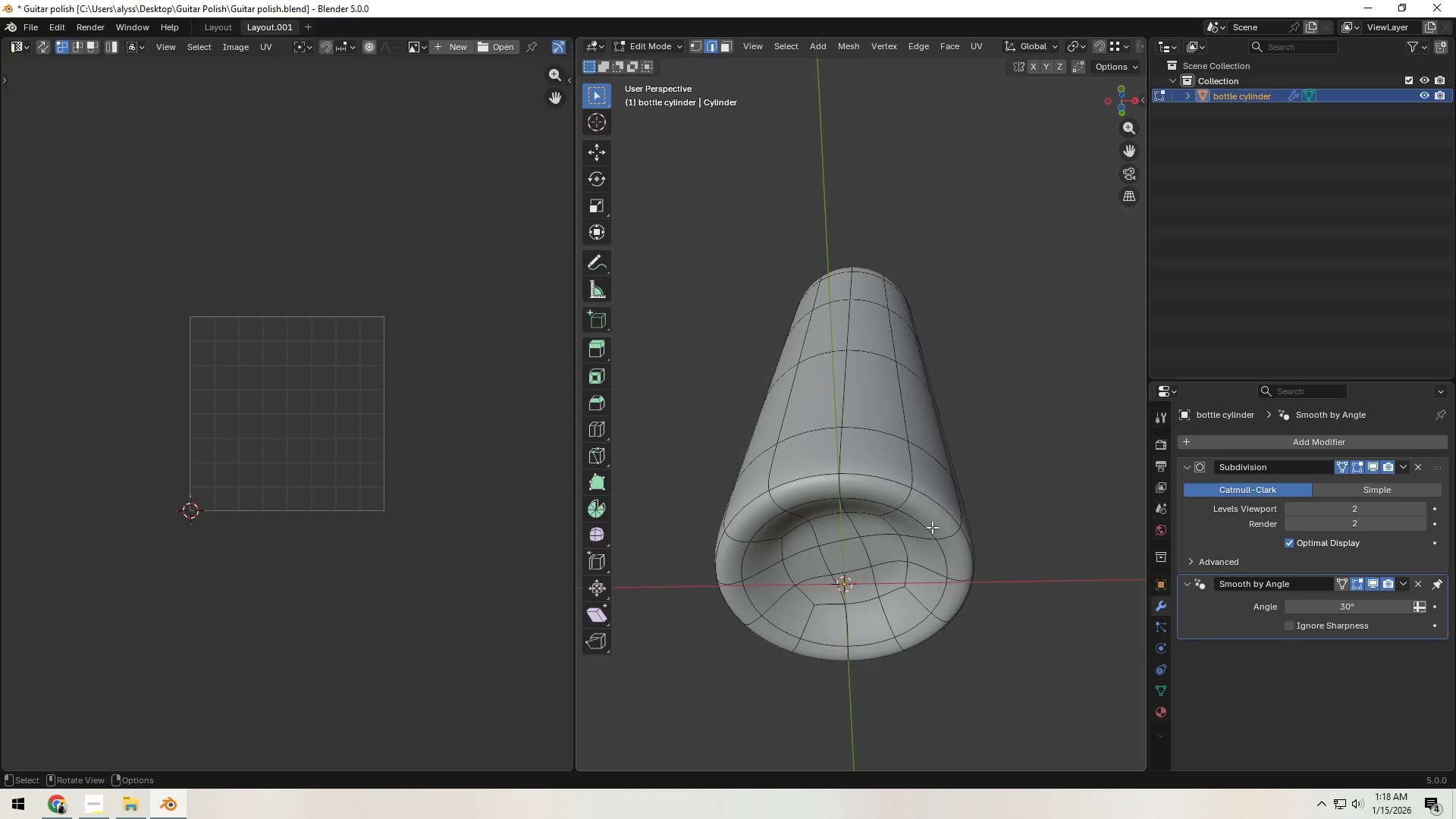 
hold_key(key=AltLeft, duration=0.73)
left_click([930, 530])
 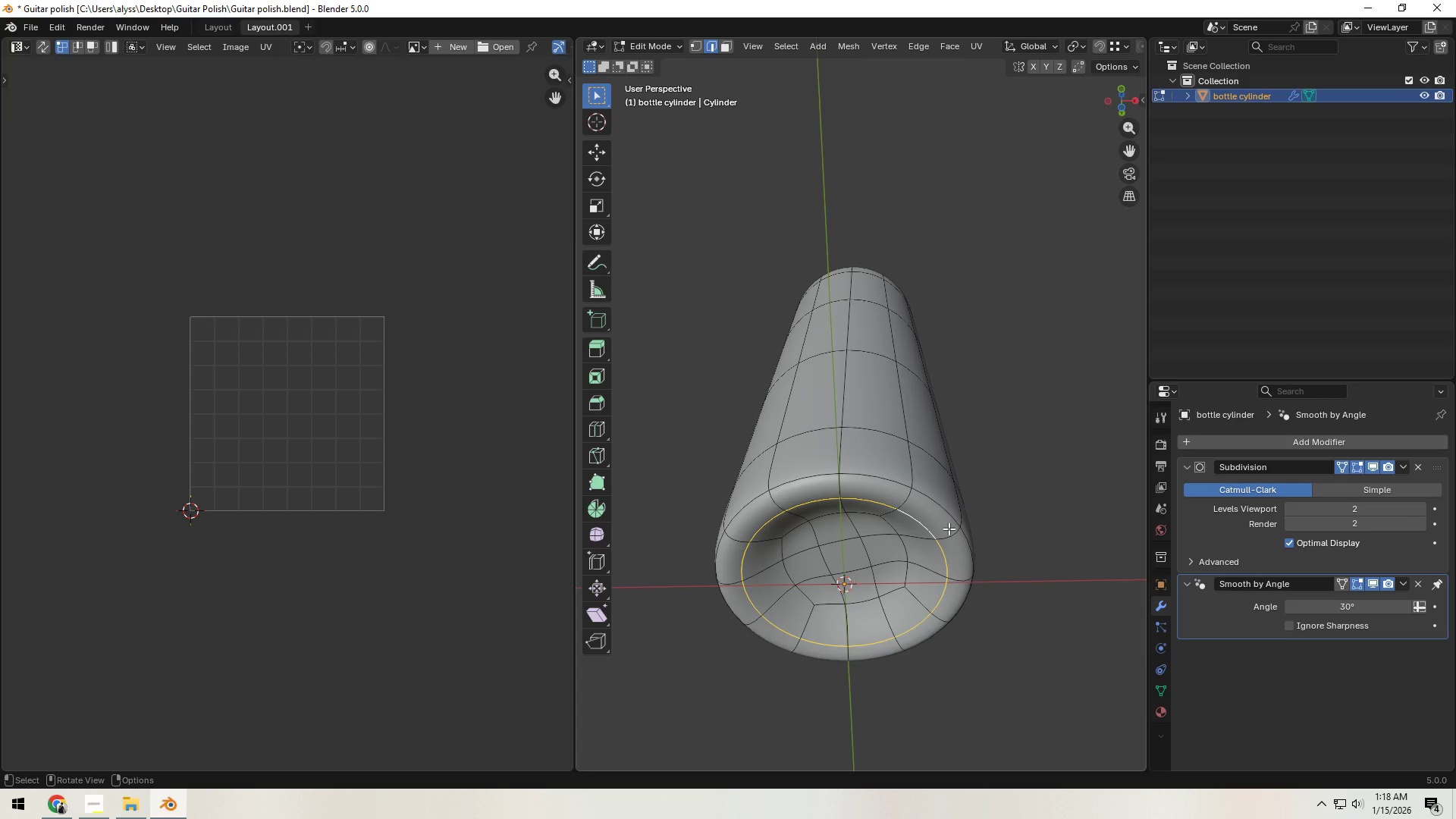 
key(Control+ControlLeft)
 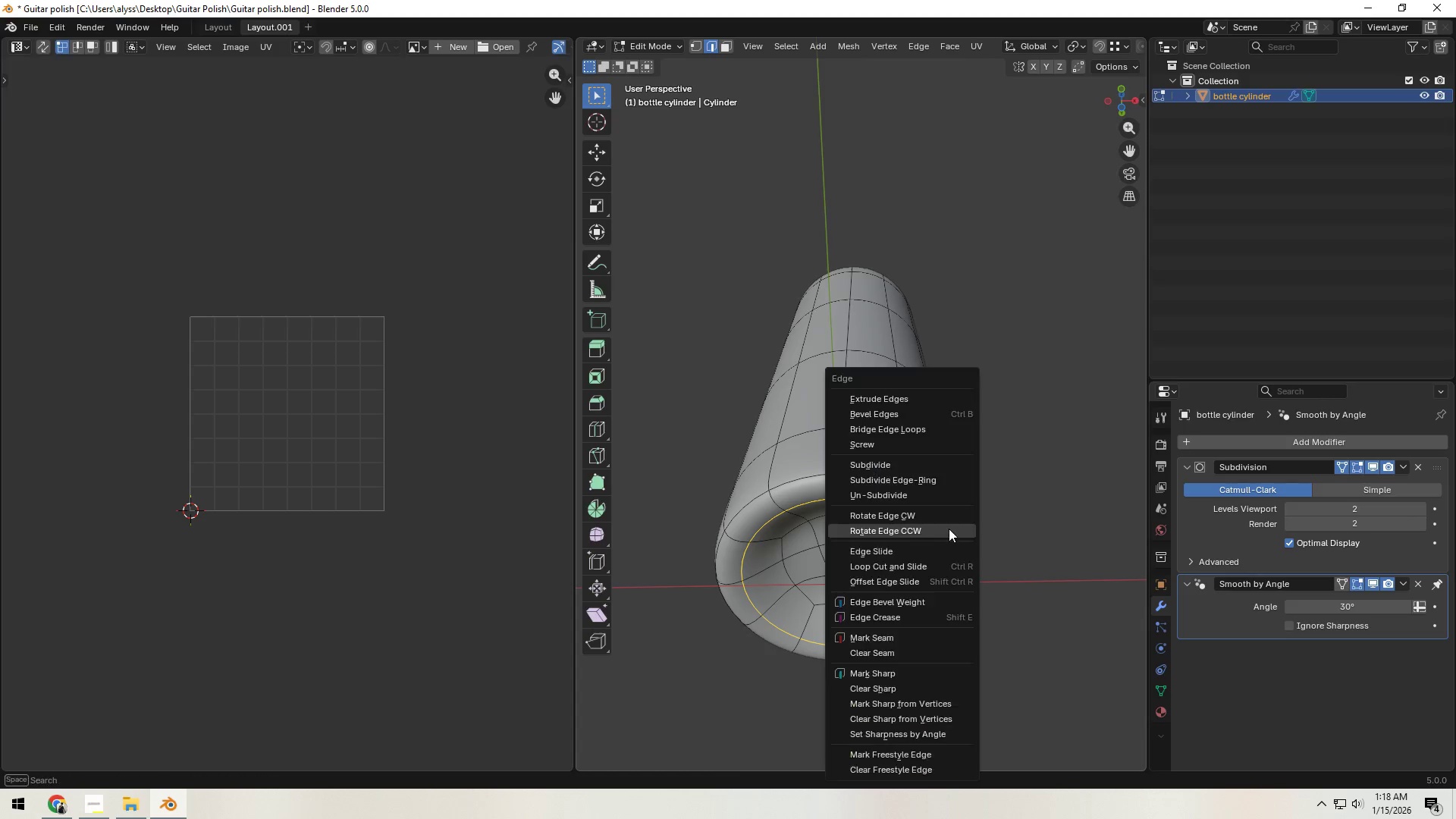 
key(Control+E)
 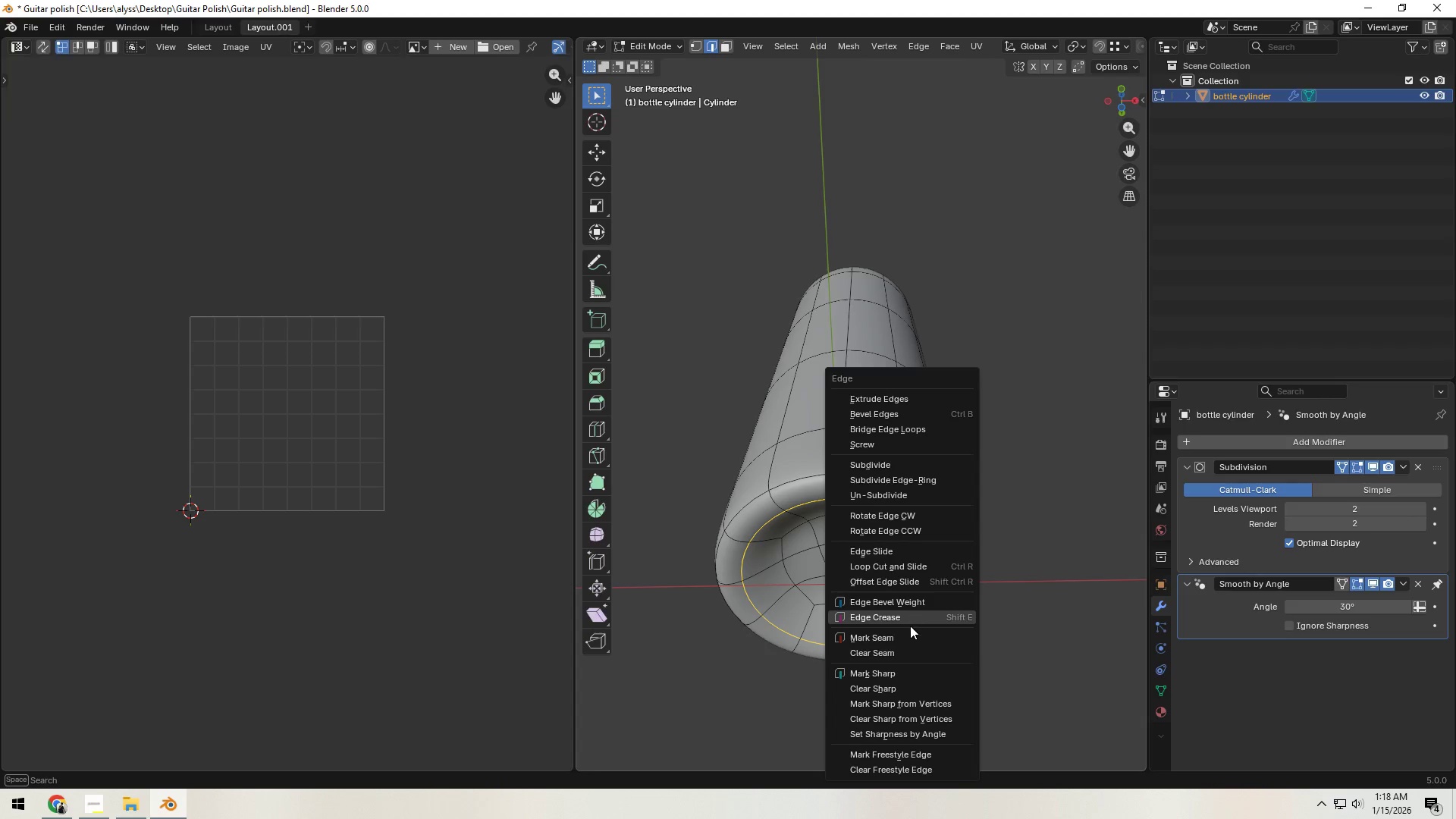 
left_click([908, 636])
 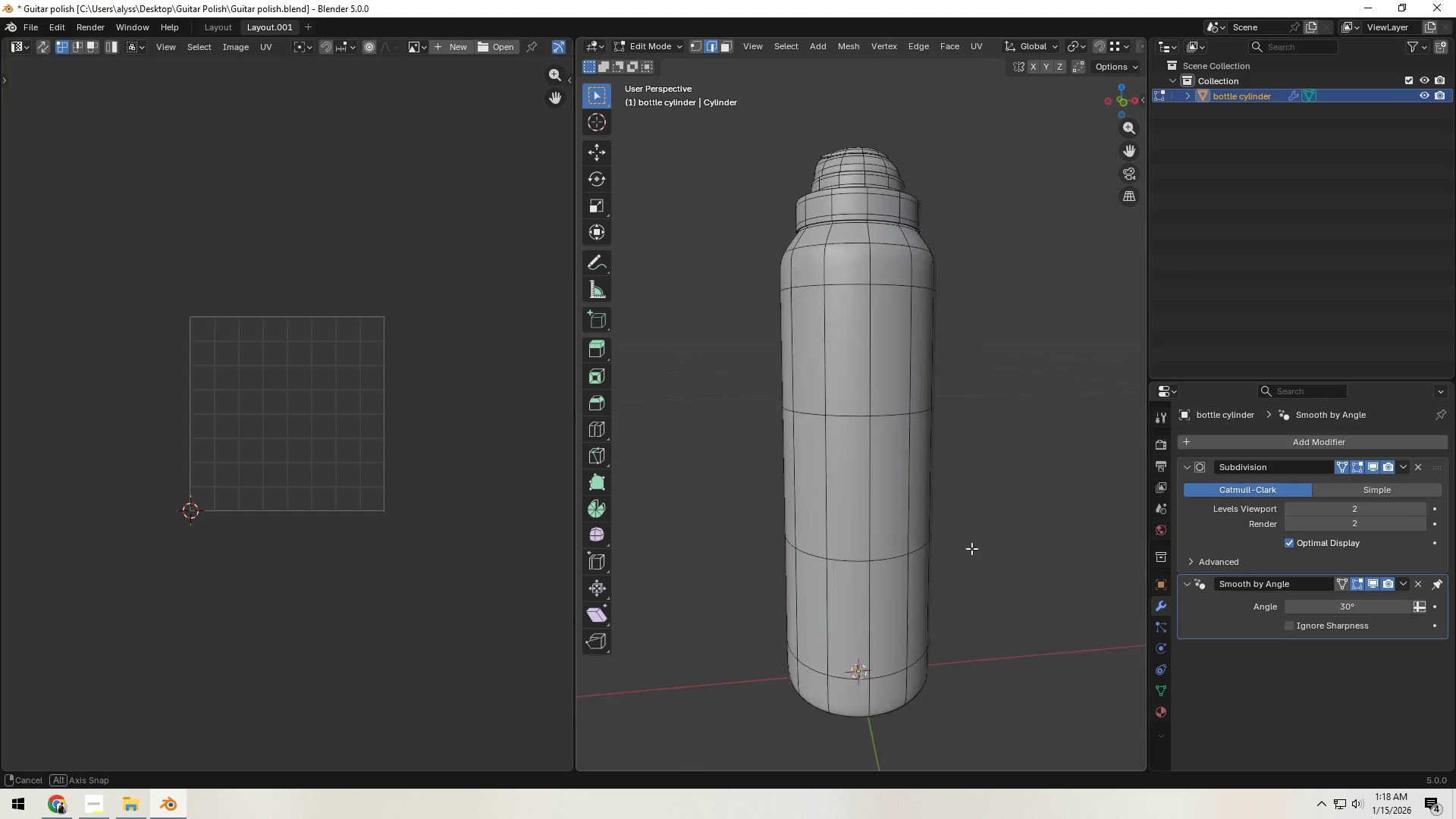 
hold_key(key=ShiftLeft, duration=0.41)
 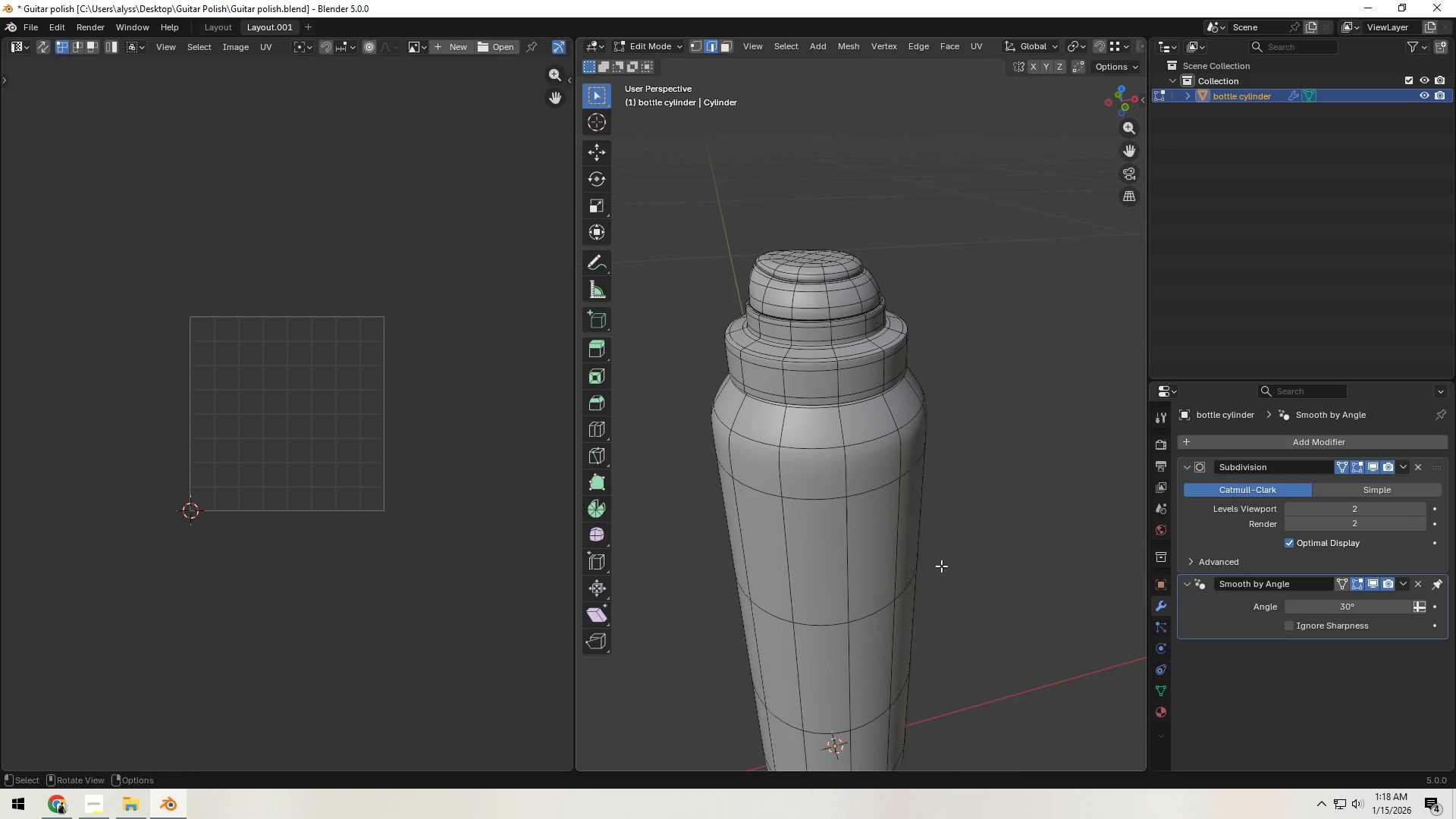 
scroll: coordinate [941, 566], scroll_direction: up, amount: 2.0
 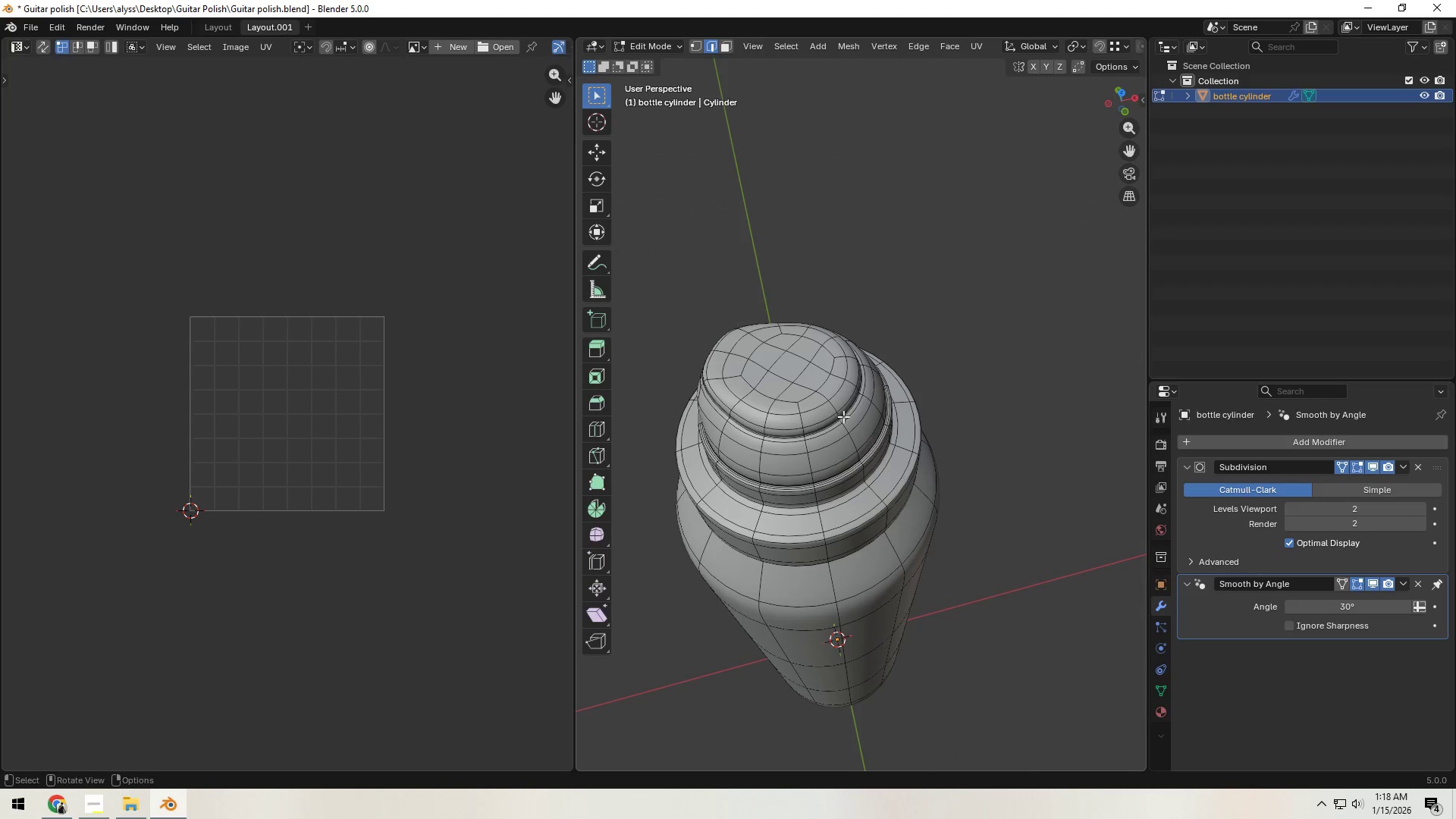 
hold_key(key=ShiftLeft, duration=0.97)
left_click([760, 375])
 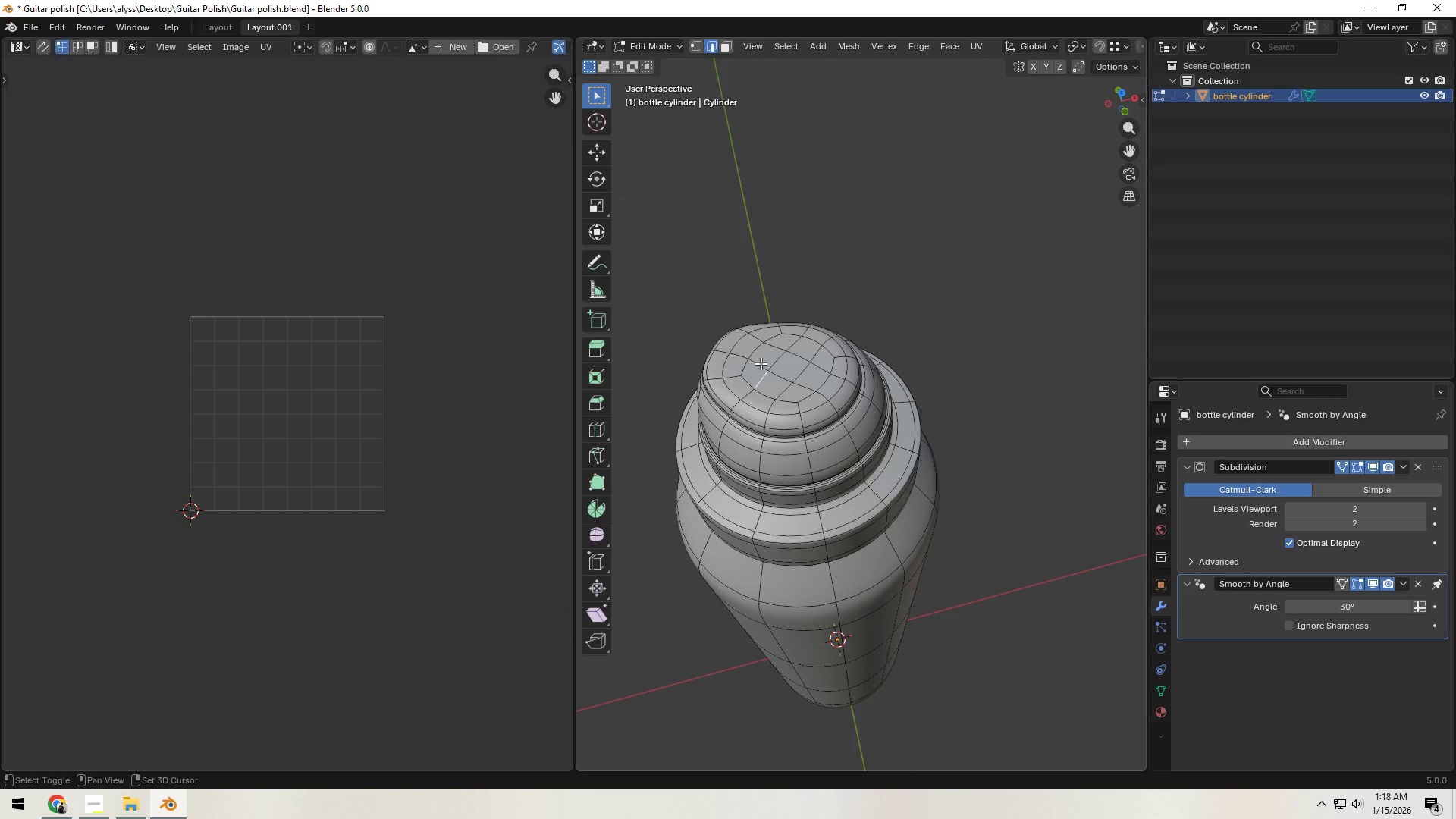 
double_click([761, 362])
 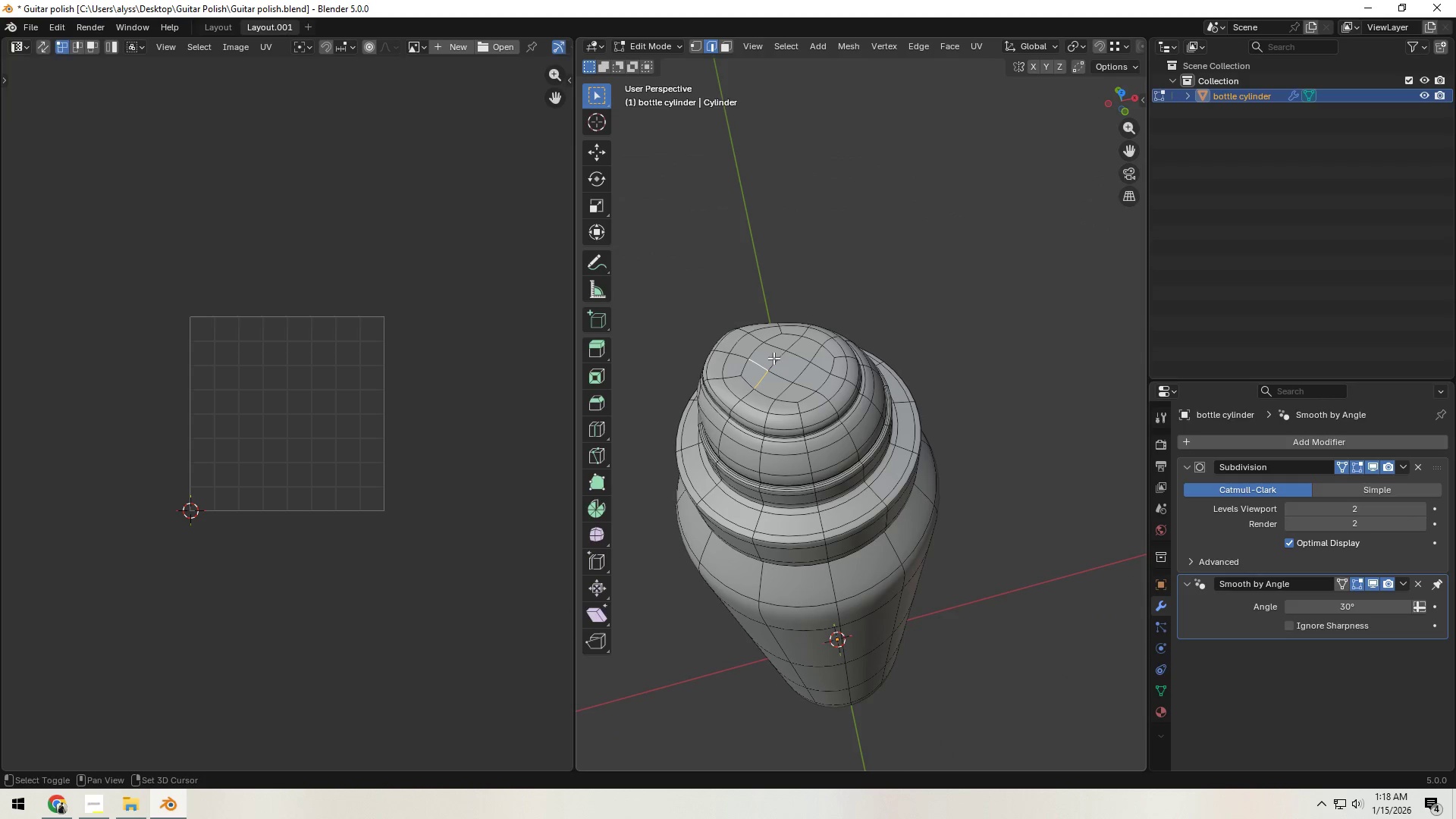 
hold_key(key=ShiftLeft, duration=1.52)
 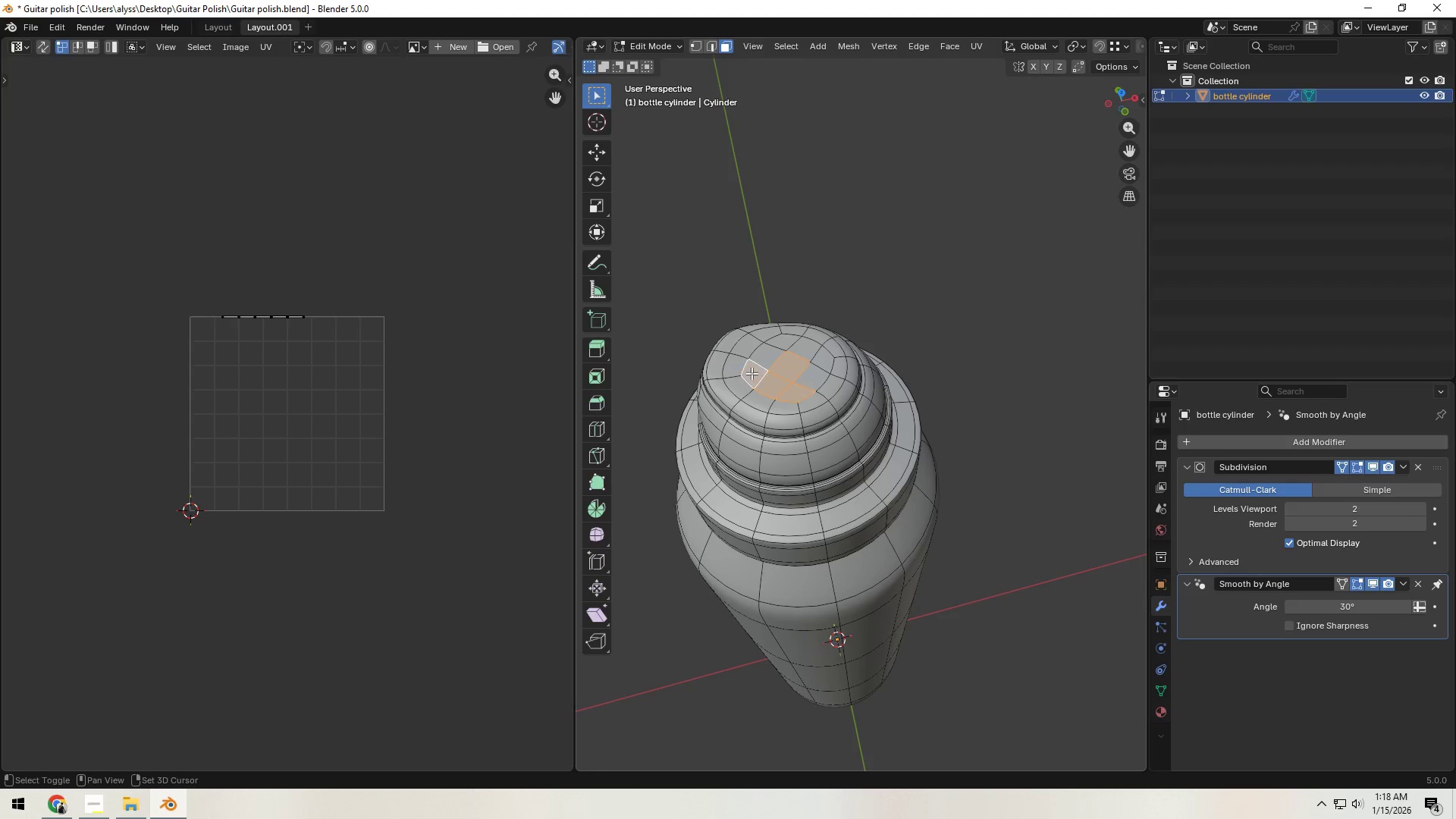 
key(3)
 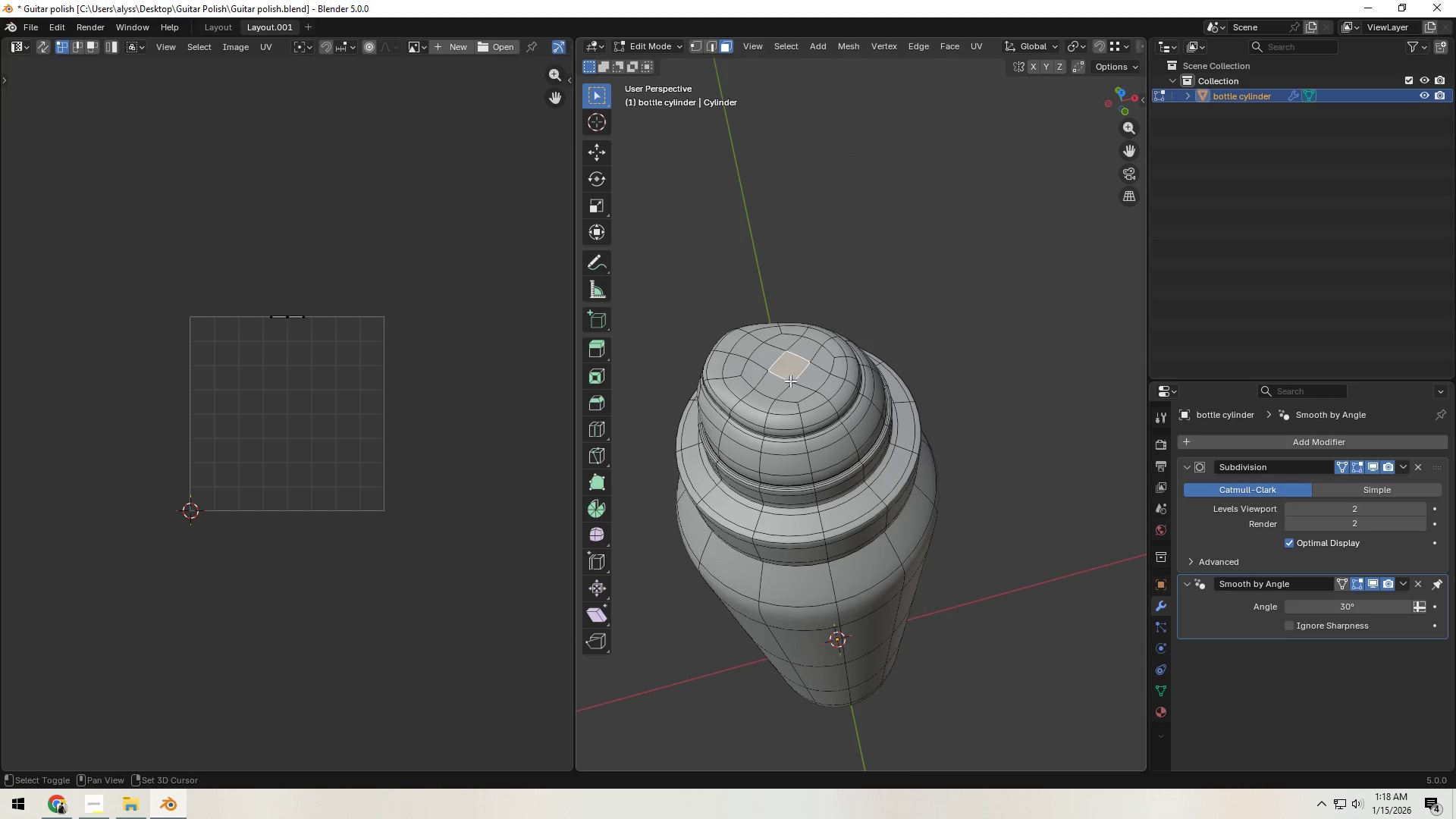 
double_click([784, 387])
 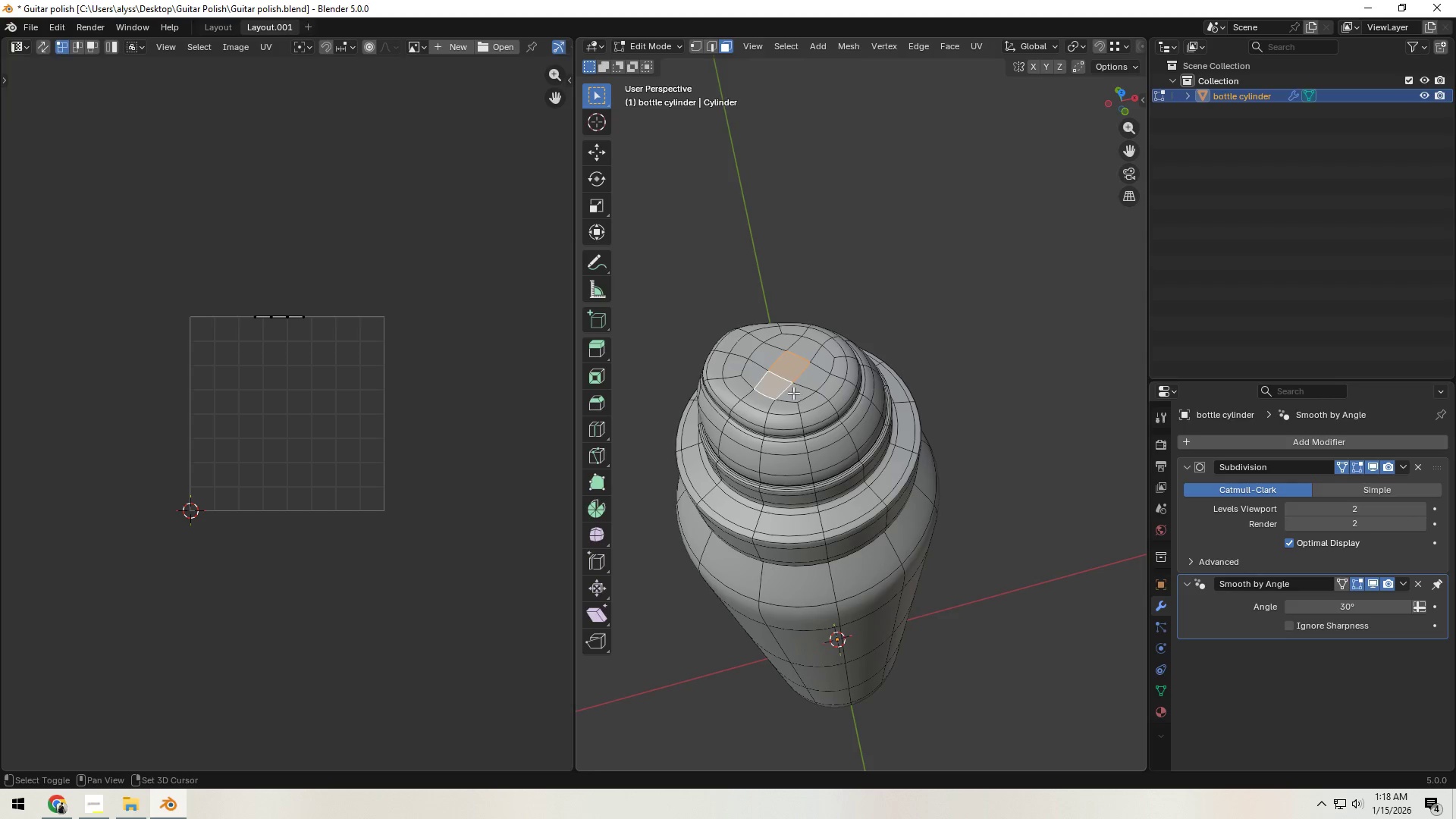 
hold_key(key=ShiftLeft, duration=1.52)
triple_click([770, 357])
 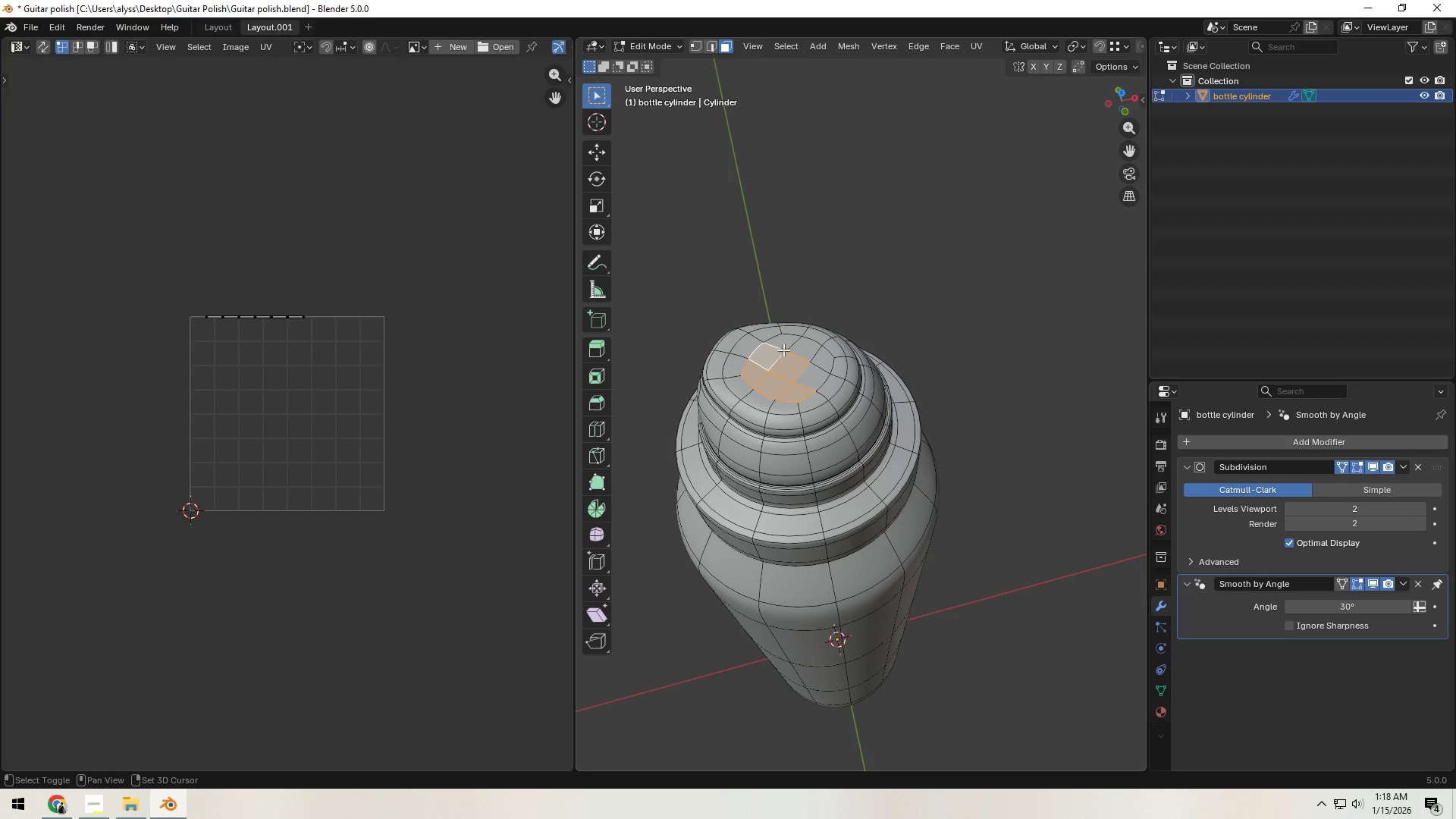 
triple_click([792, 345])
 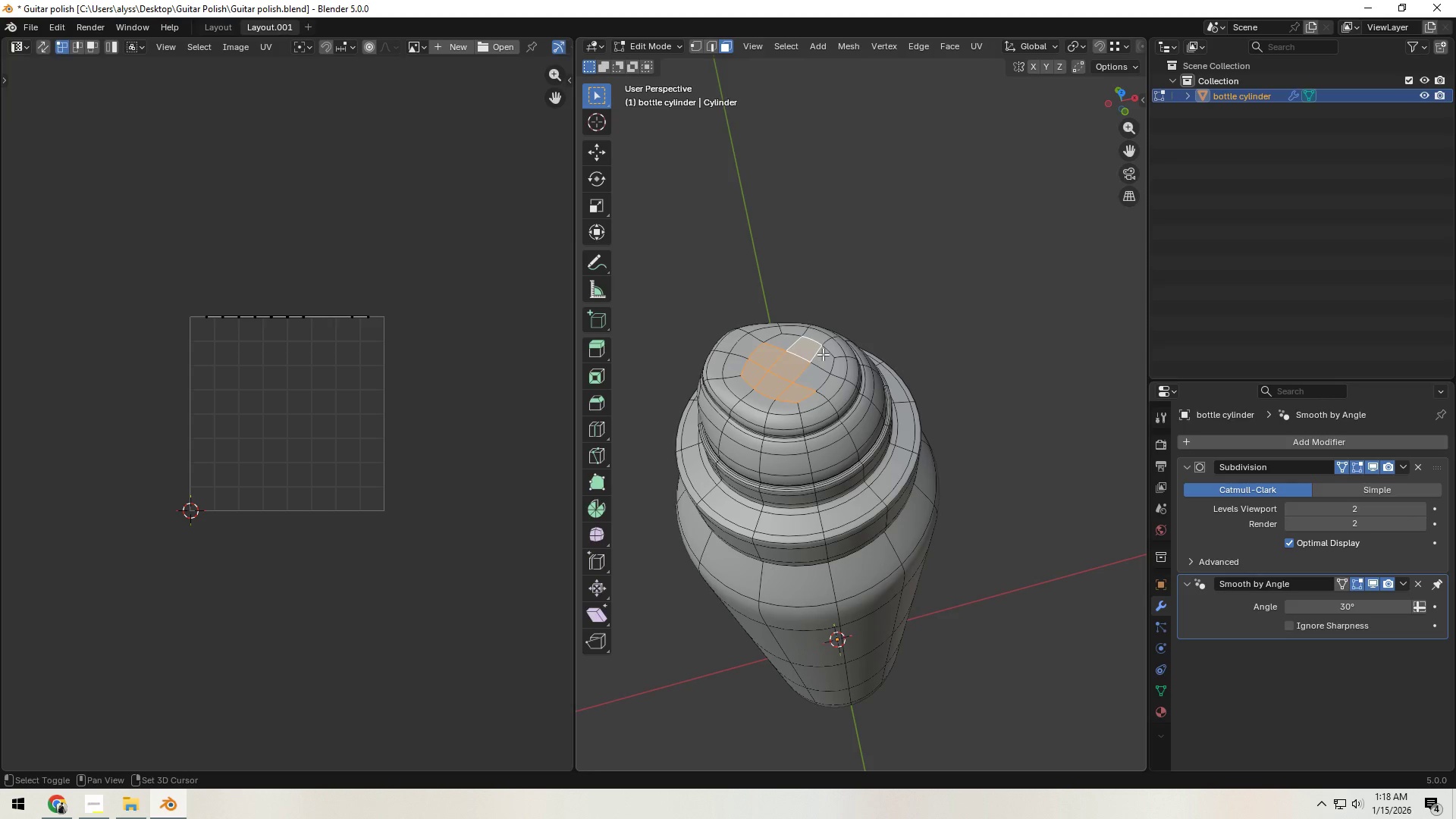 
hold_key(key=ShiftLeft, duration=1.51)
left_click([823, 356])
 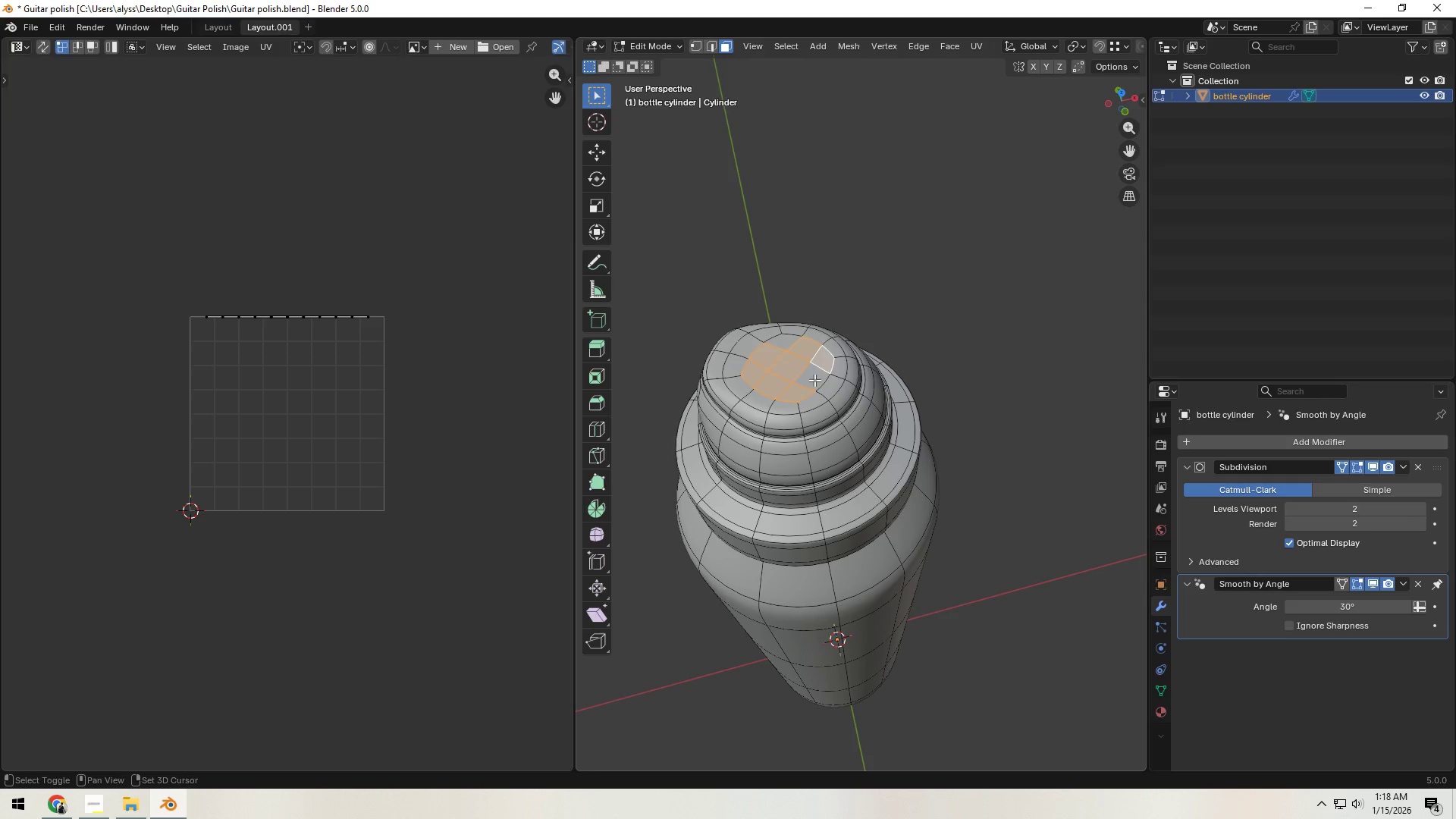 
double_click([814, 380])
 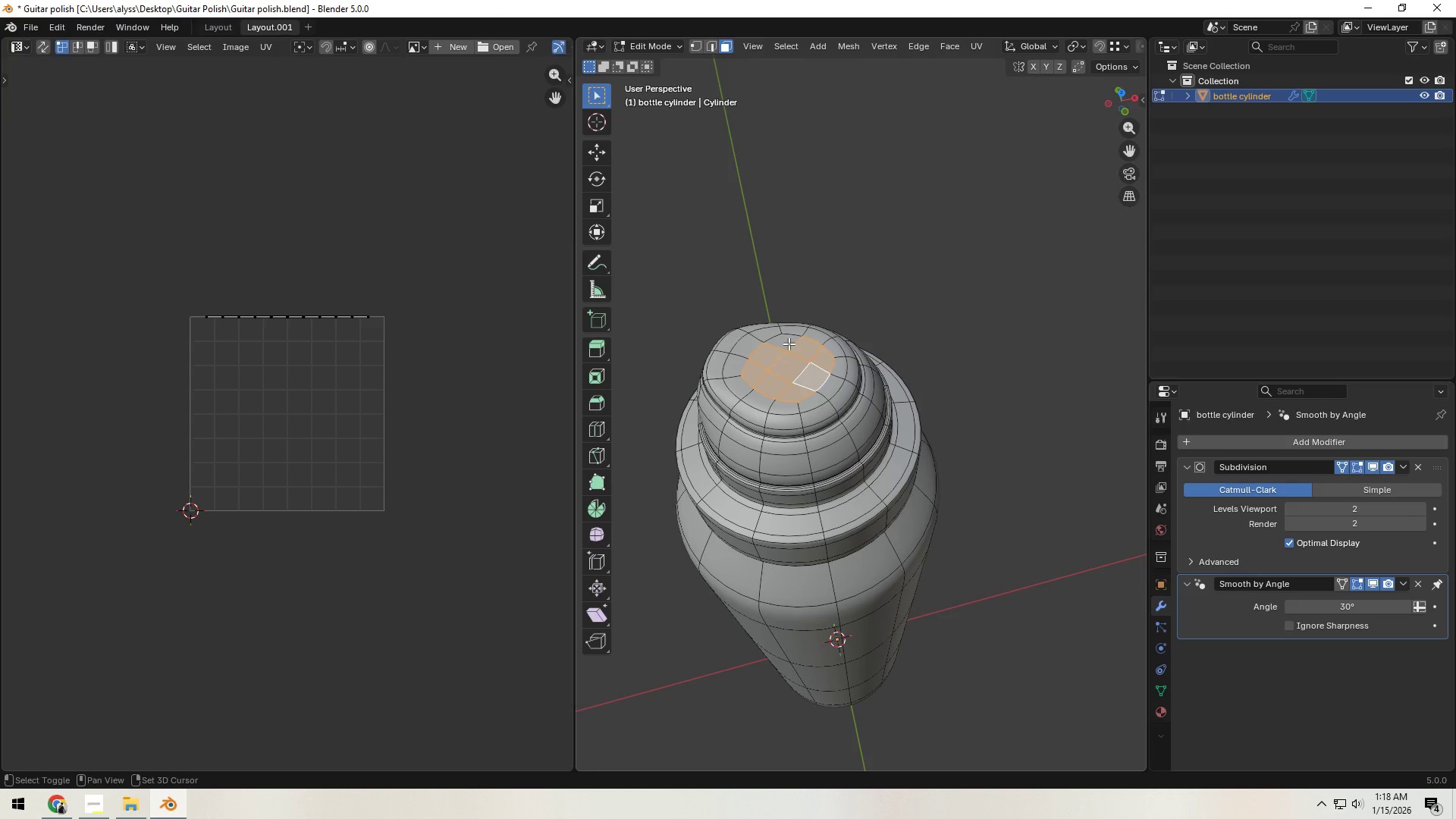 
left_click([787, 343])
 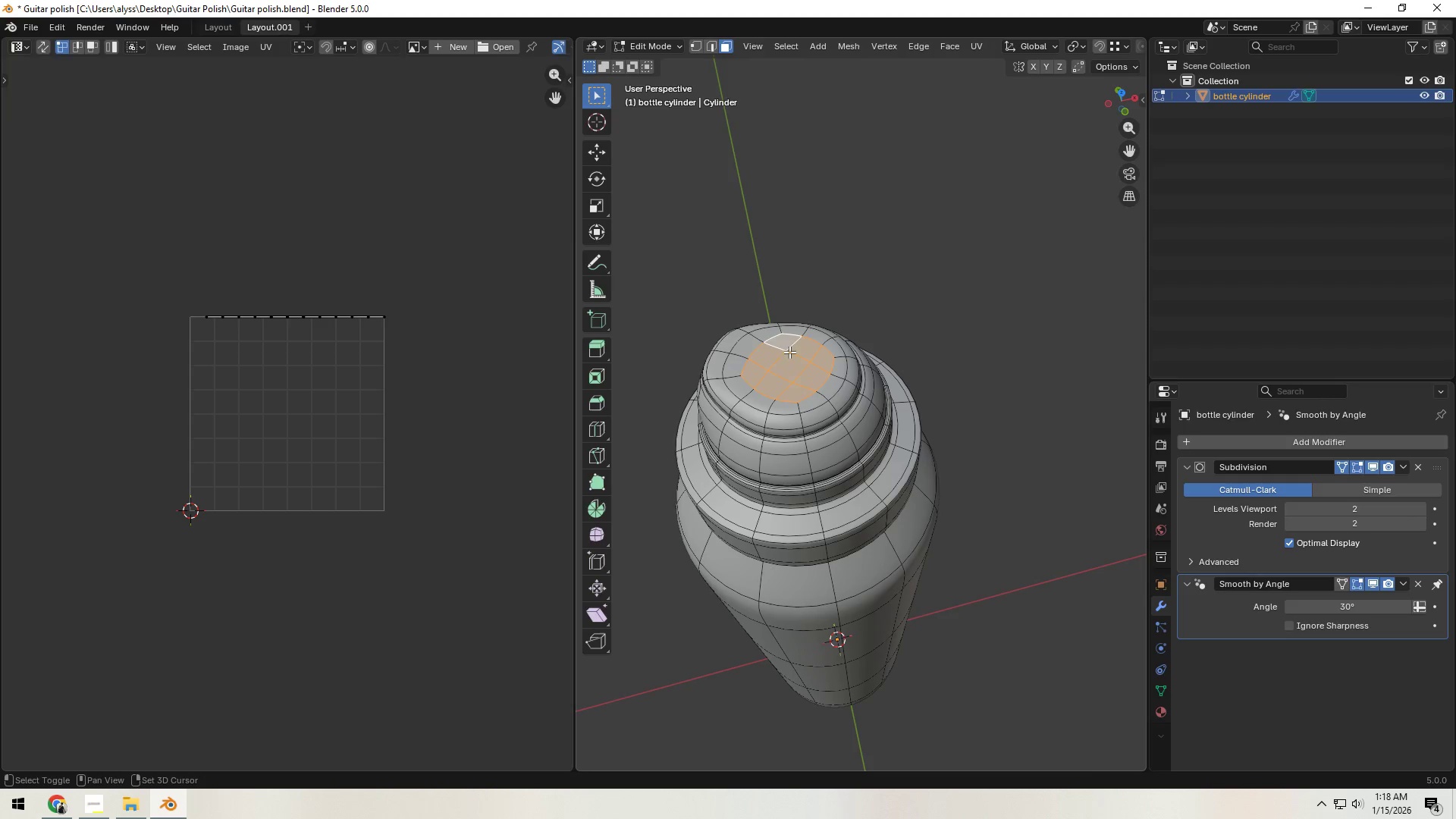 
key(Shift+ShiftLeft)
 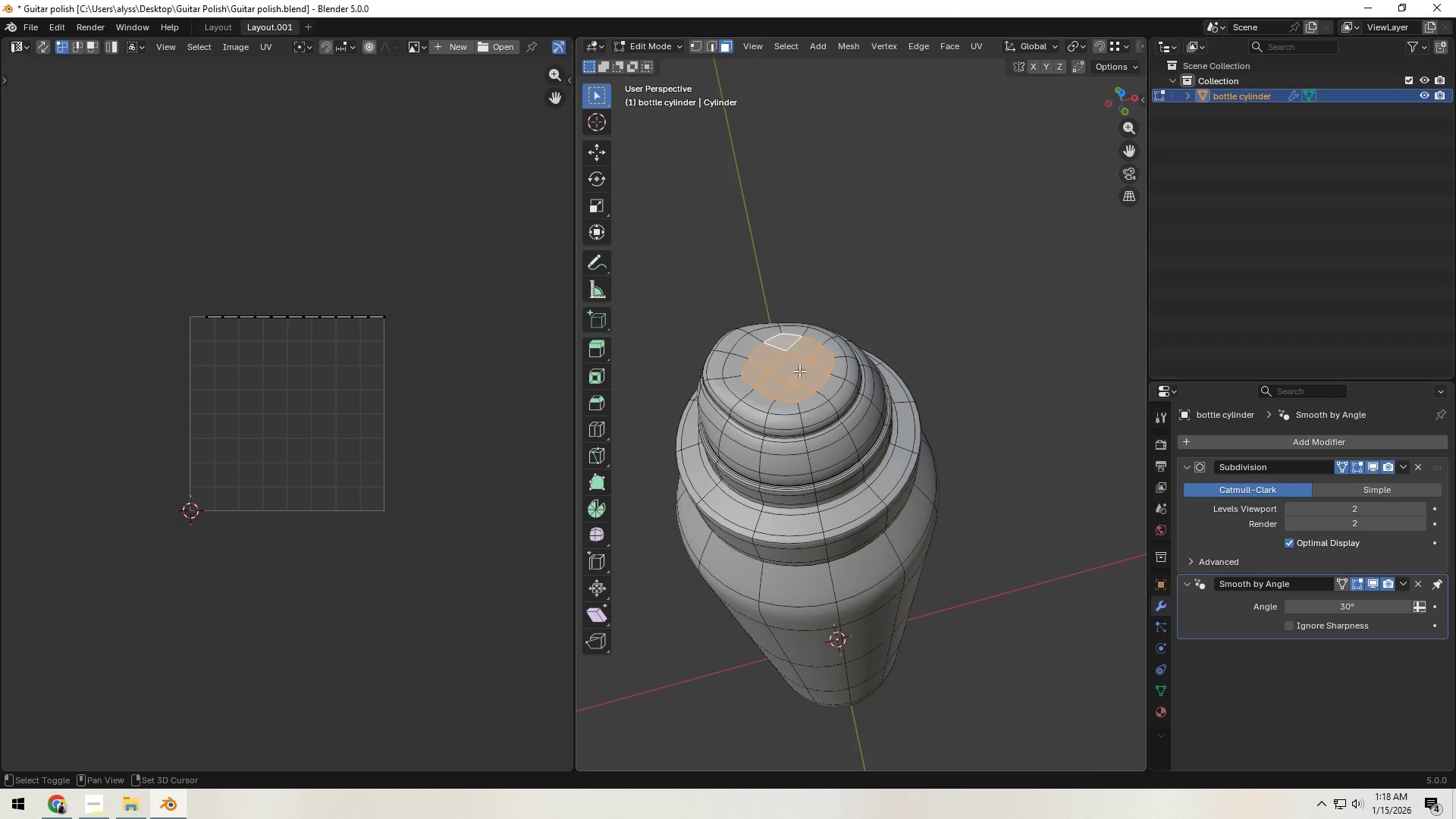 
key(Shift+ShiftLeft)
 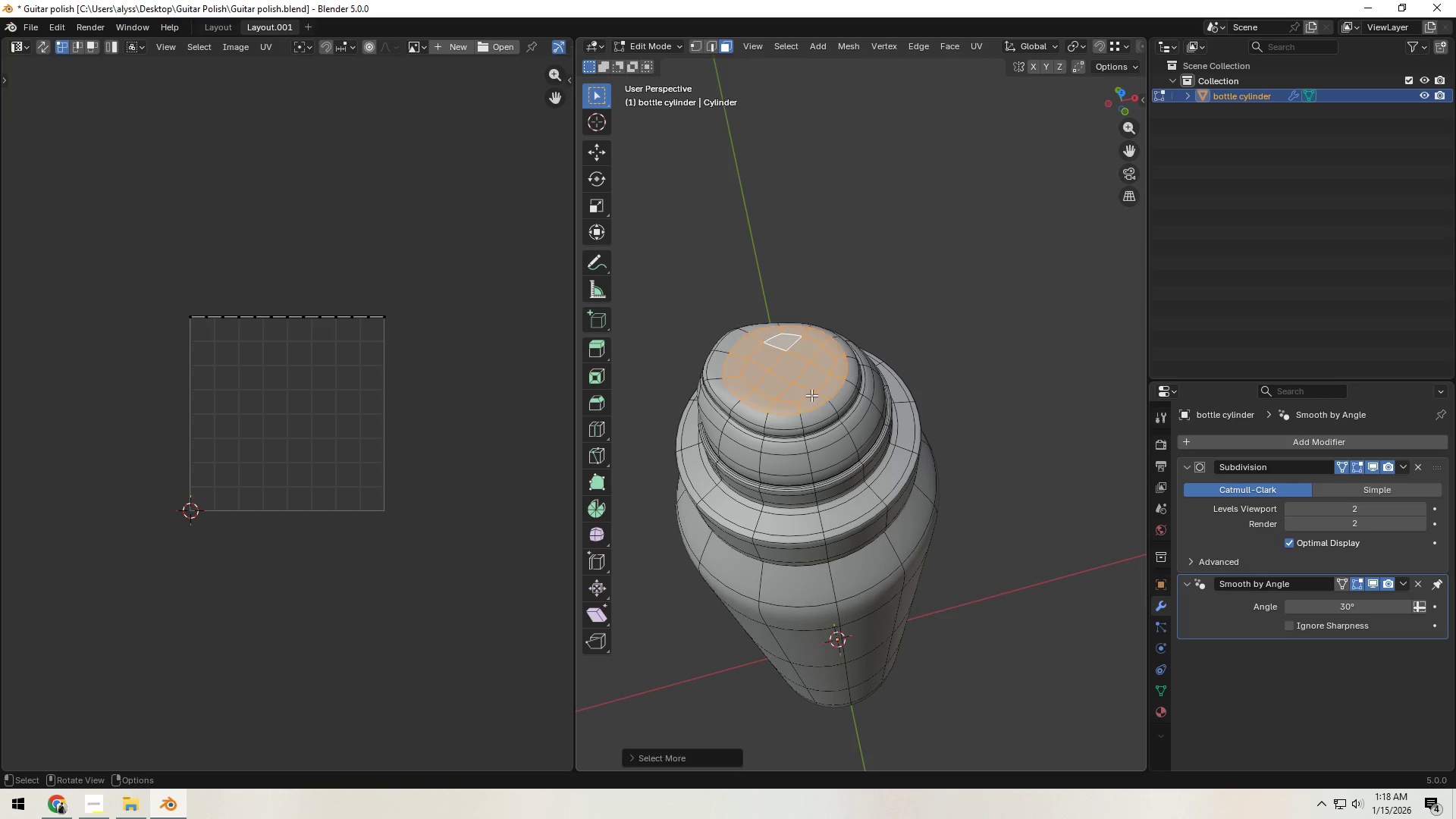 
double_click([811, 395])
 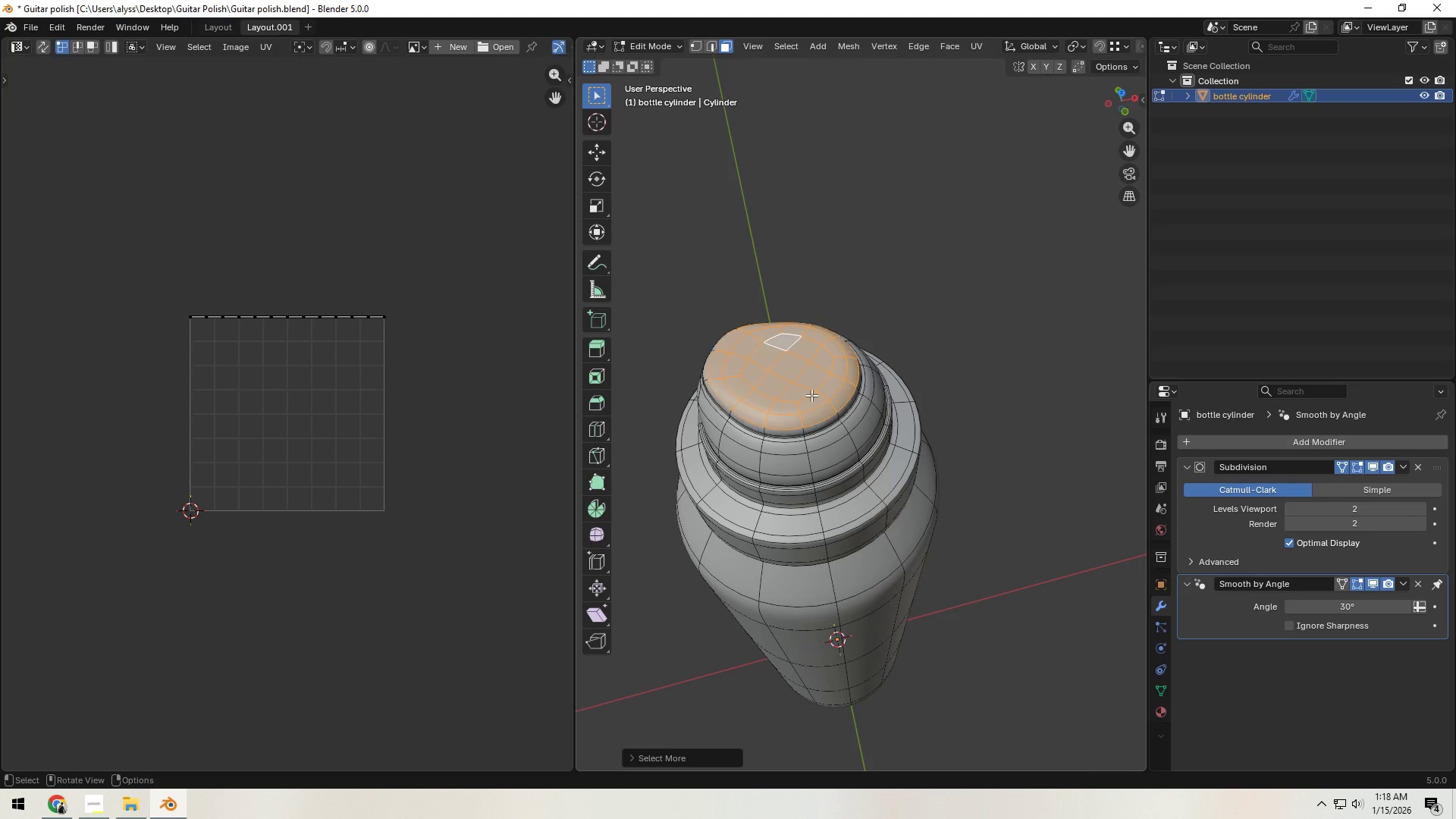 
triple_click([811, 397])
 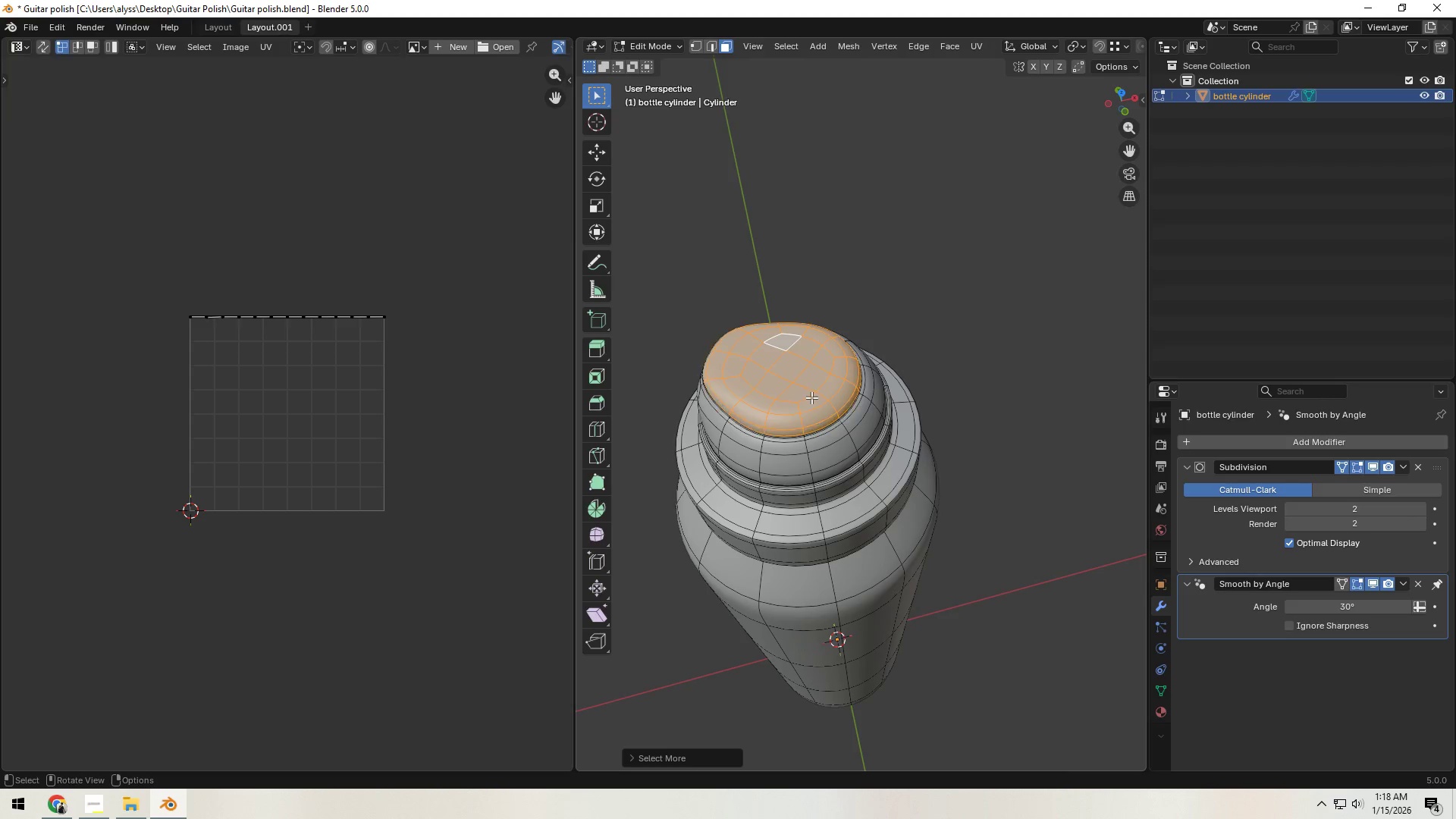 
triple_click([811, 397])
 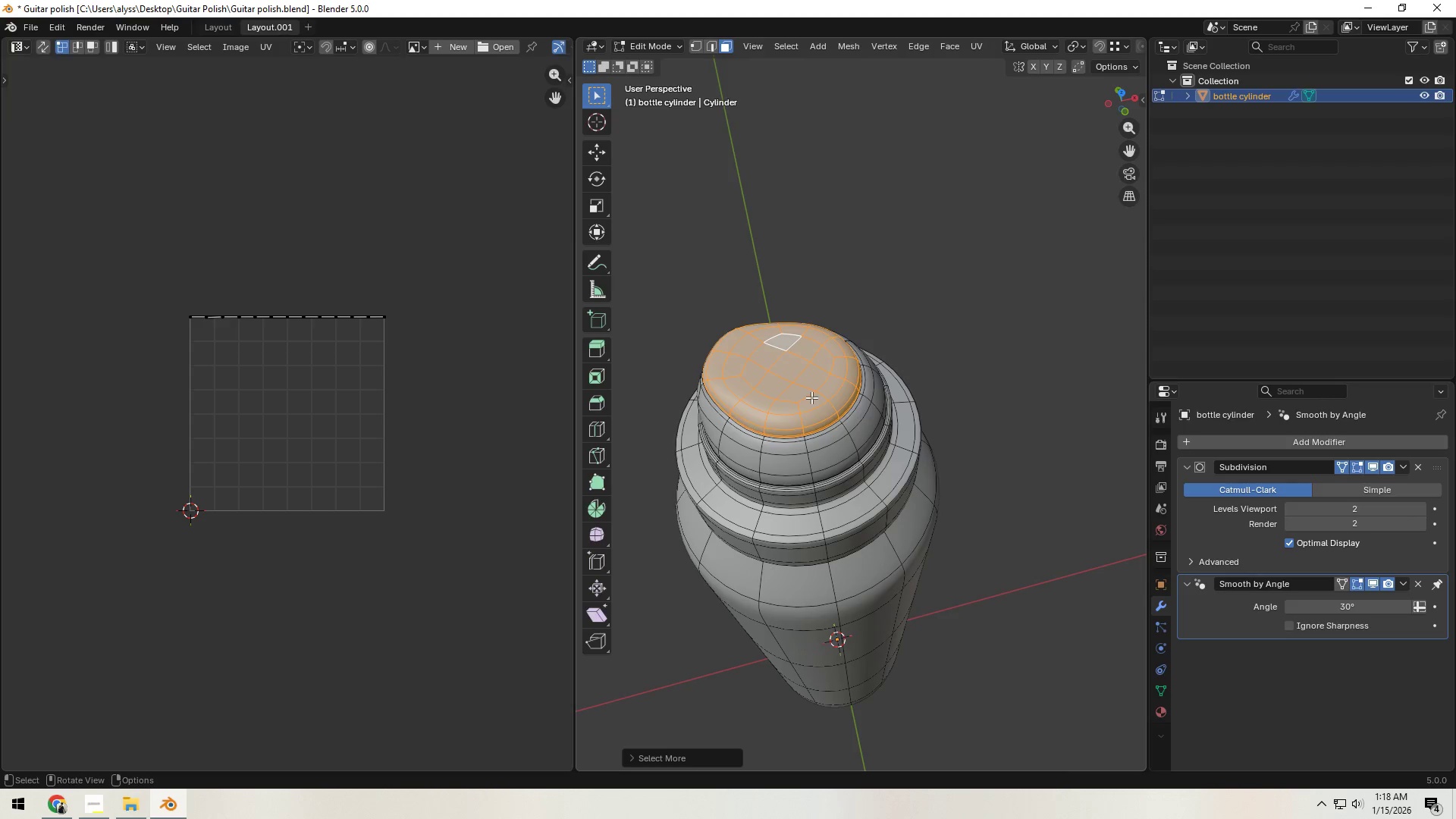 
triple_click([811, 397])
 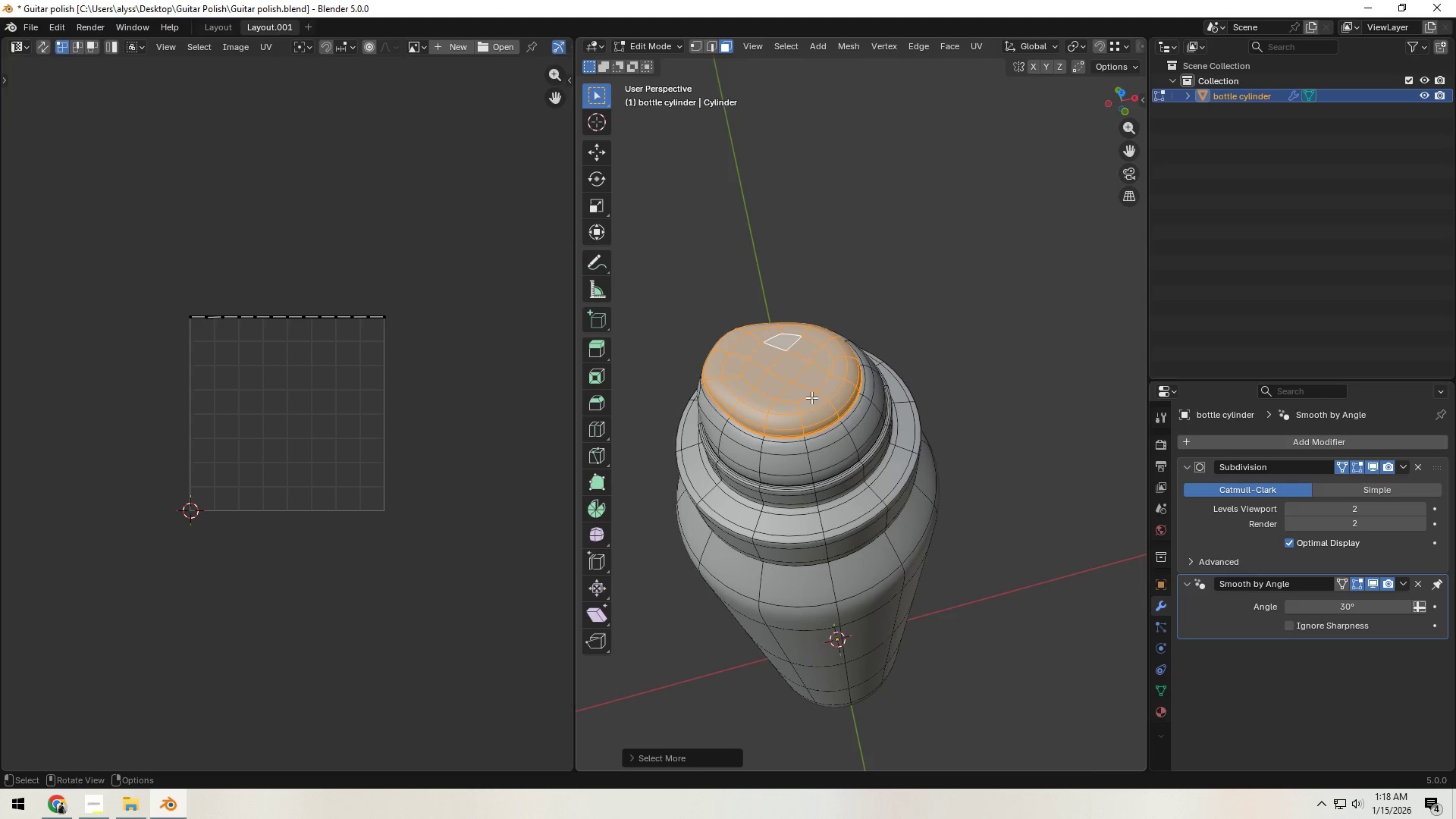 
triple_click([811, 397])
 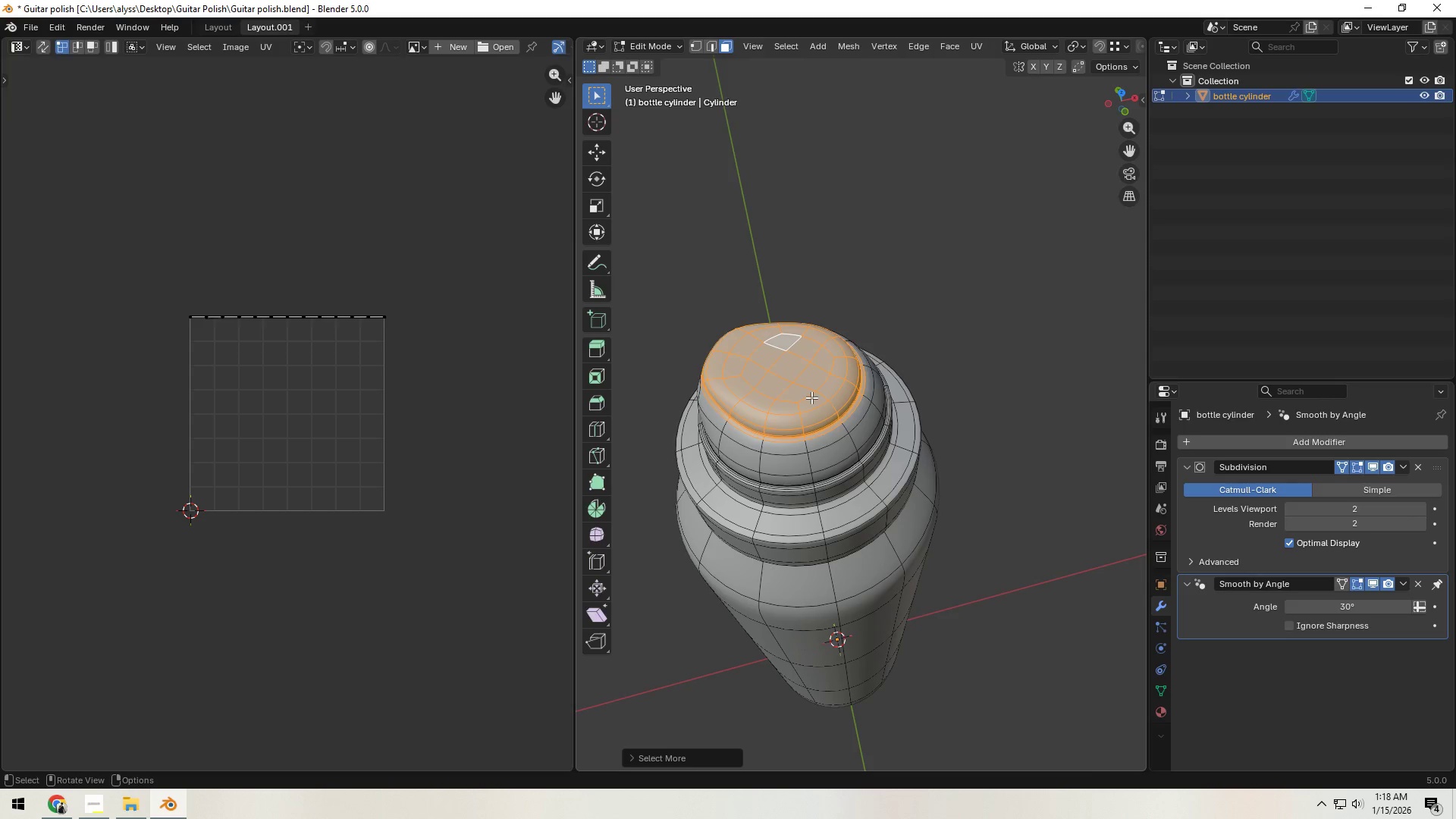 
triple_click([811, 397])
 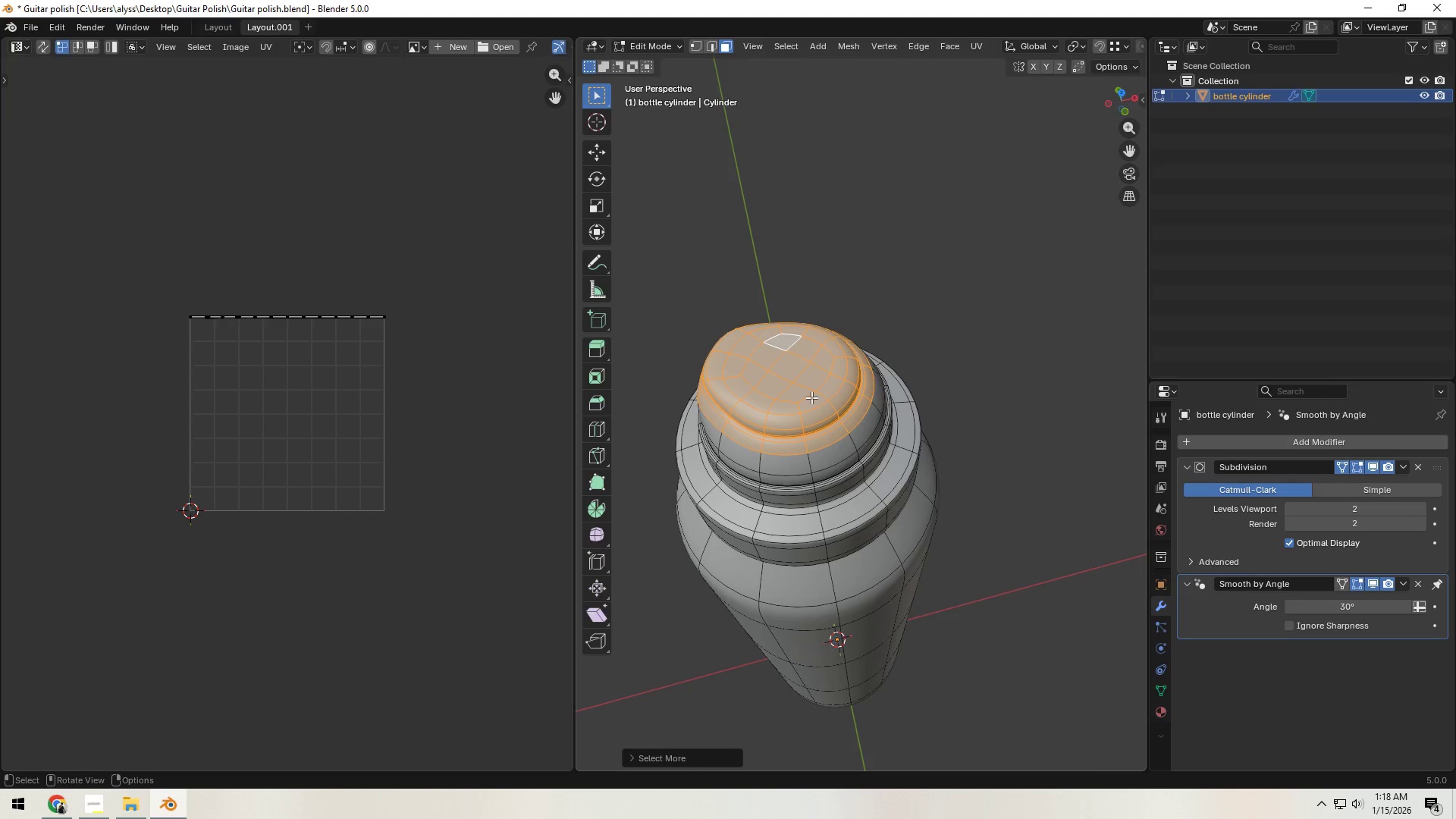 
triple_click([811, 397])
 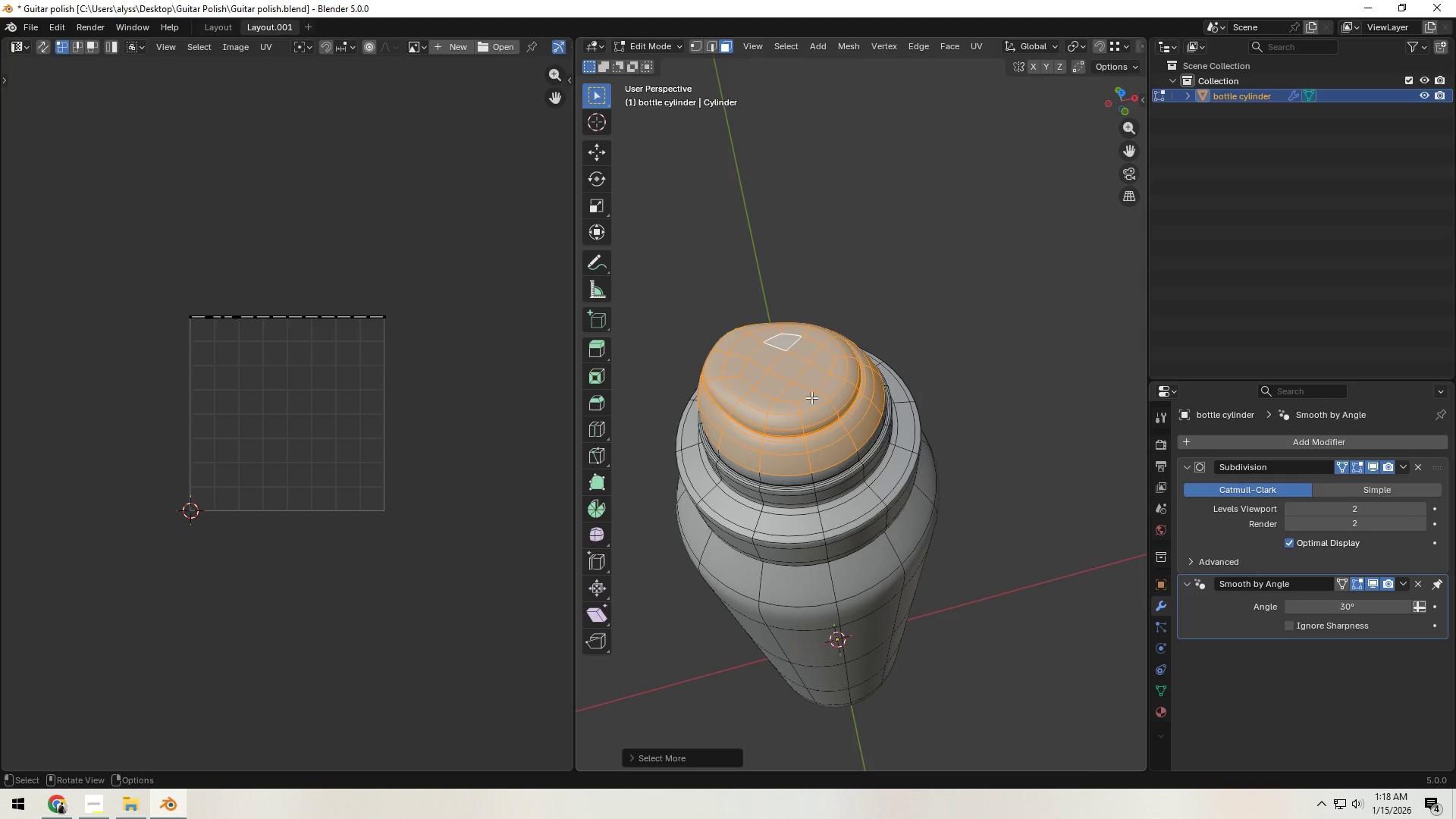 
triple_click([811, 397])
 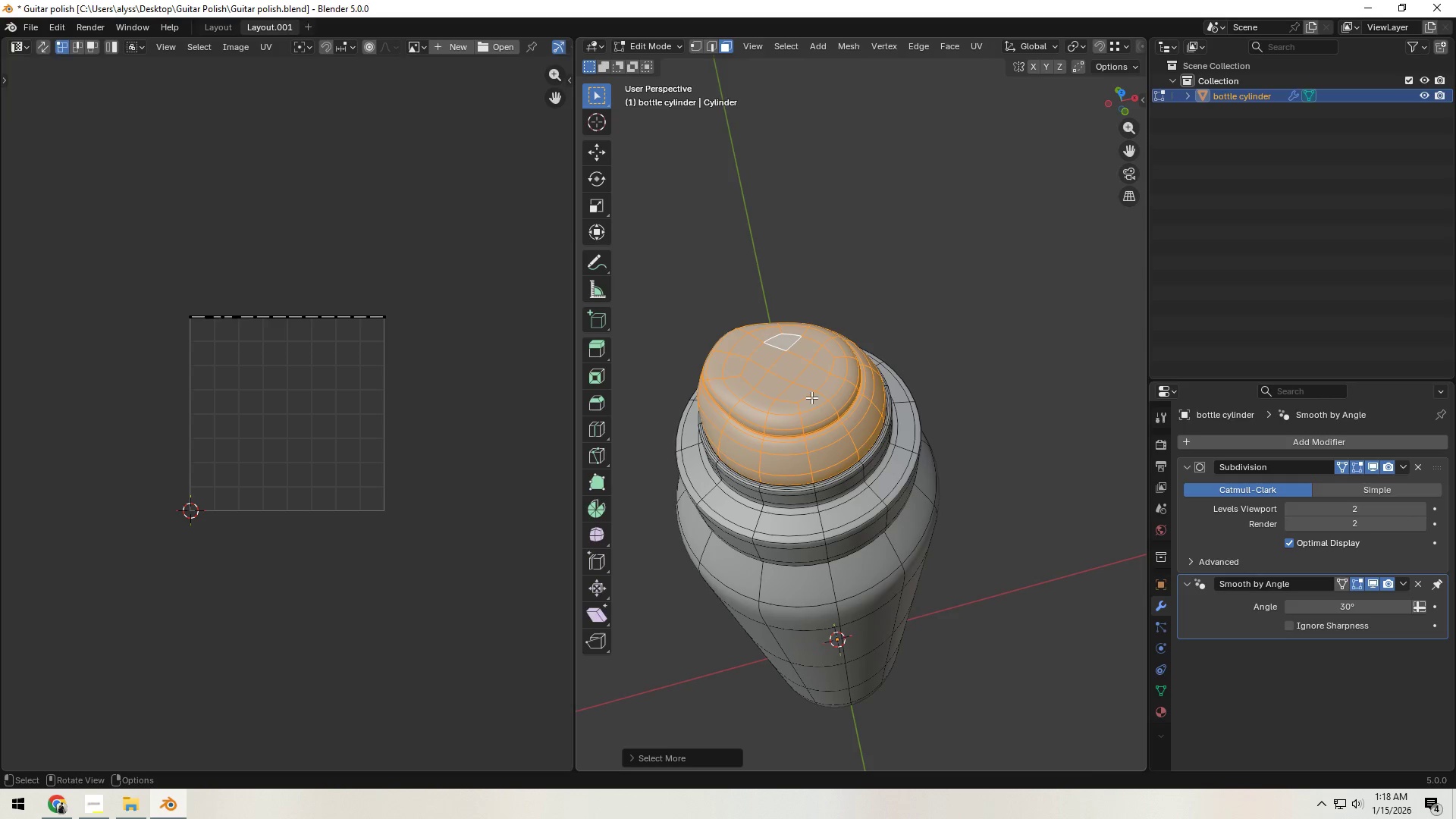 
triple_click([811, 397])
 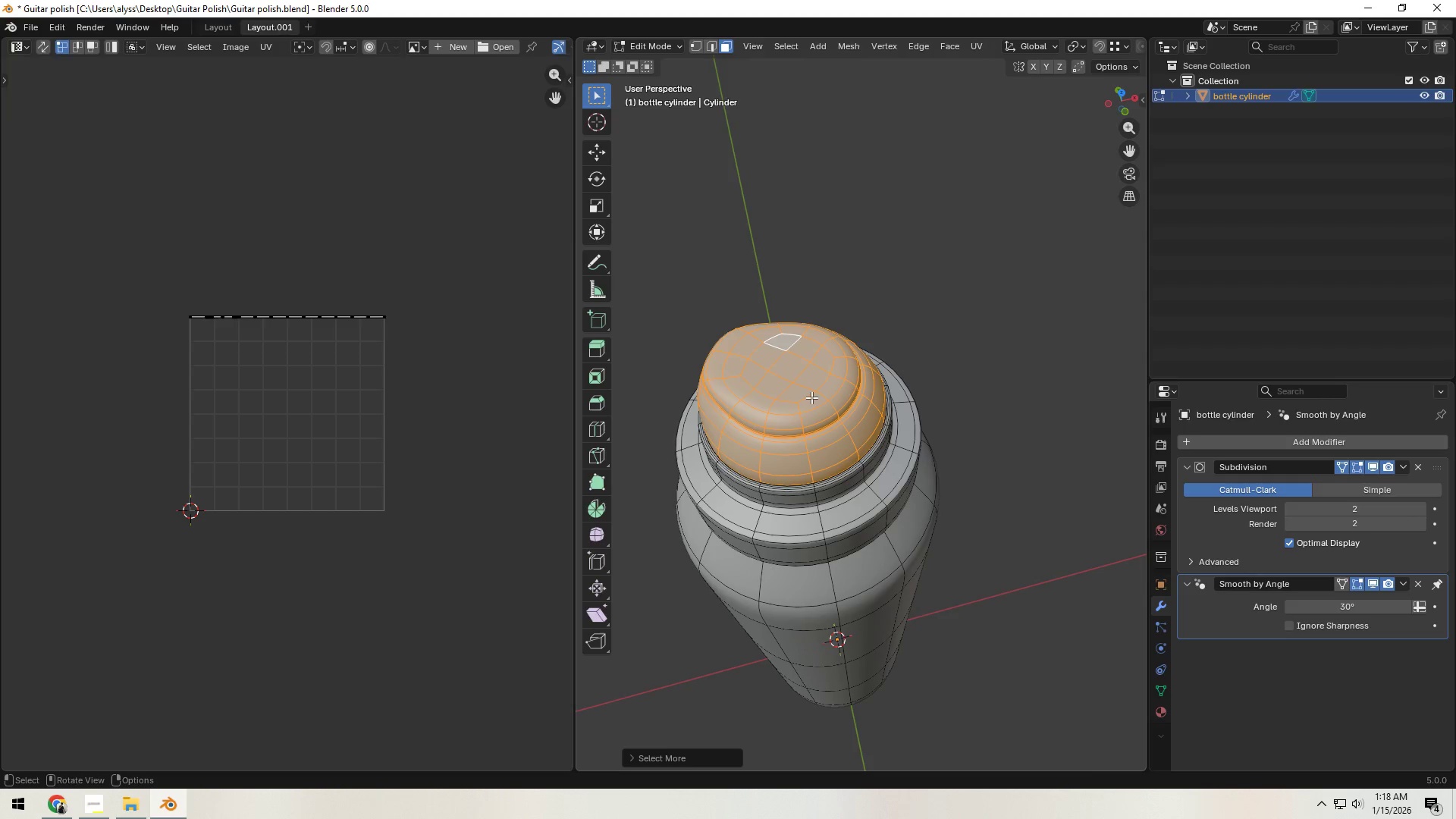 
triple_click([811, 397])
 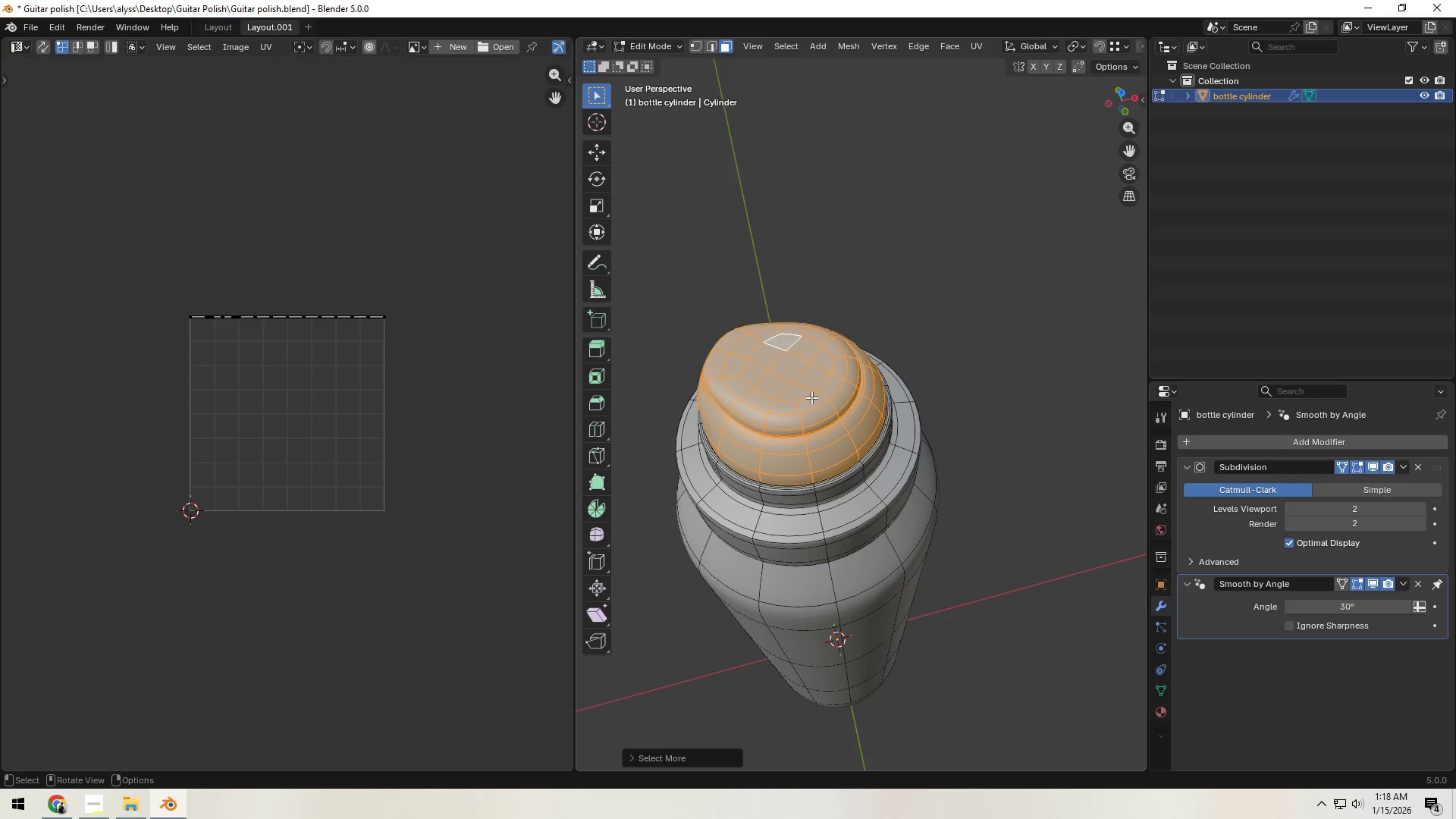 
triple_click([811, 397])
 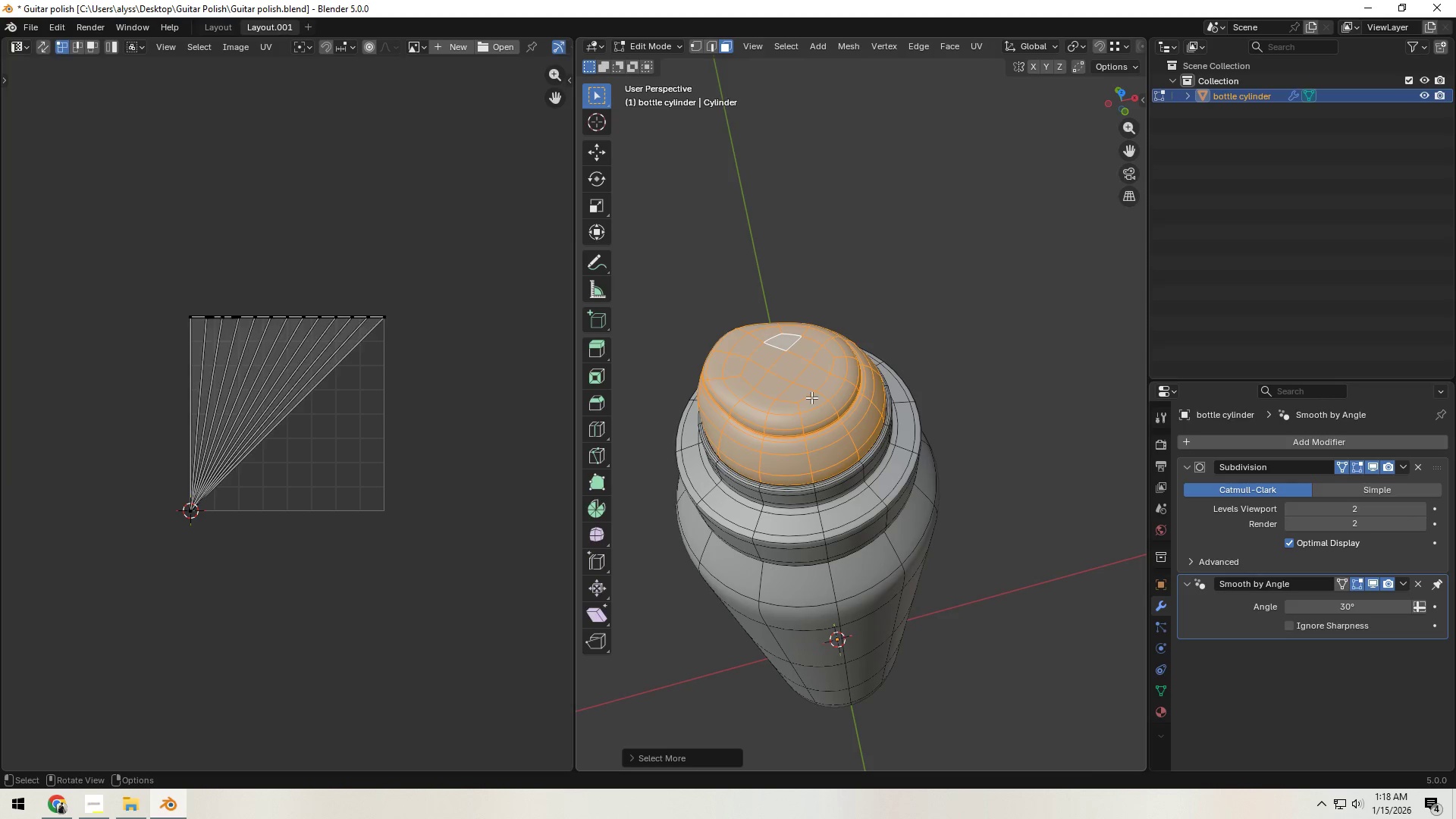 
triple_click([811, 397])
 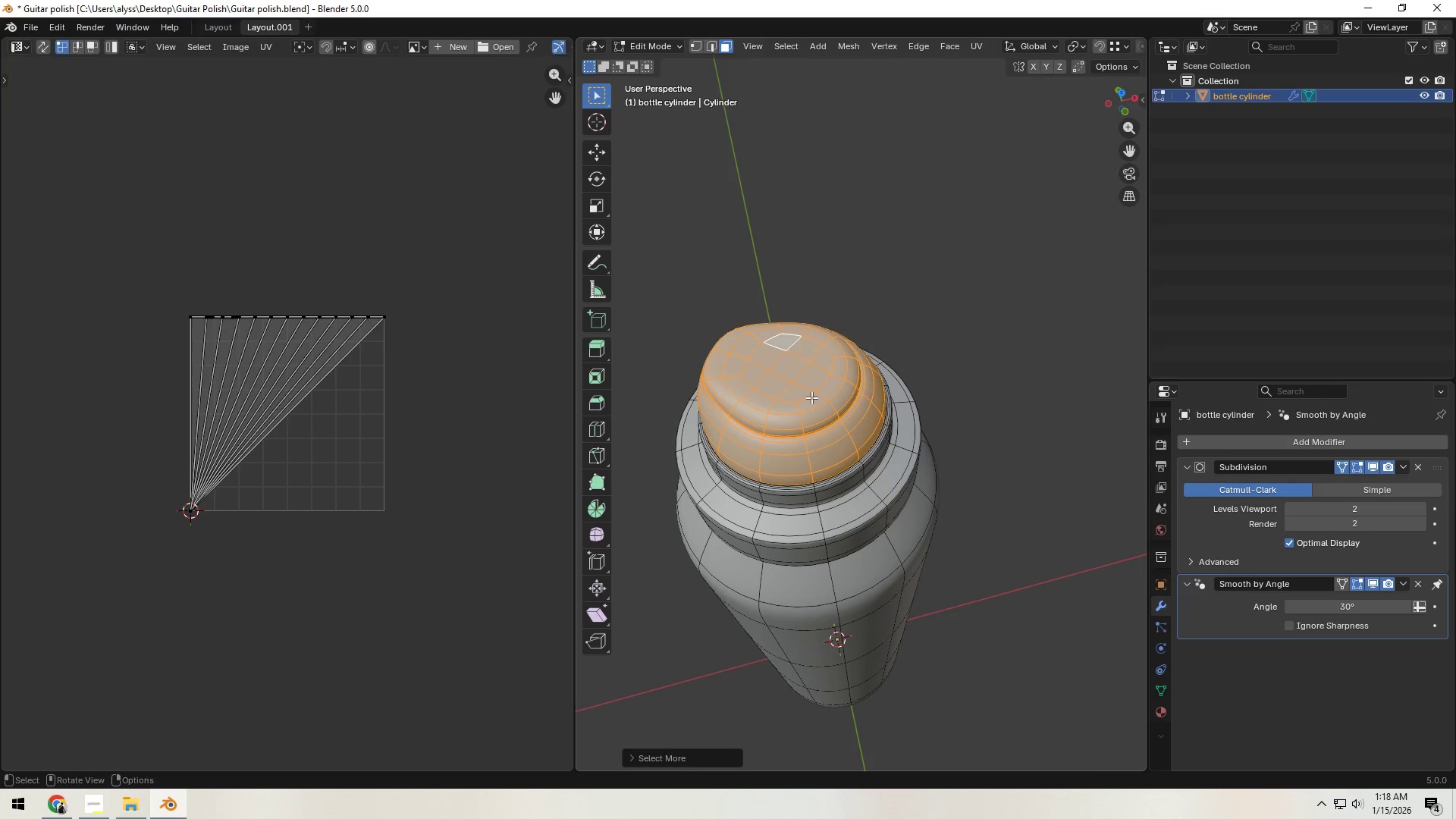 
triple_click([811, 397])
 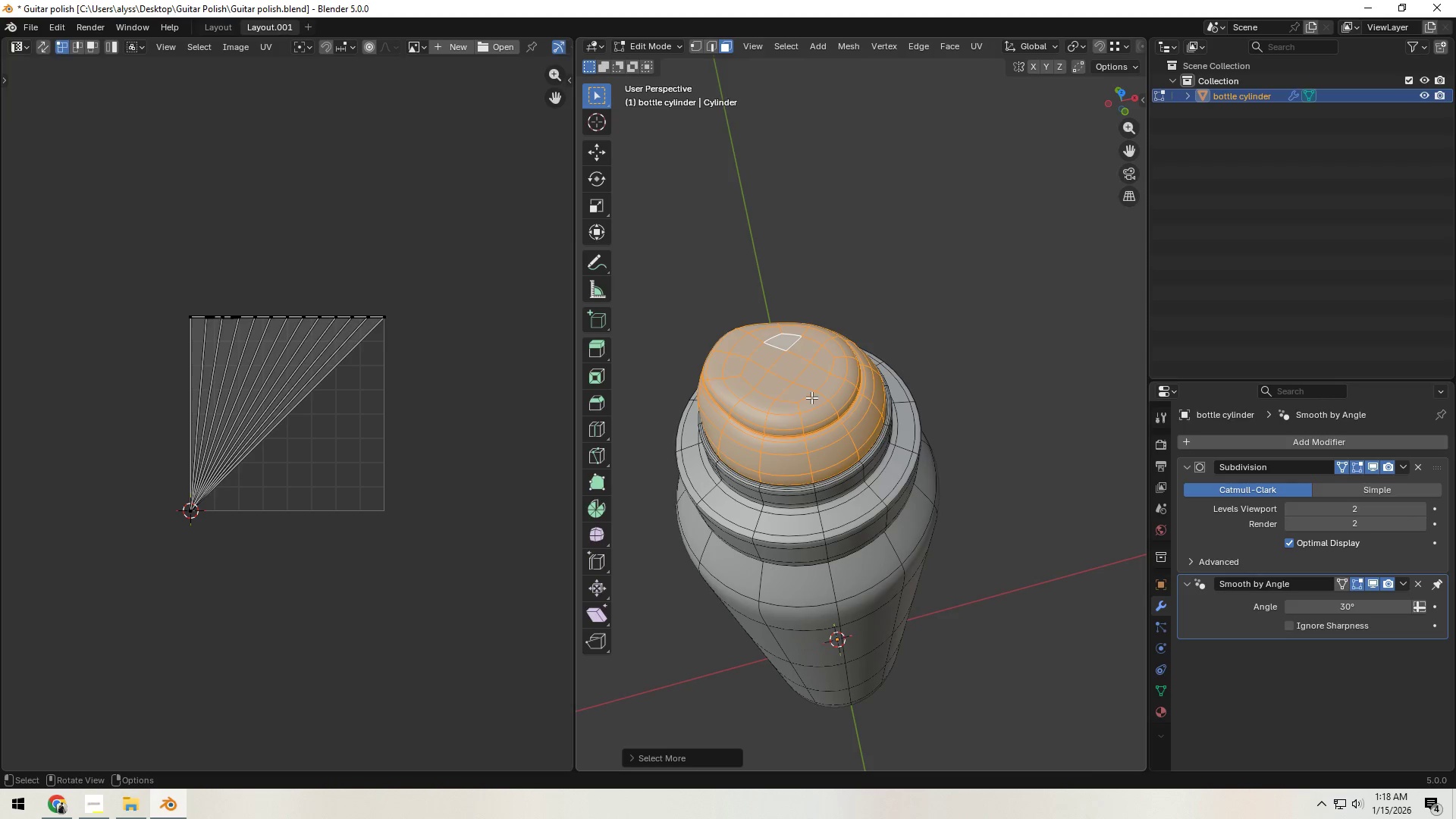 
triple_click([811, 397])
 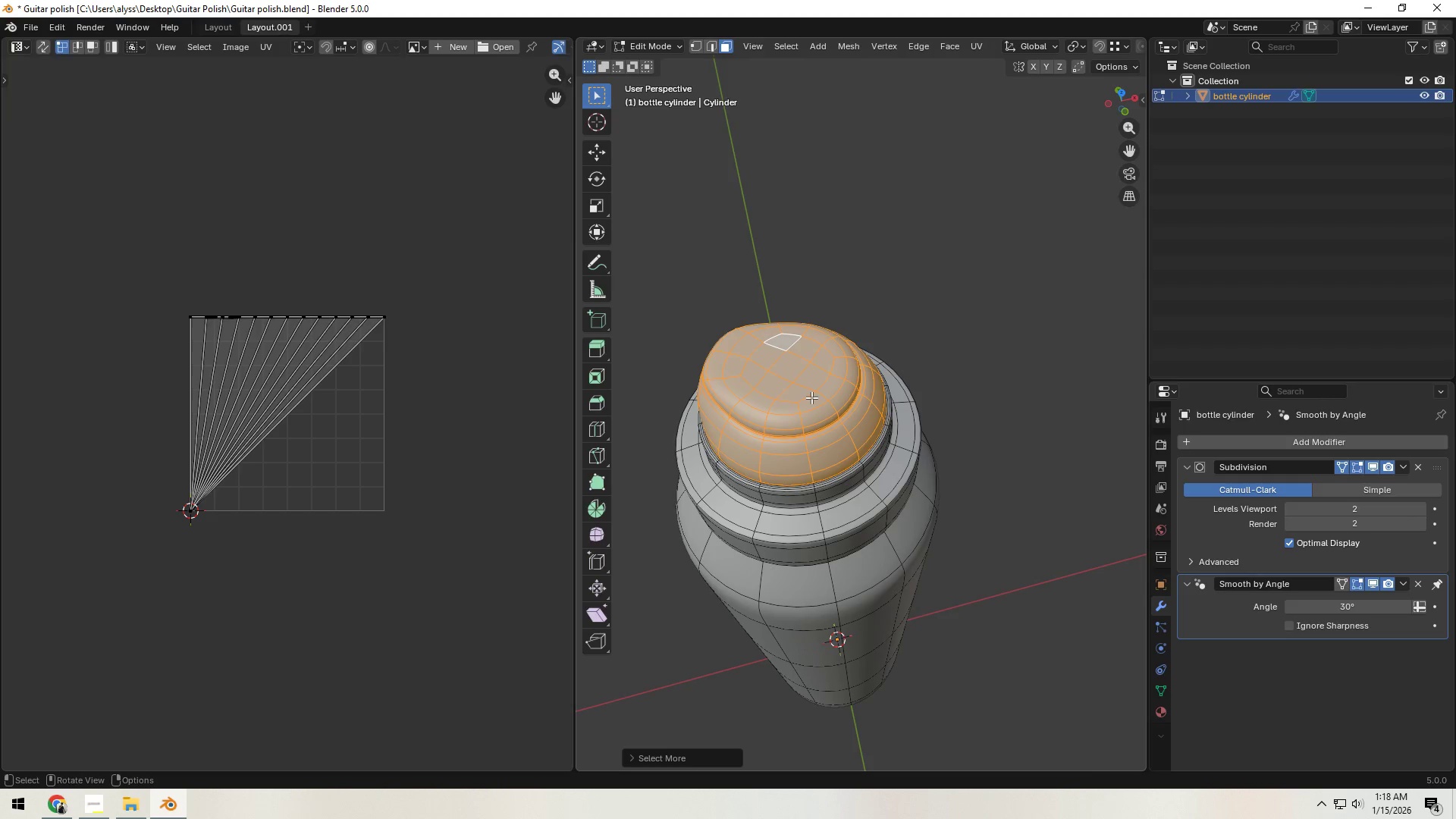 
triple_click([811, 397])
 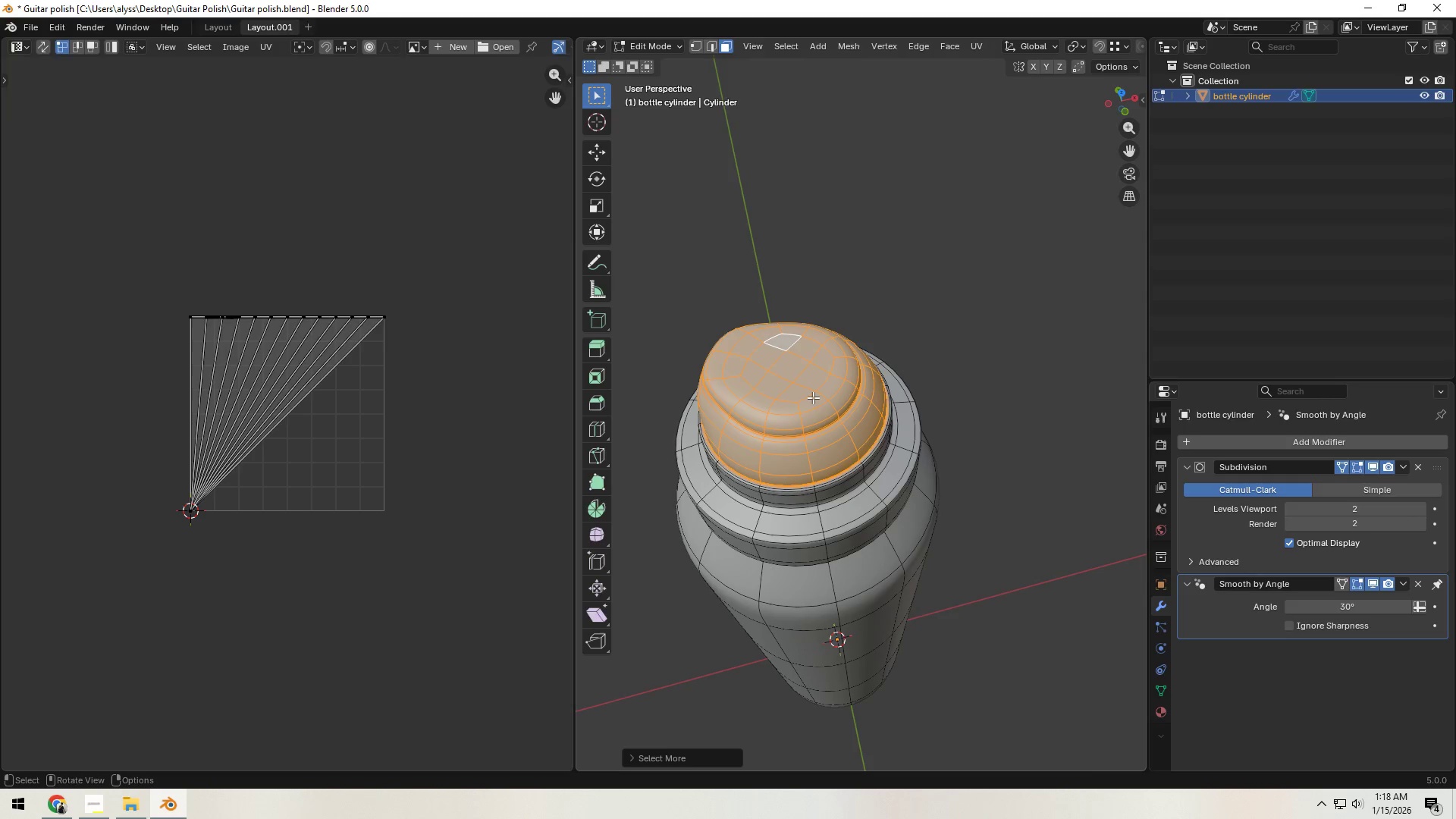 
triple_click([814, 397])
 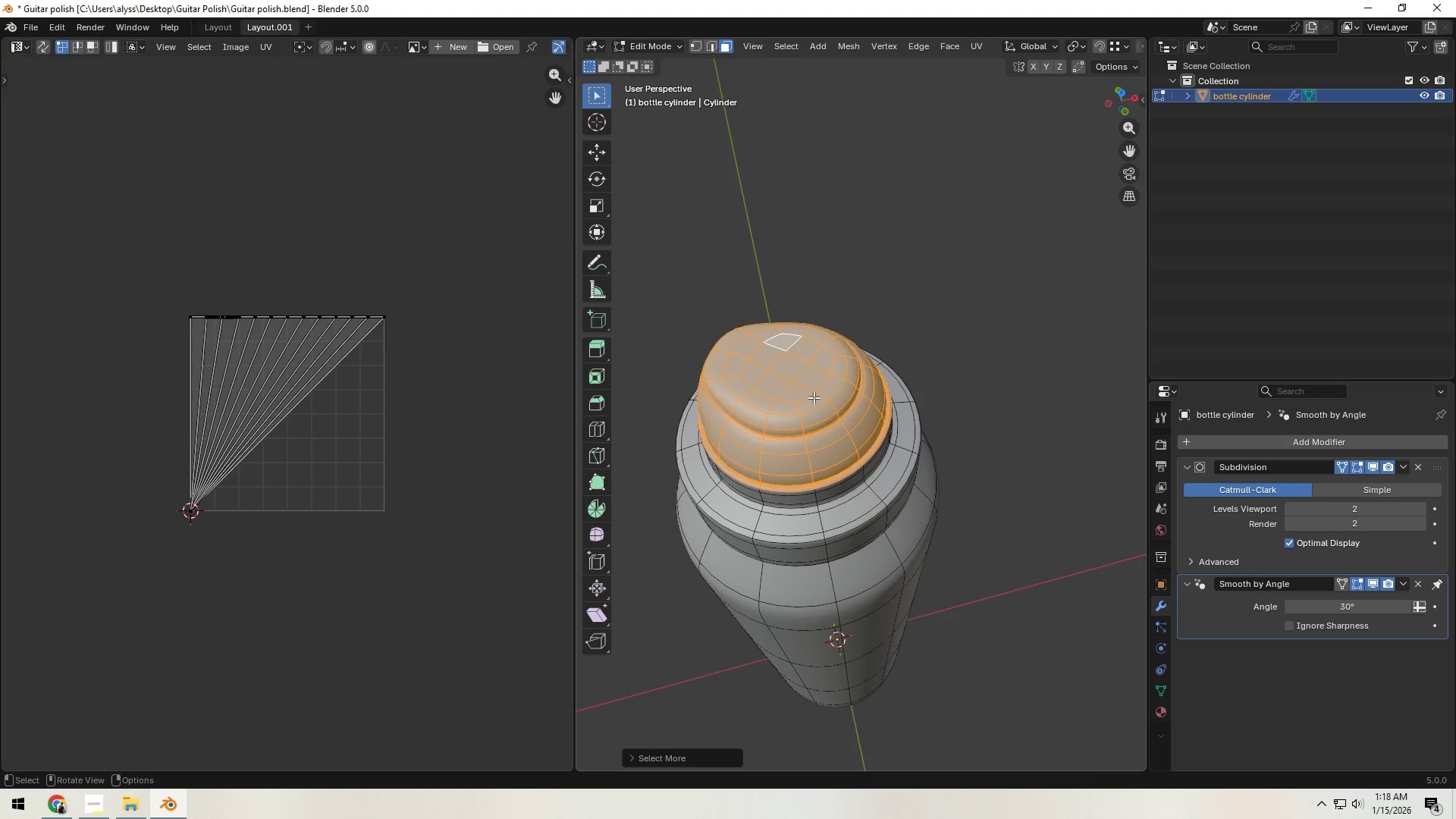 
double_click([815, 397])
 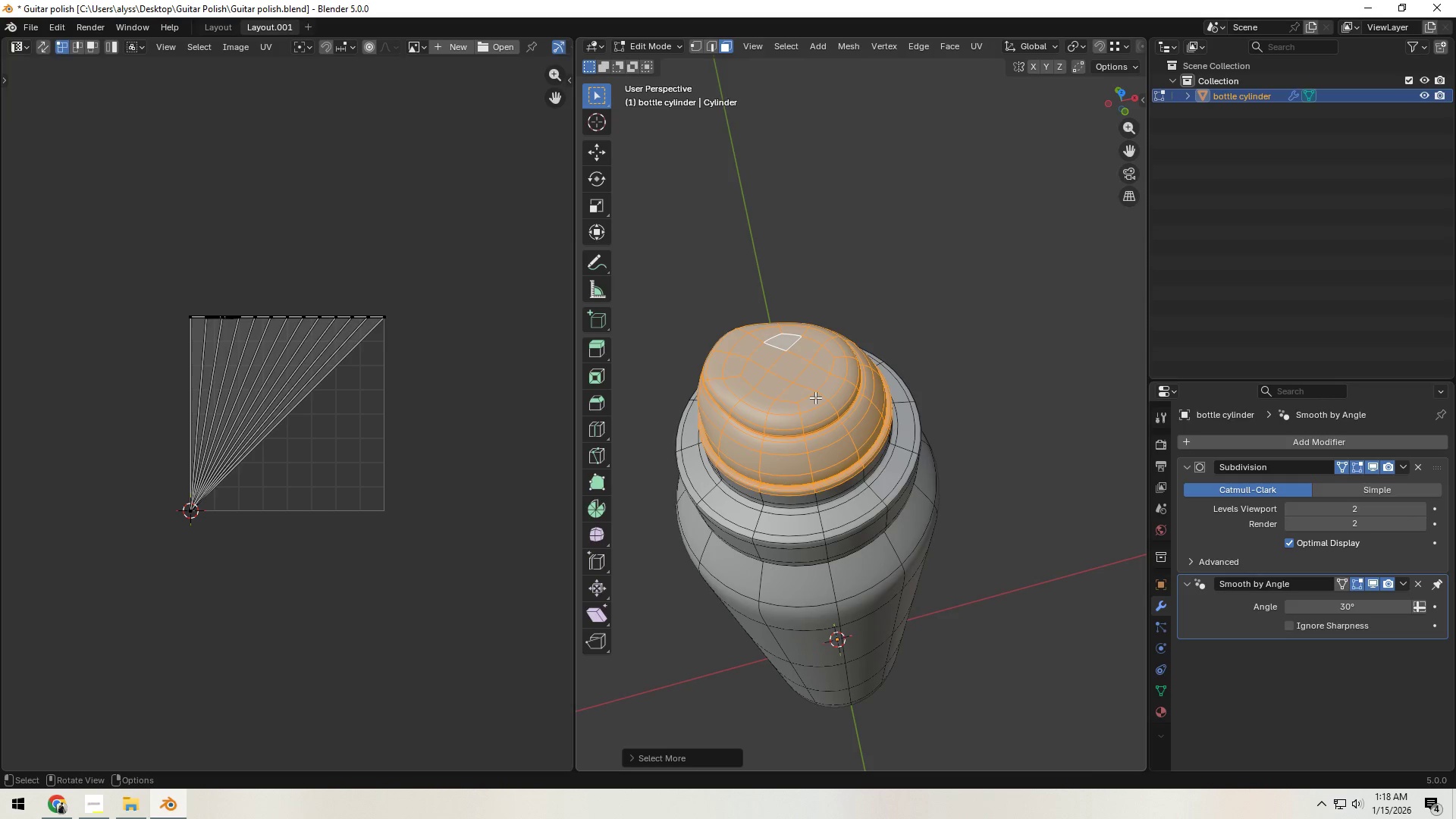 
triple_click([815, 397])
 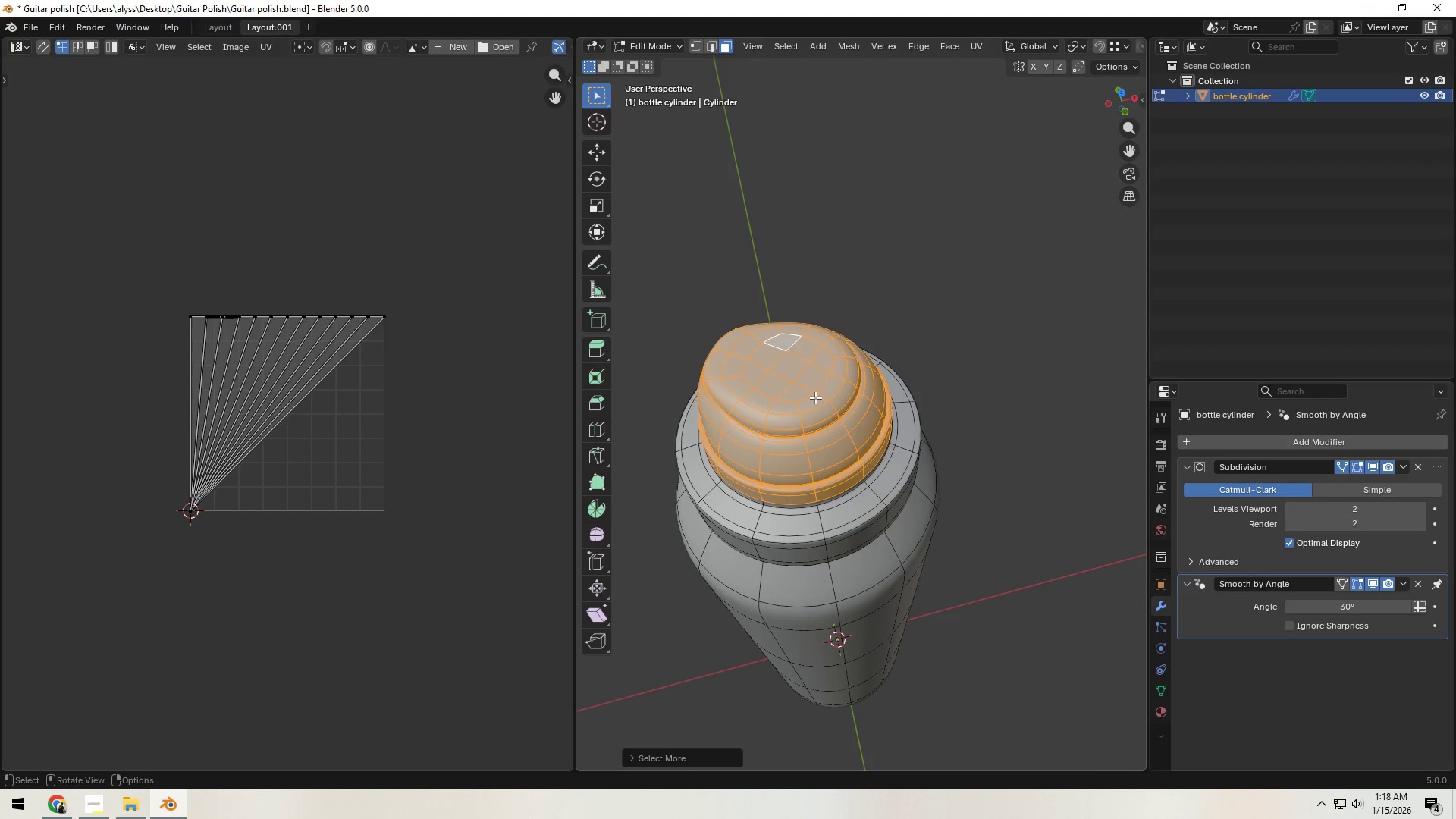 
triple_click([815, 397])
 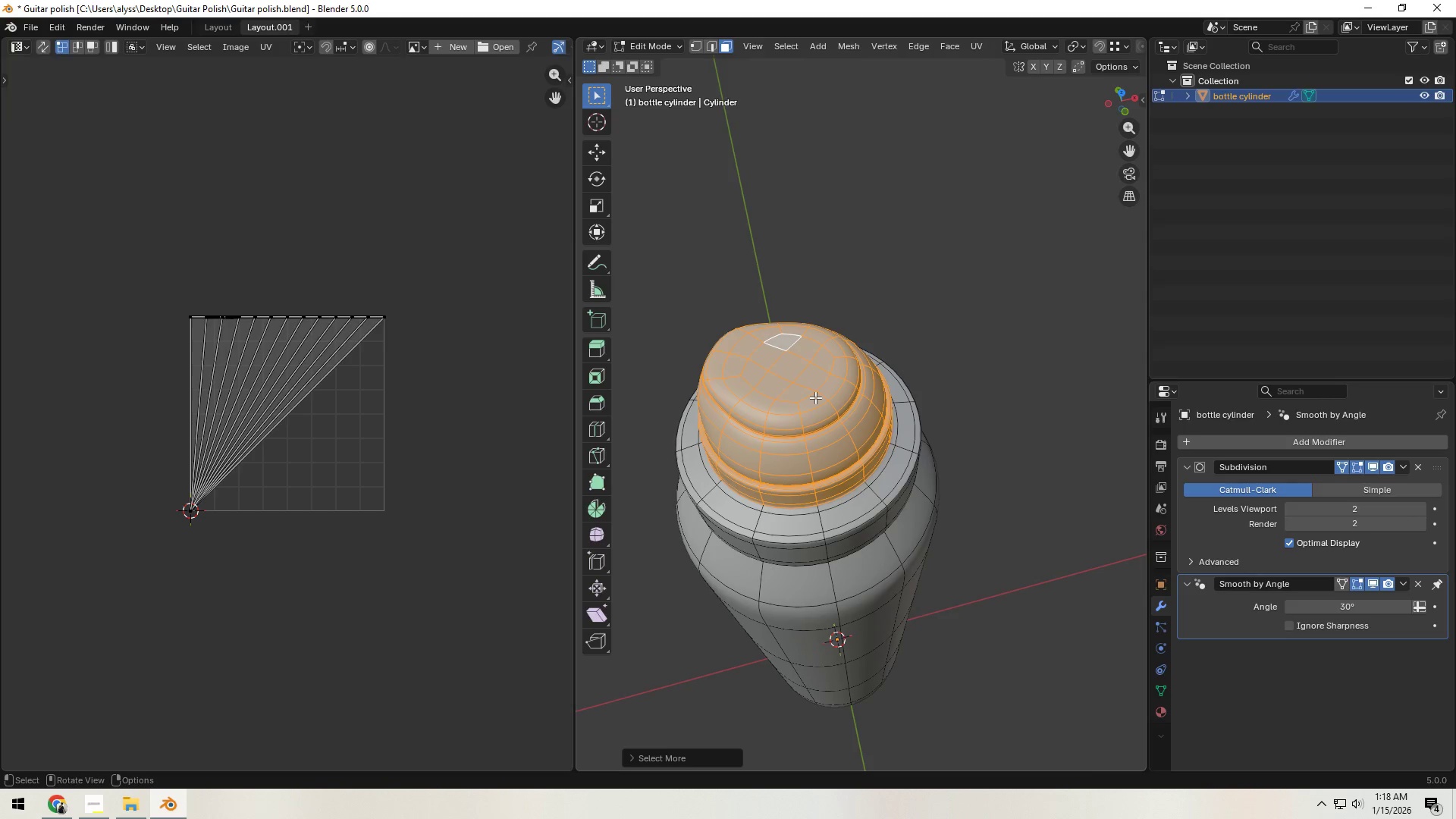 
triple_click([815, 397])
 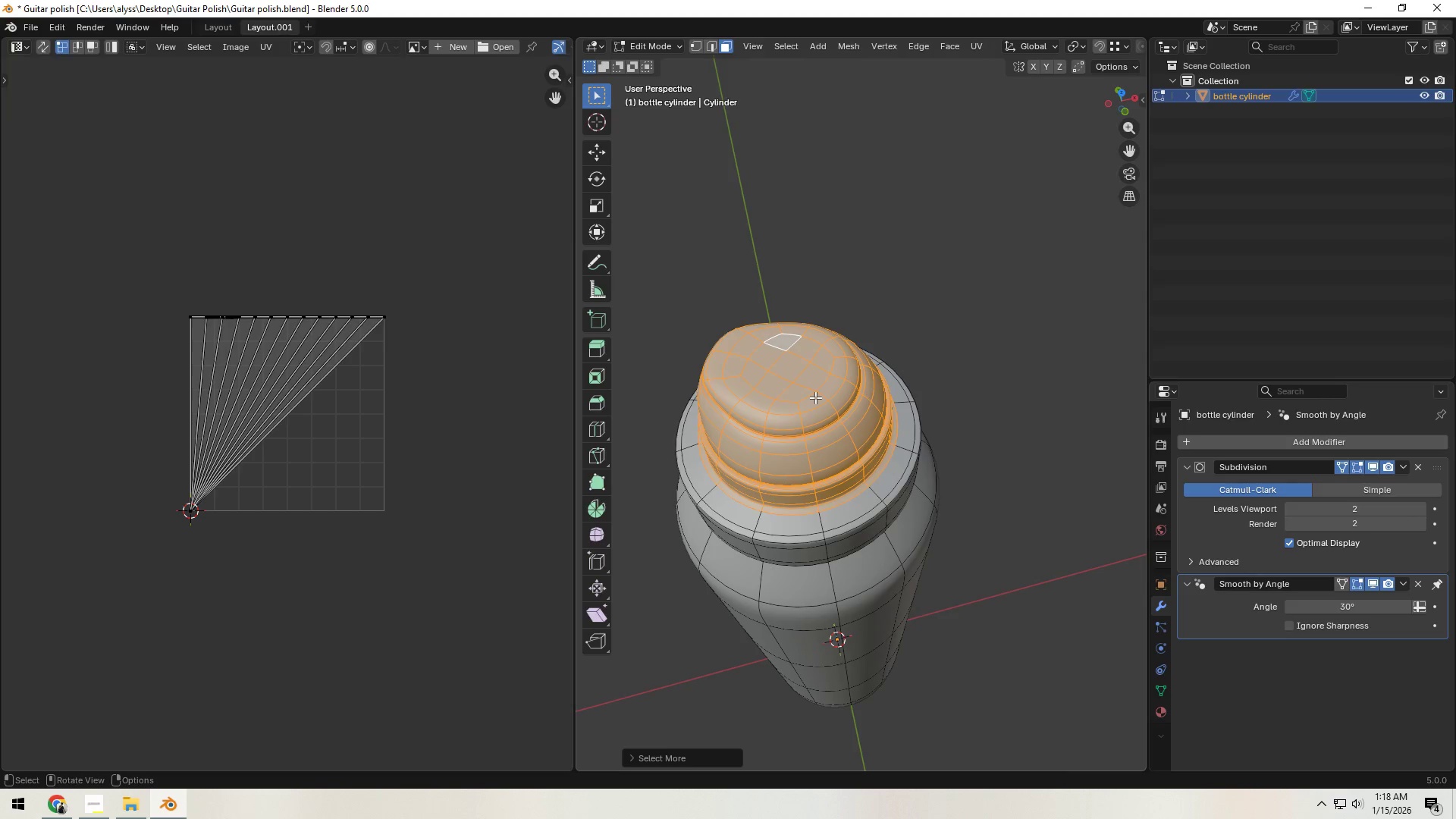 
triple_click([815, 397])
 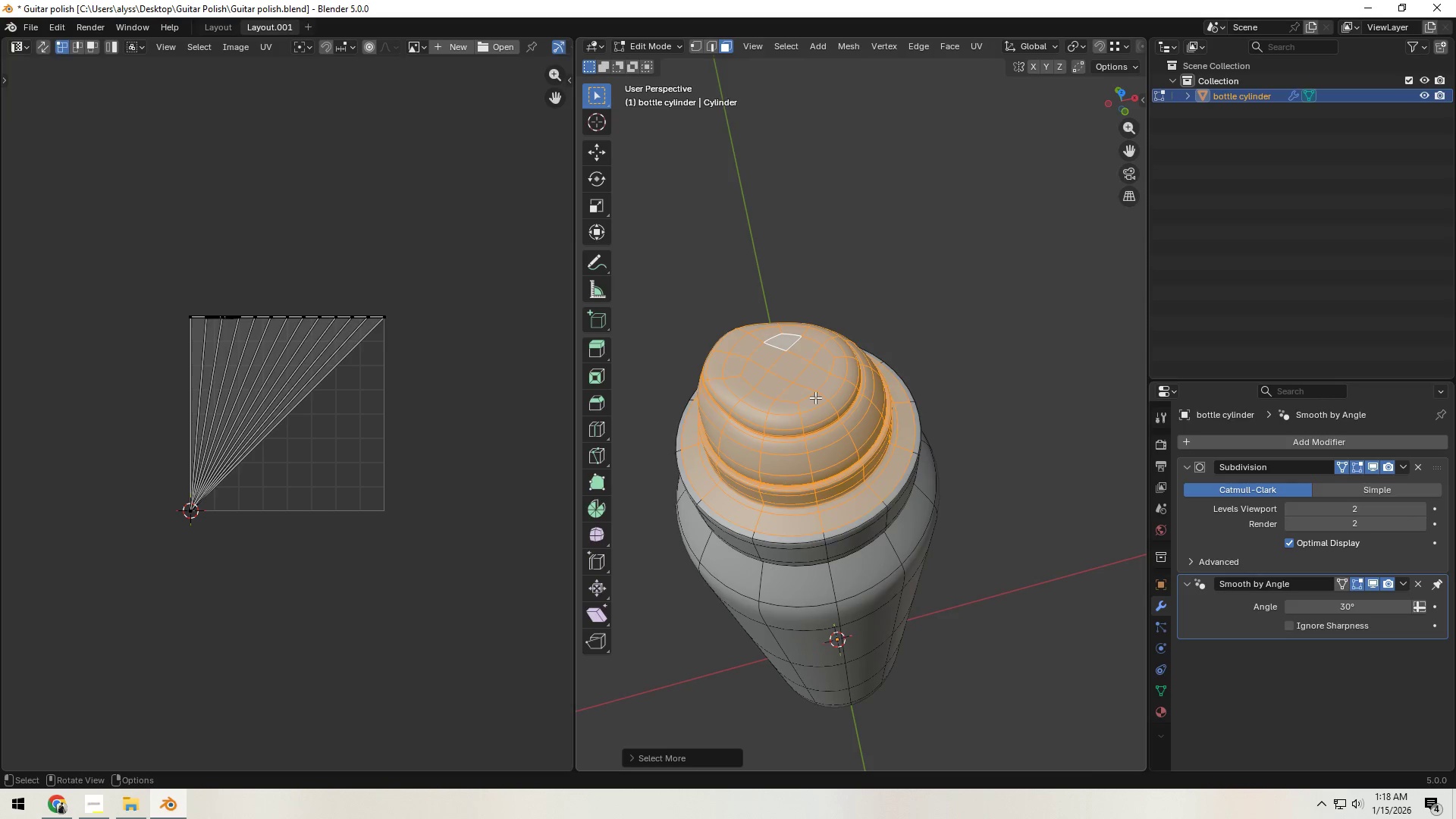 
triple_click([815, 397])
 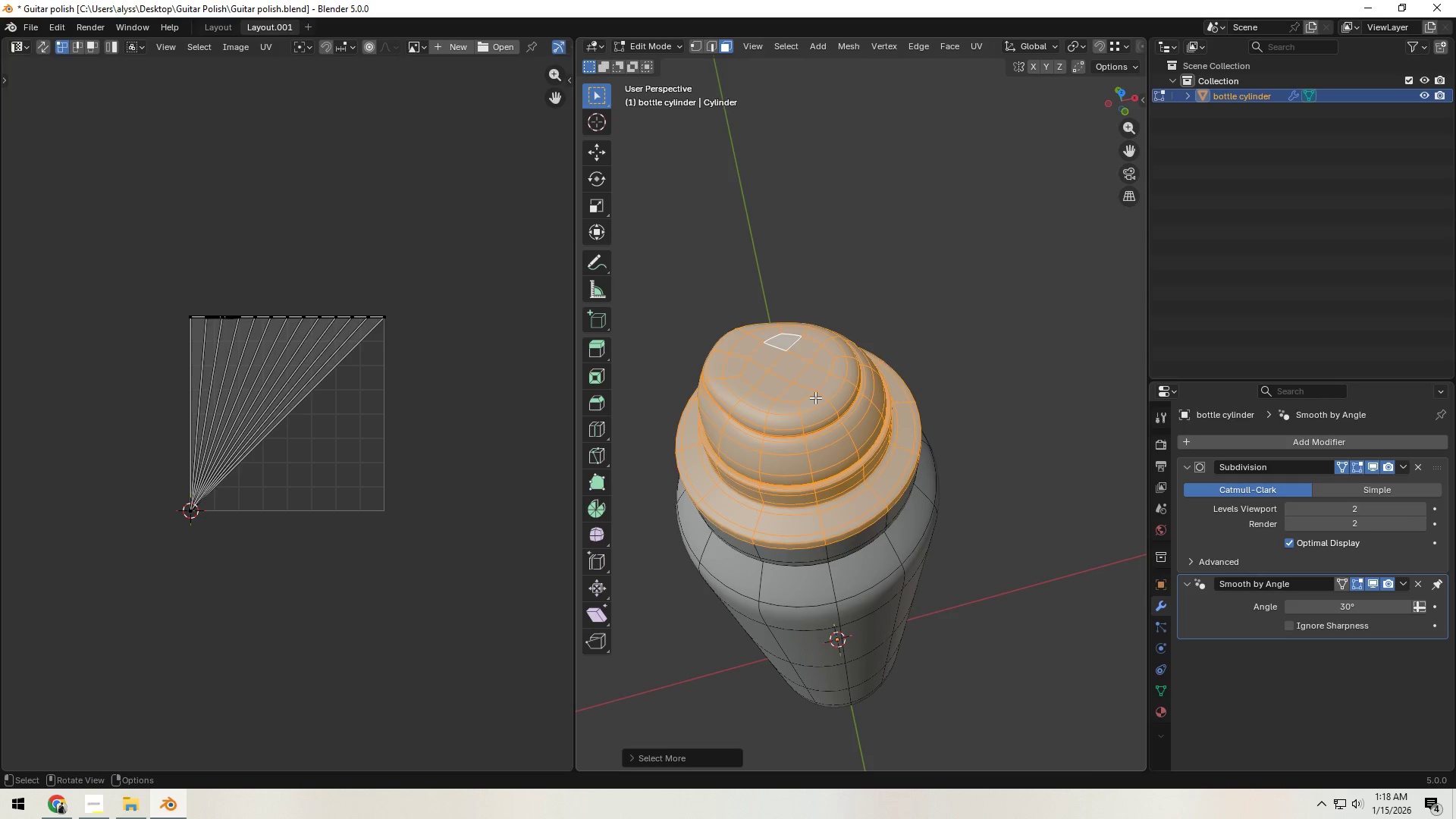 
triple_click([815, 397])
 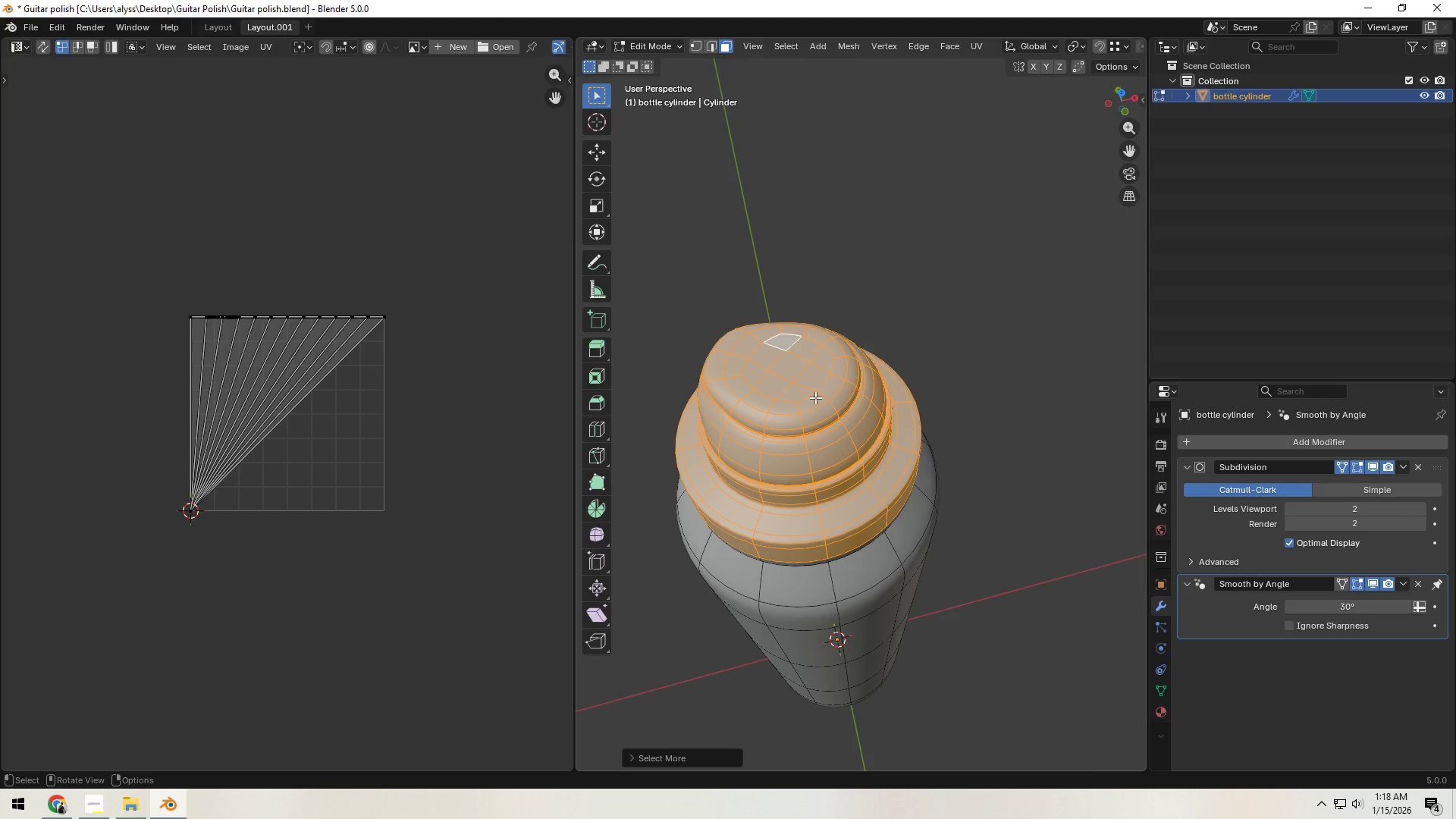 
triple_click([815, 397])
 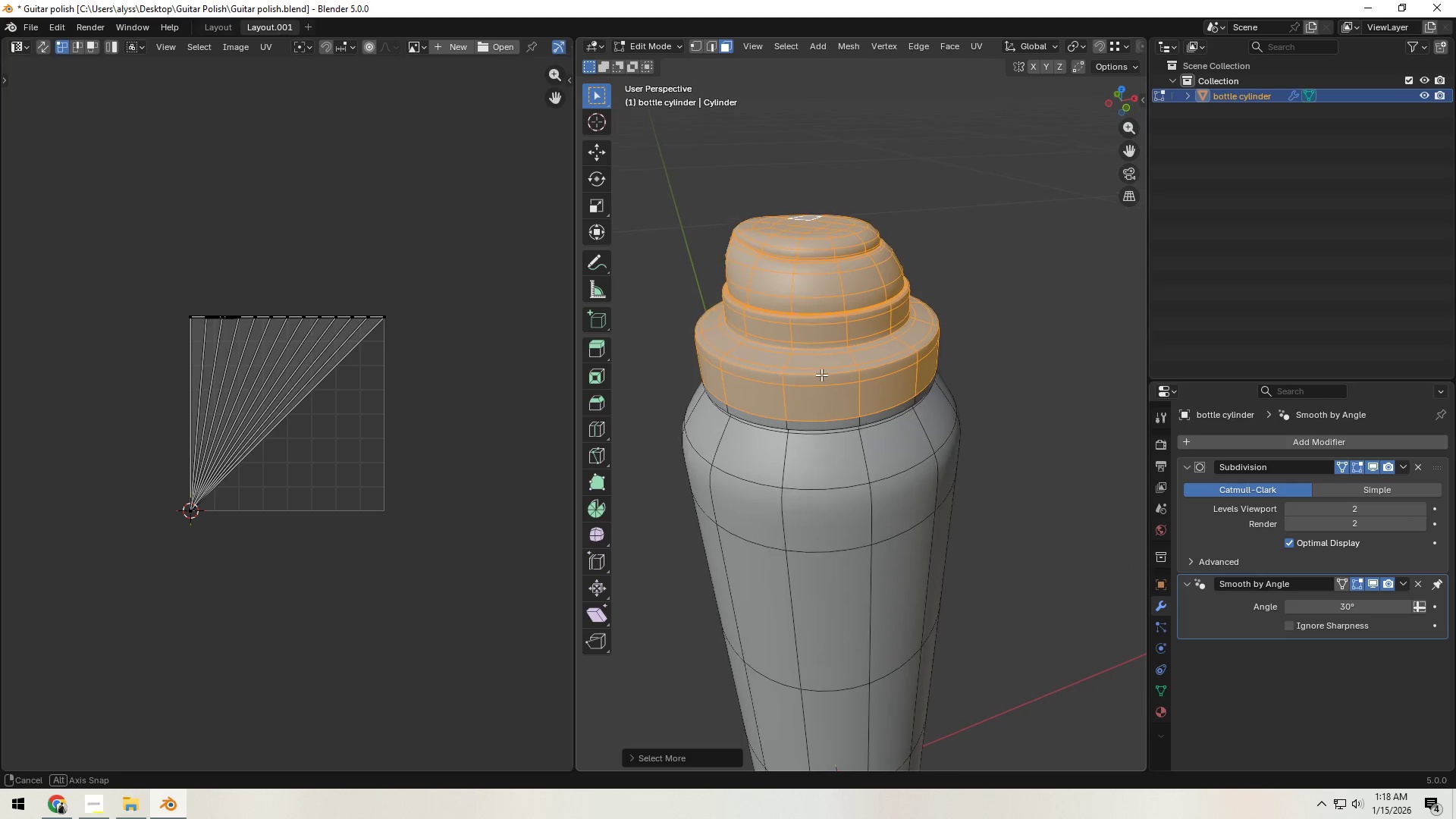 
 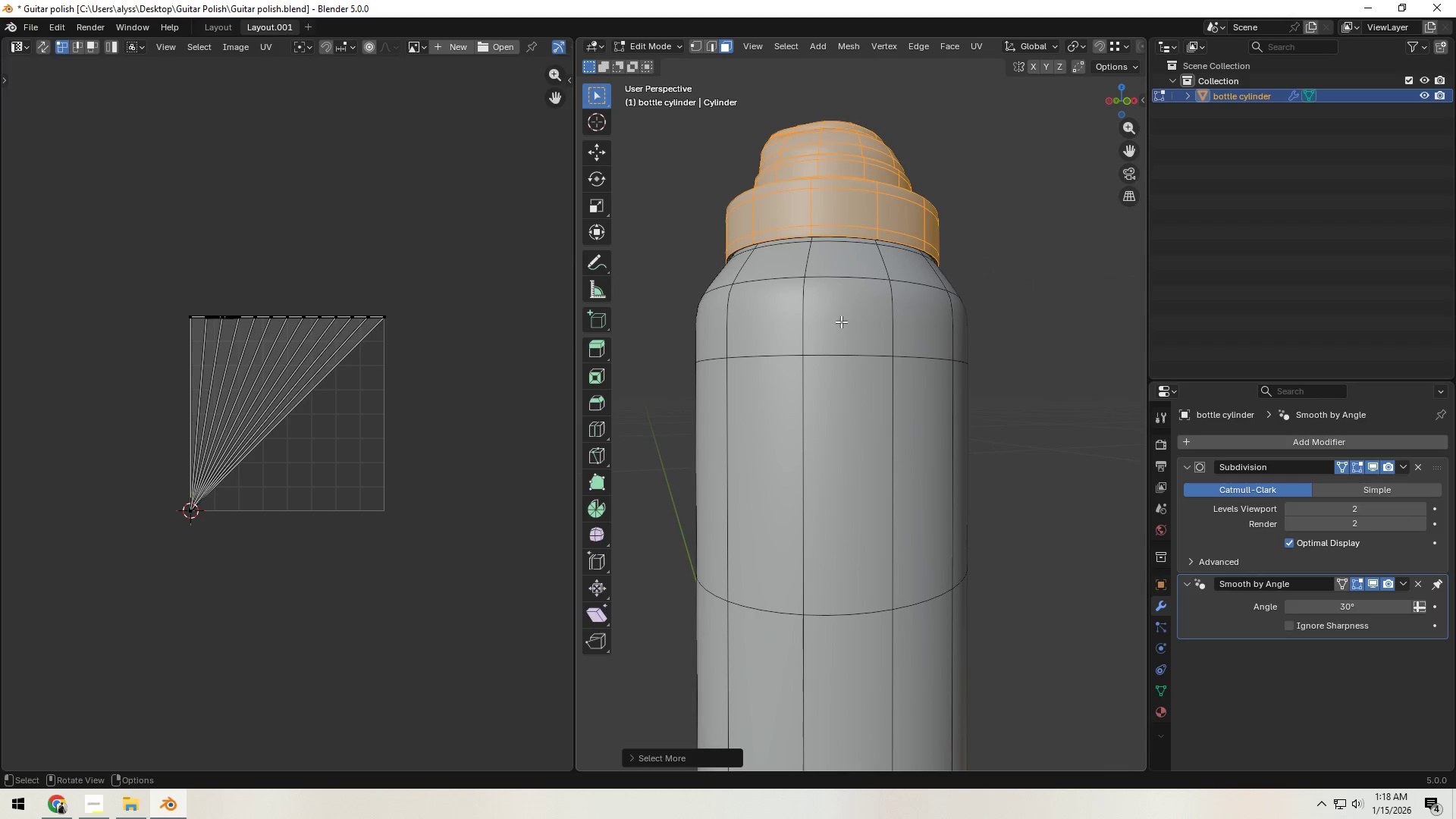 
key(H)
 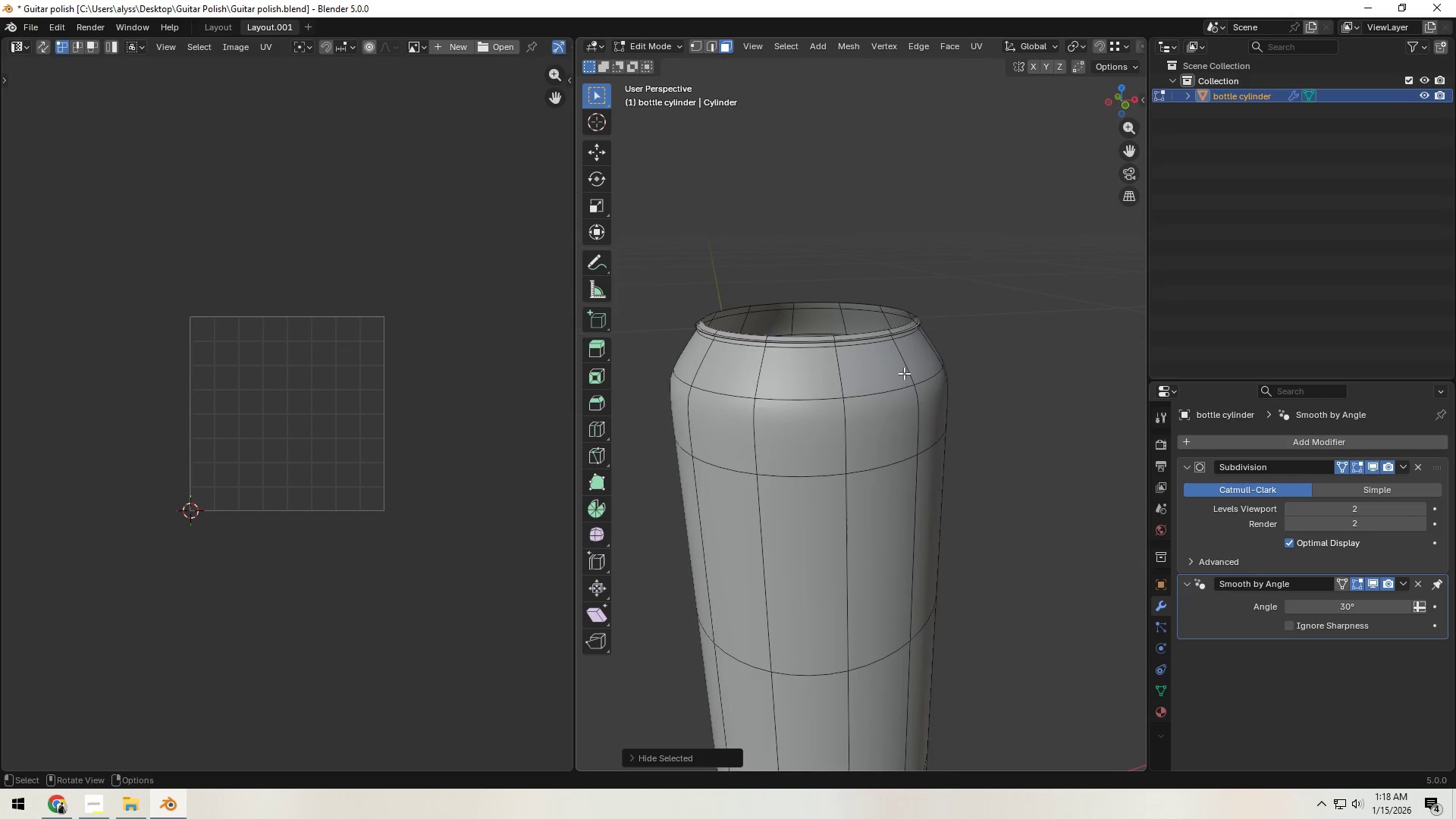 
hold_key(key=ShiftLeft, duration=0.62)
 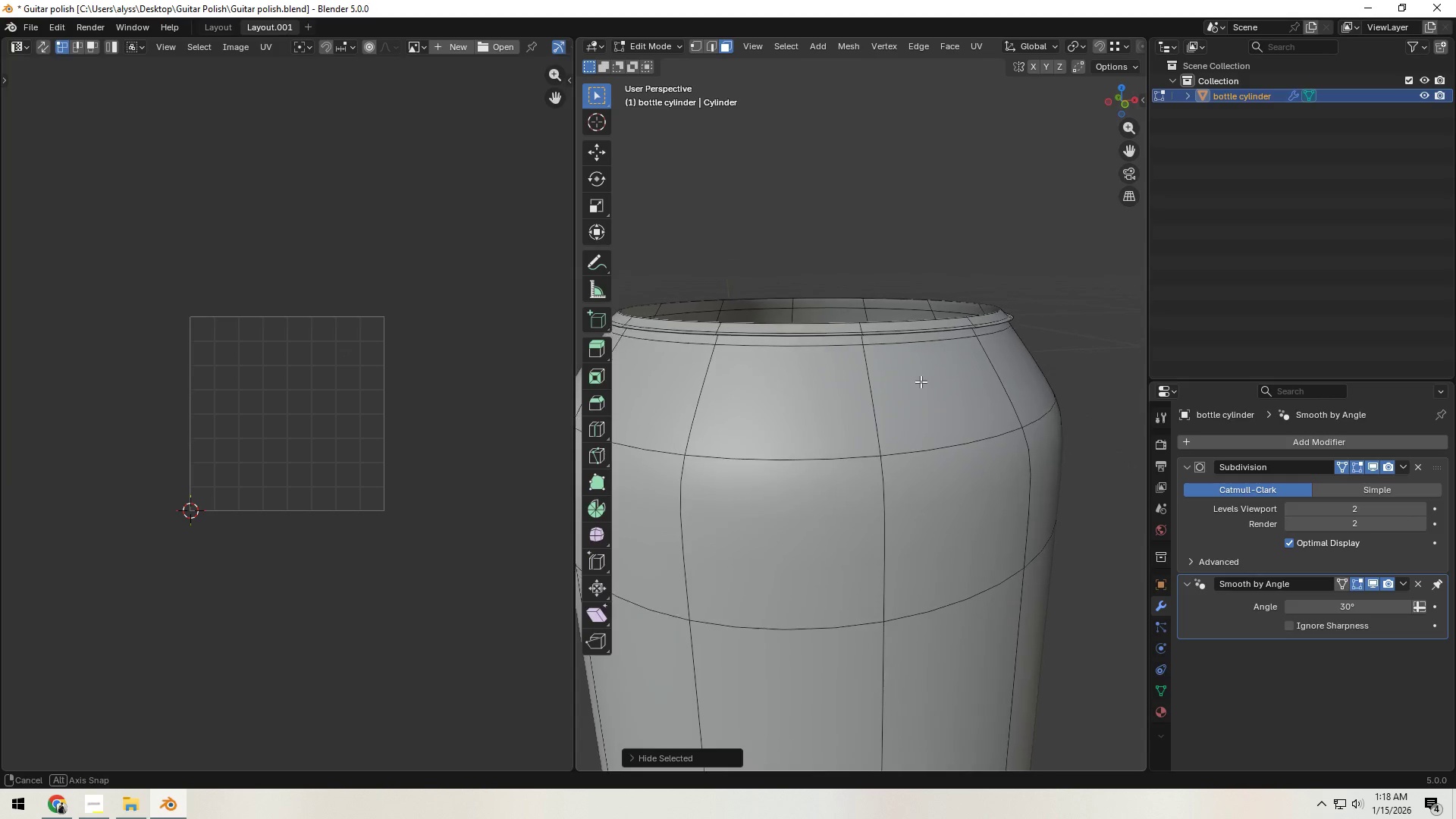 
scroll: coordinate [924, 390], scroll_direction: up, amount: 3.0
 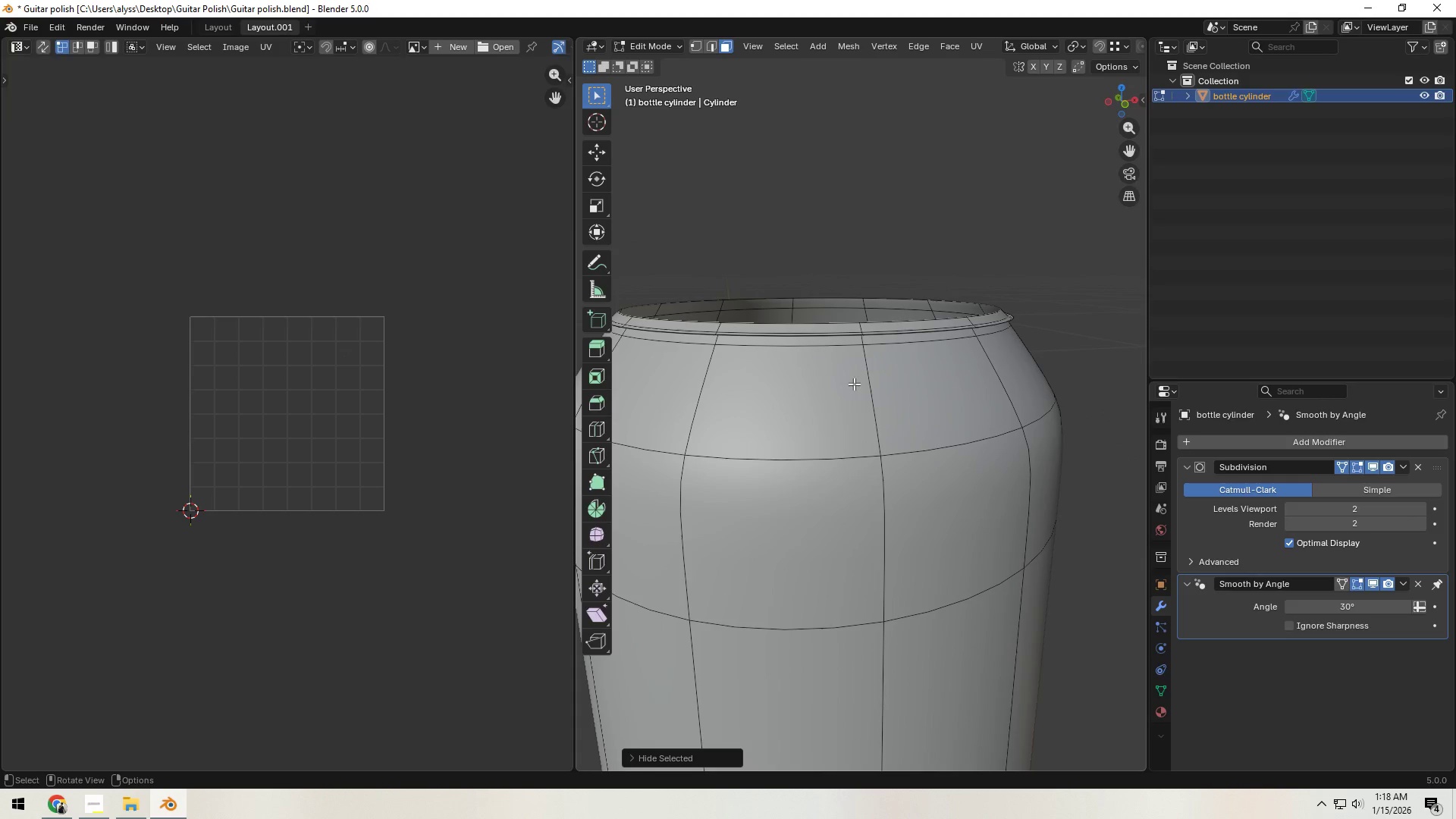 
hold_key(key=AltLeft, duration=0.48)
left_click([883, 330])
 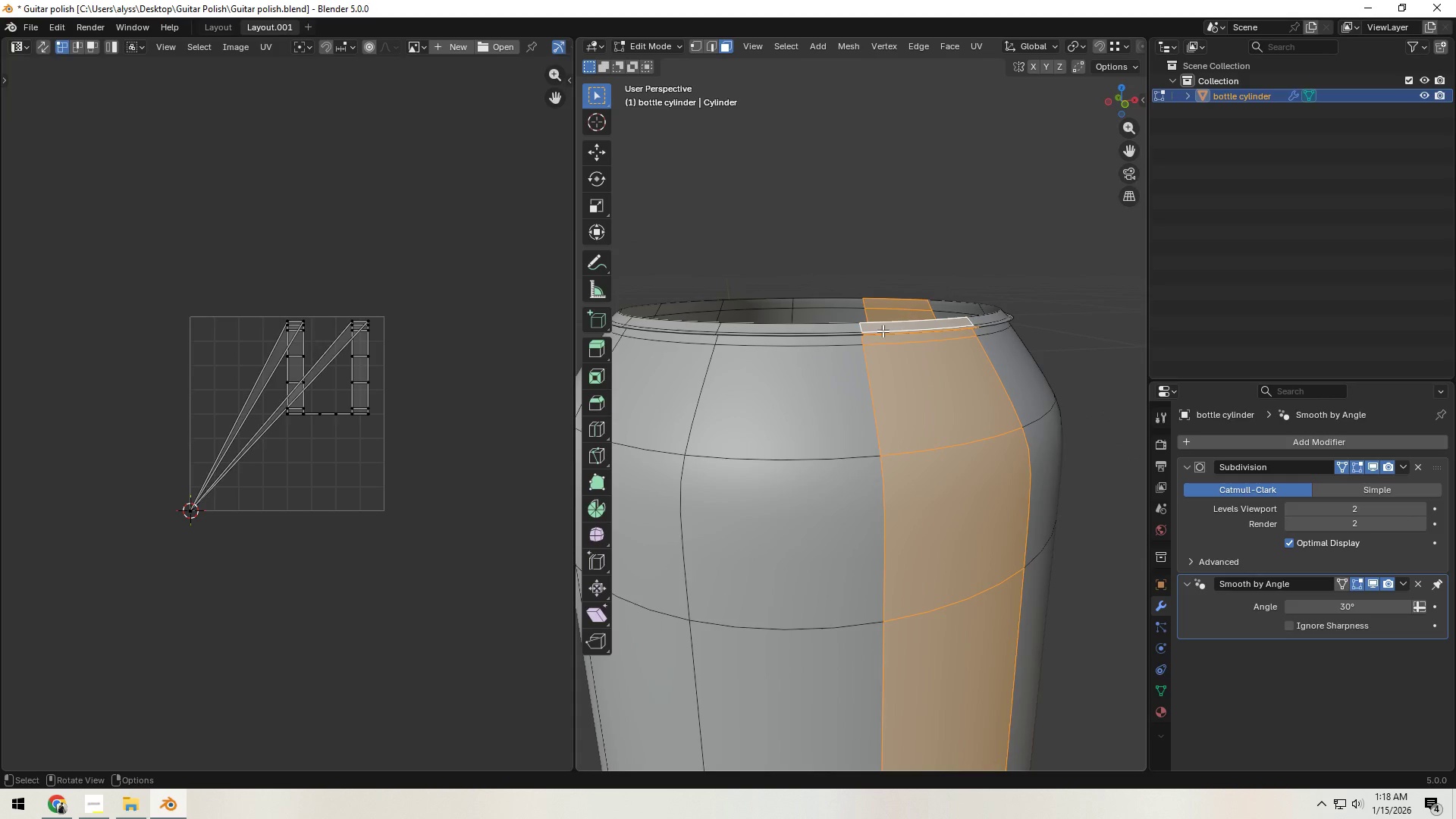 
hold_key(key=AltLeft, duration=1.44)
left_click([892, 331])
 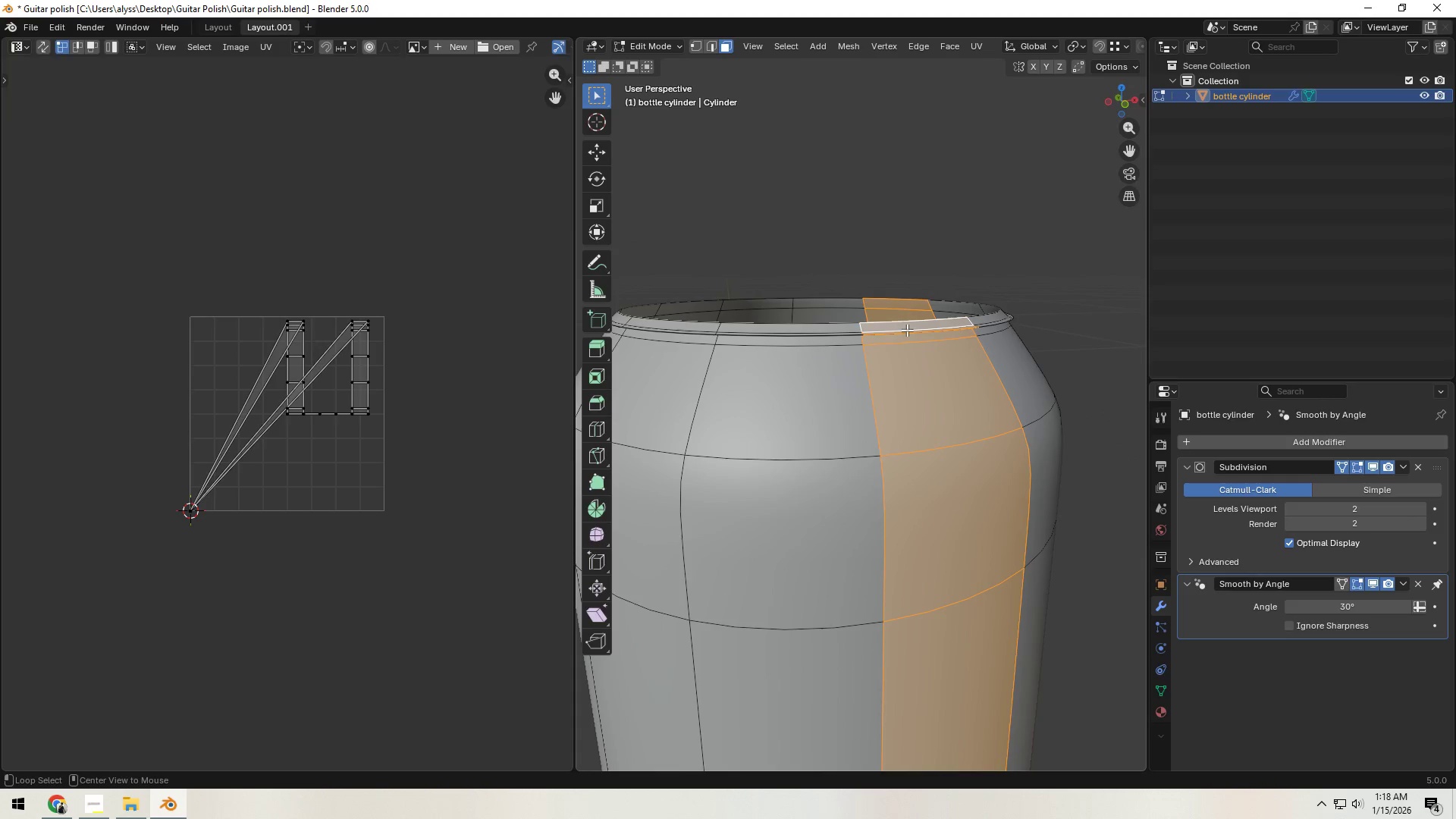 
double_click([908, 329])
 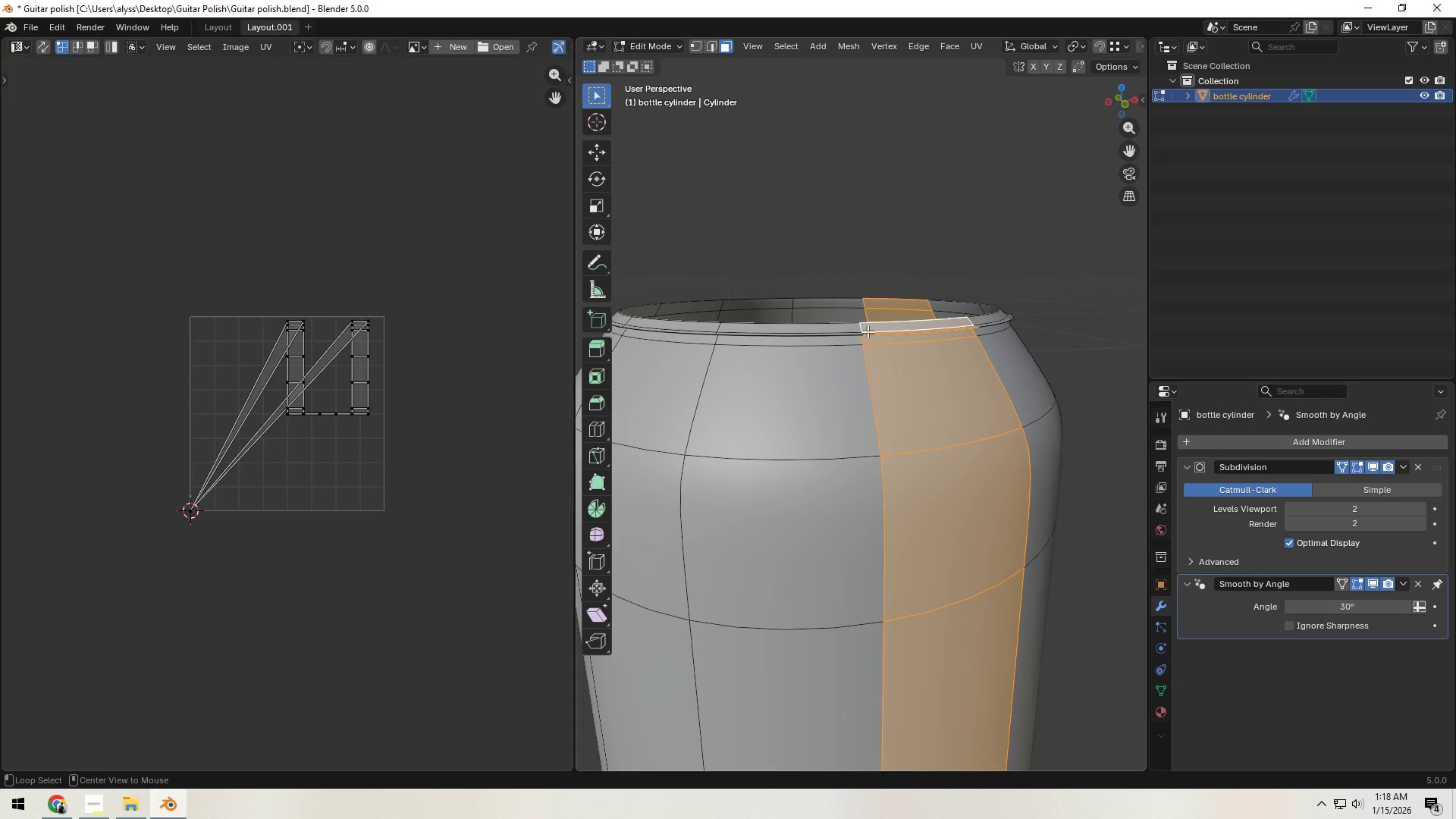 
key(1)
 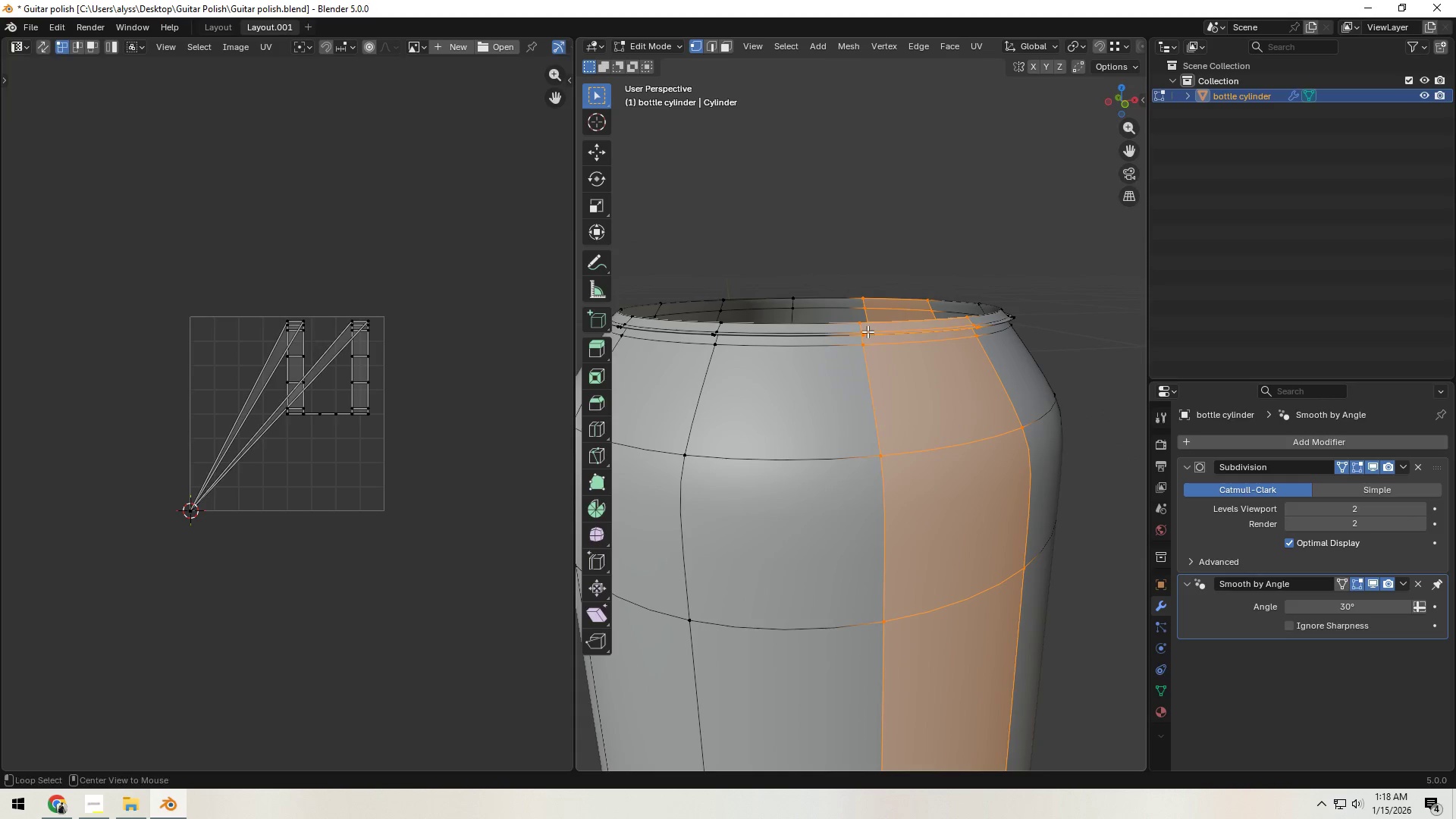 
hold_key(key=AltLeft, duration=0.52)
left_click([868, 331])
 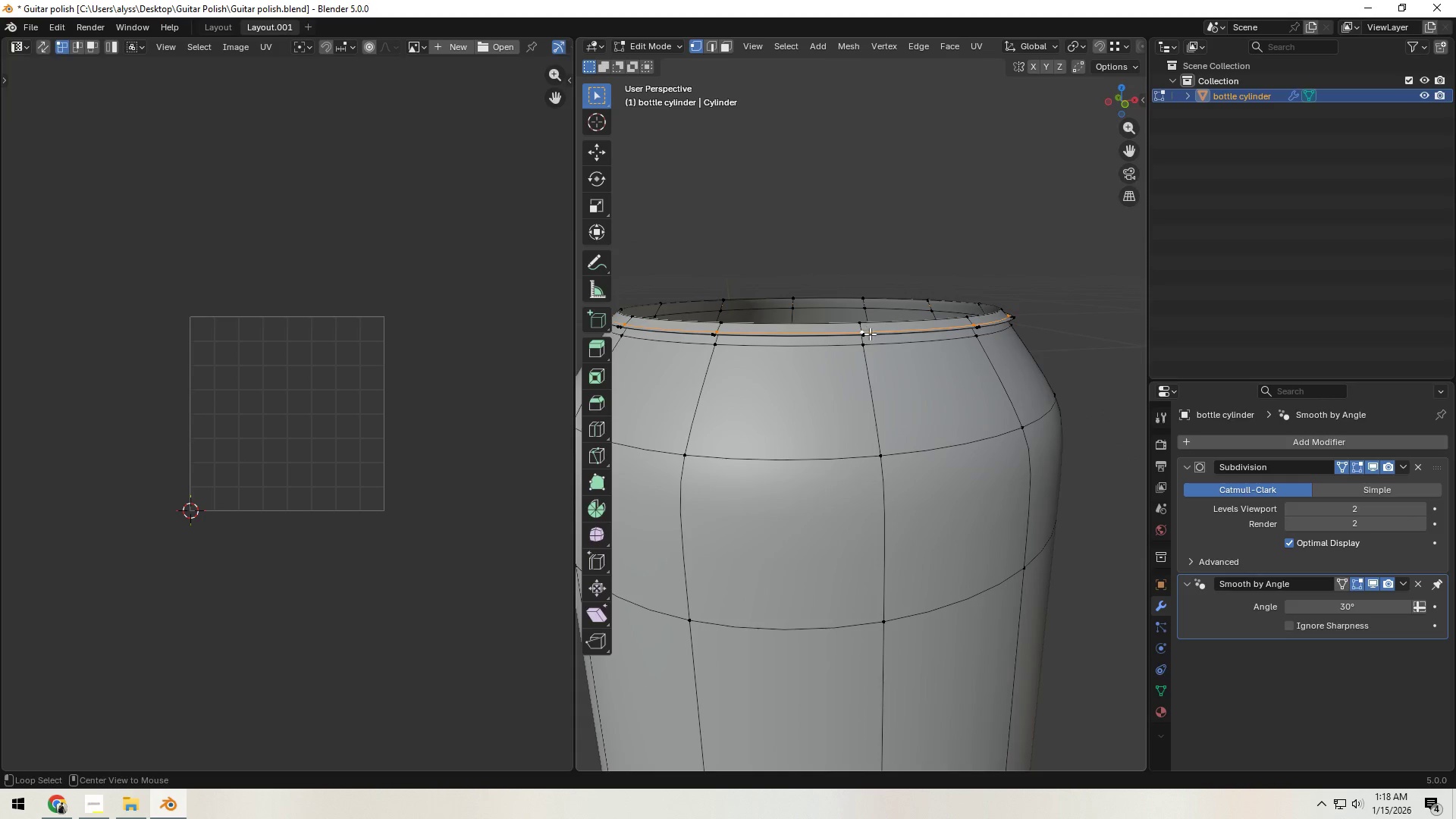 
hold_key(key=AltLeft, duration=1.88)
 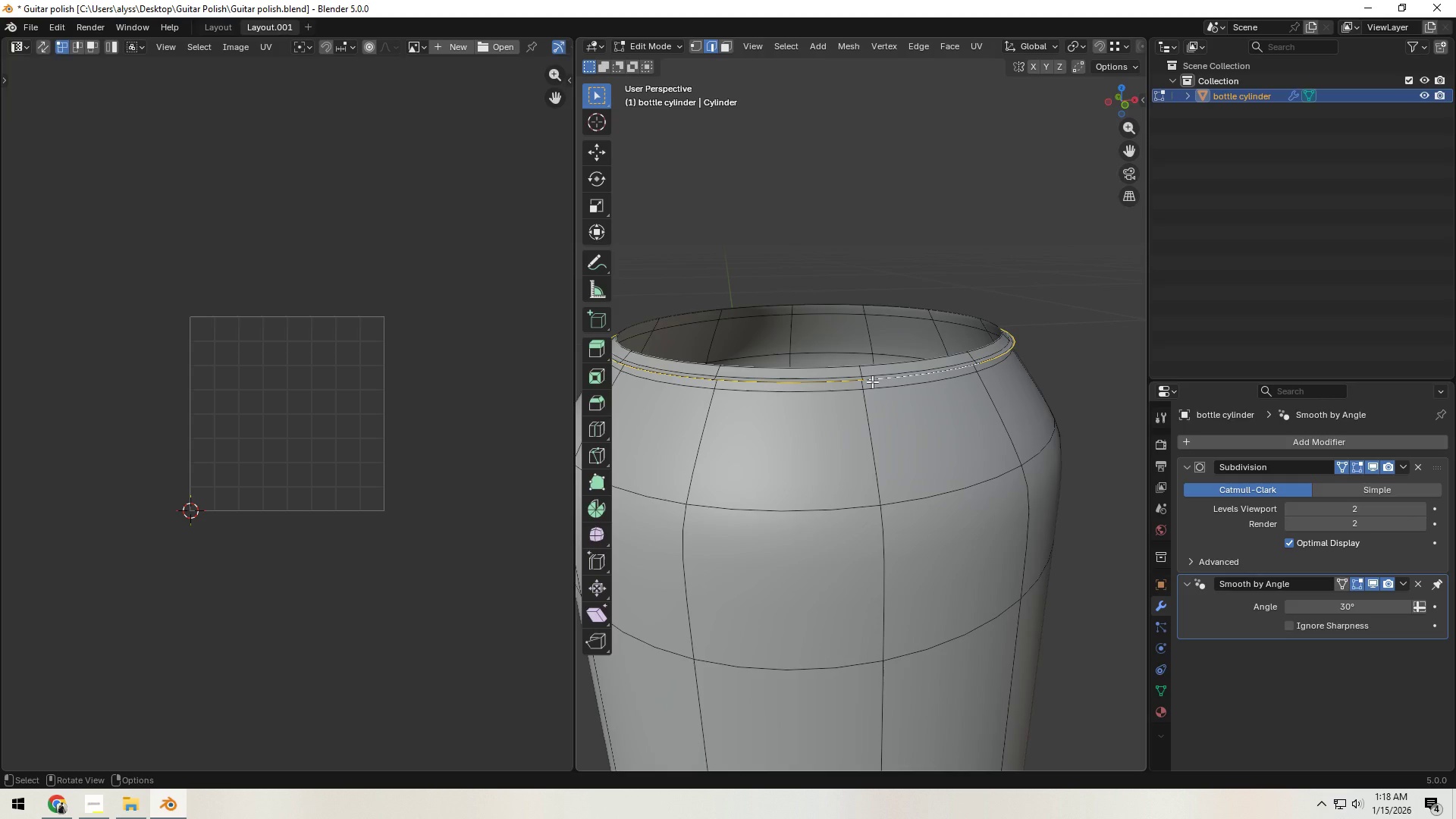 
key(2)
 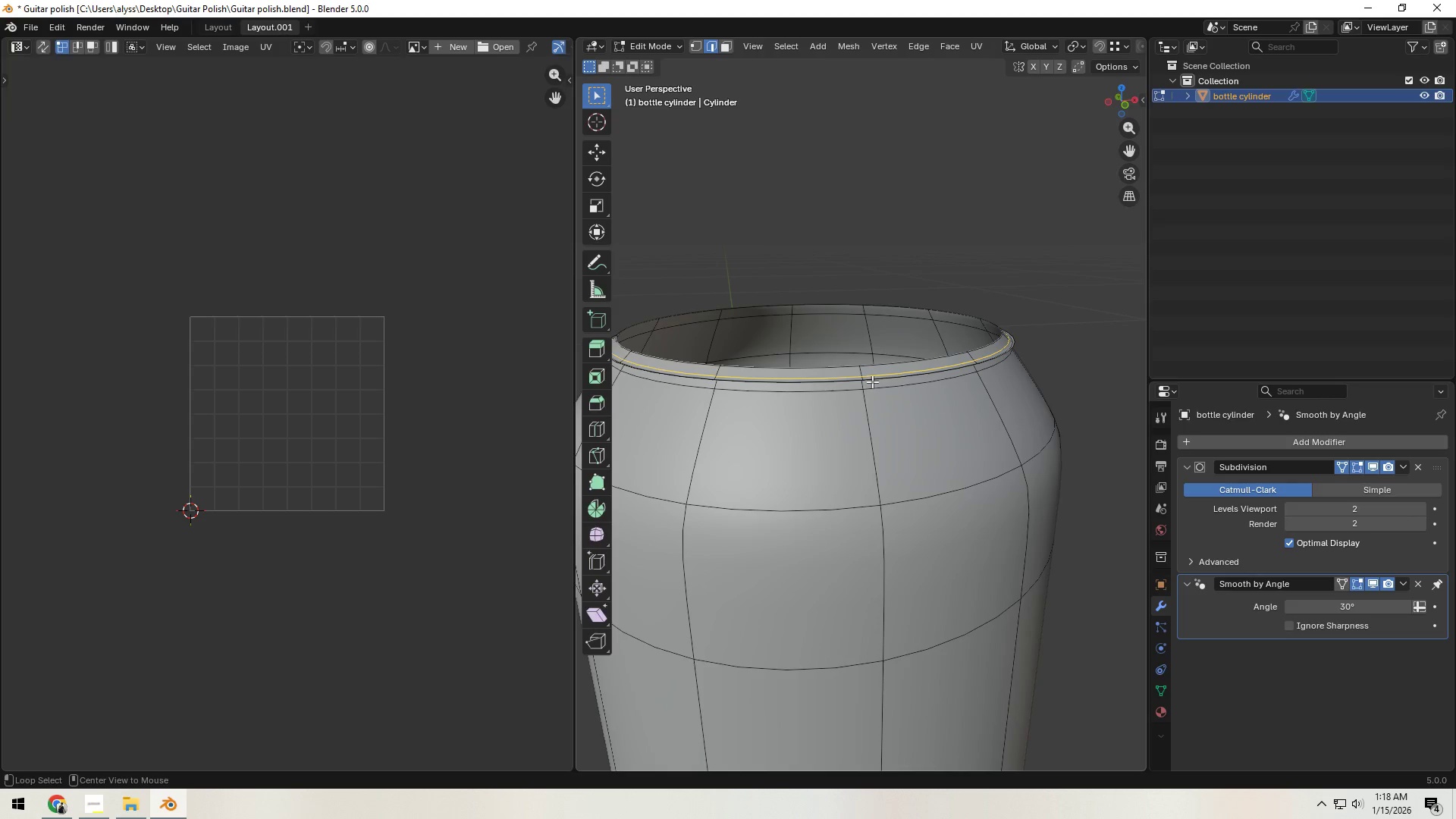 
left_click([872, 381])
 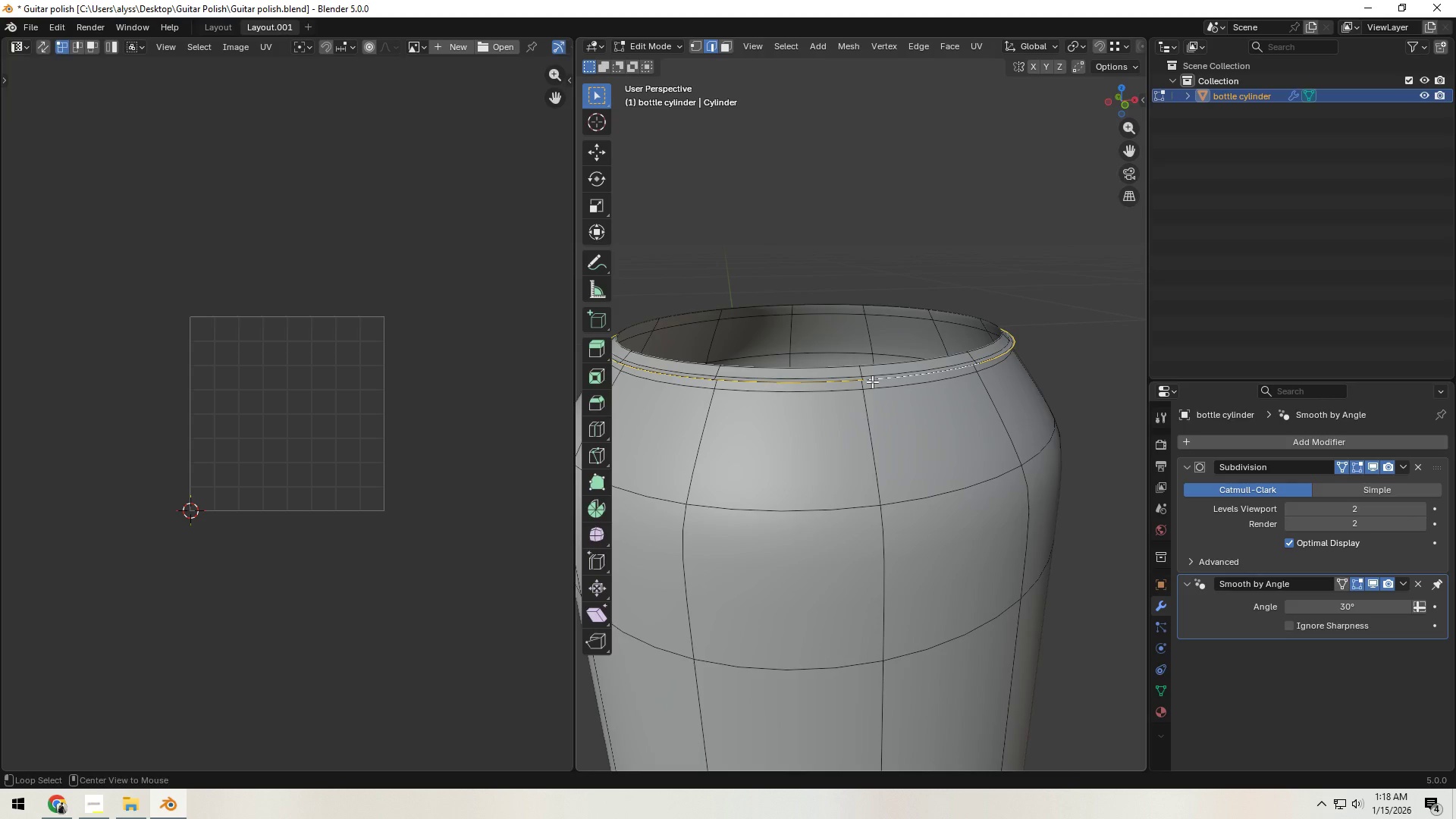 
key(Alt+AltLeft)
 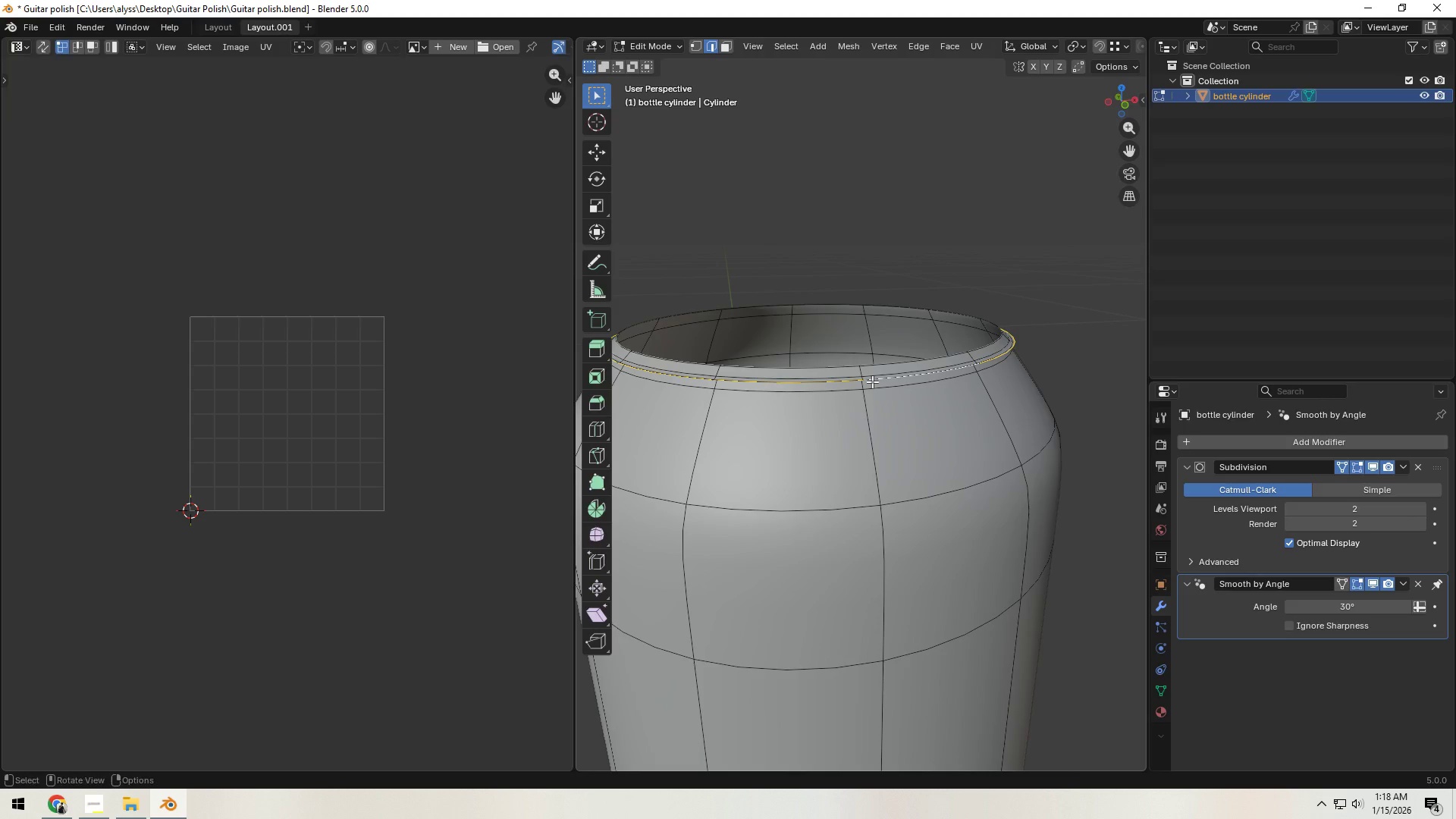 
key(Alt+AltLeft)
 